 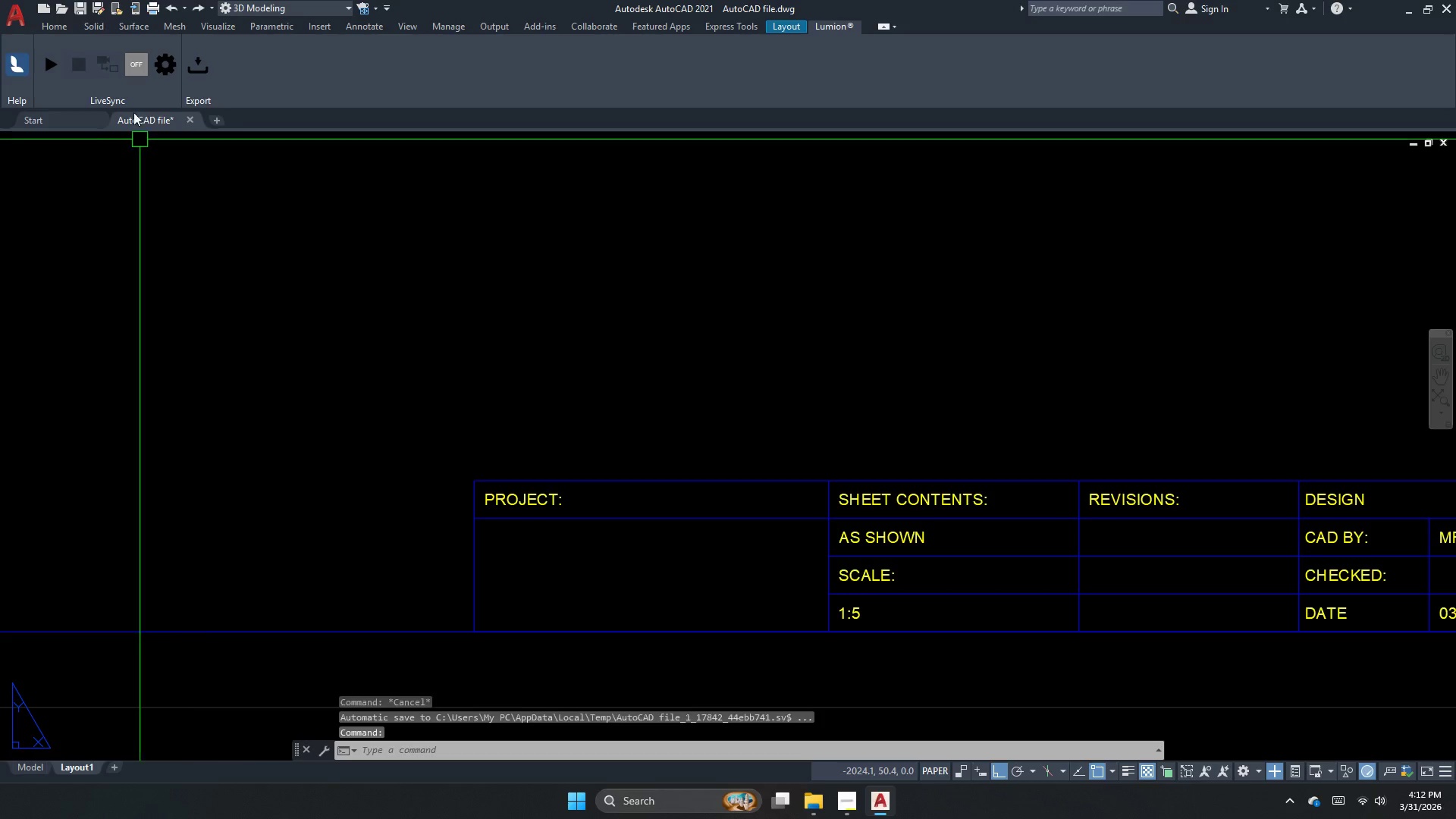 
double_click([63, 24])
 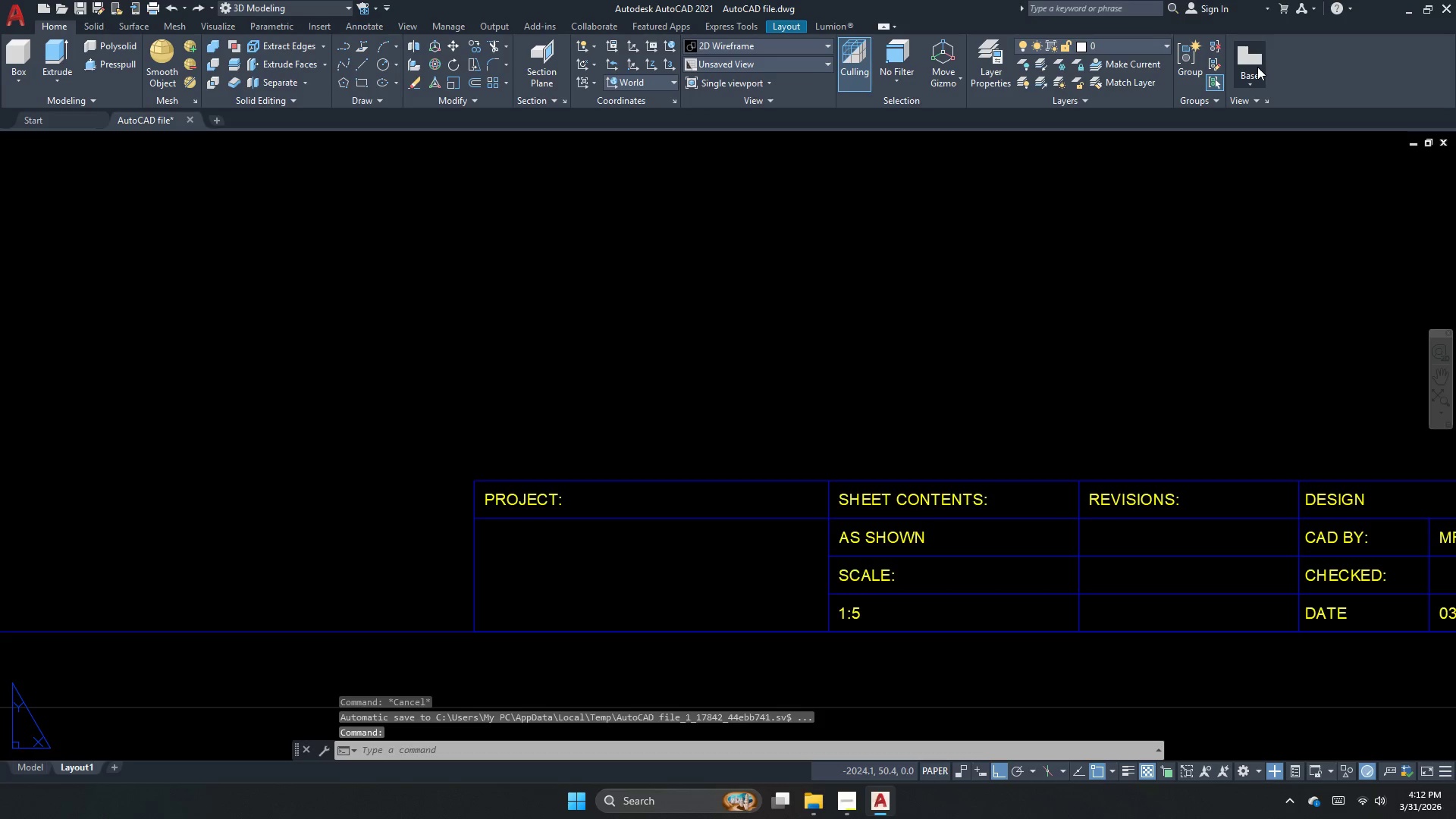 
left_click([1257, 67])
 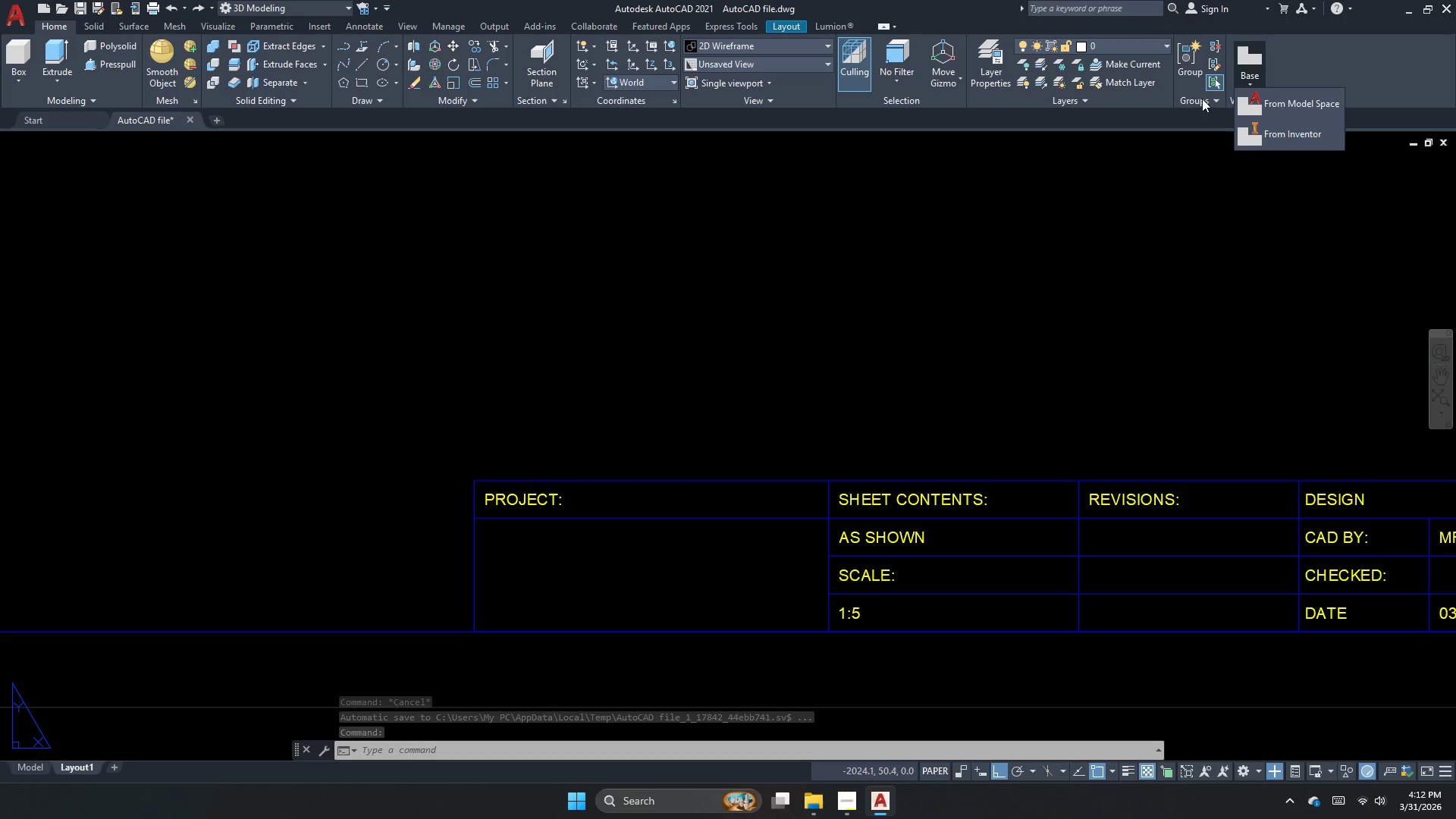 
left_click([1274, 109])
 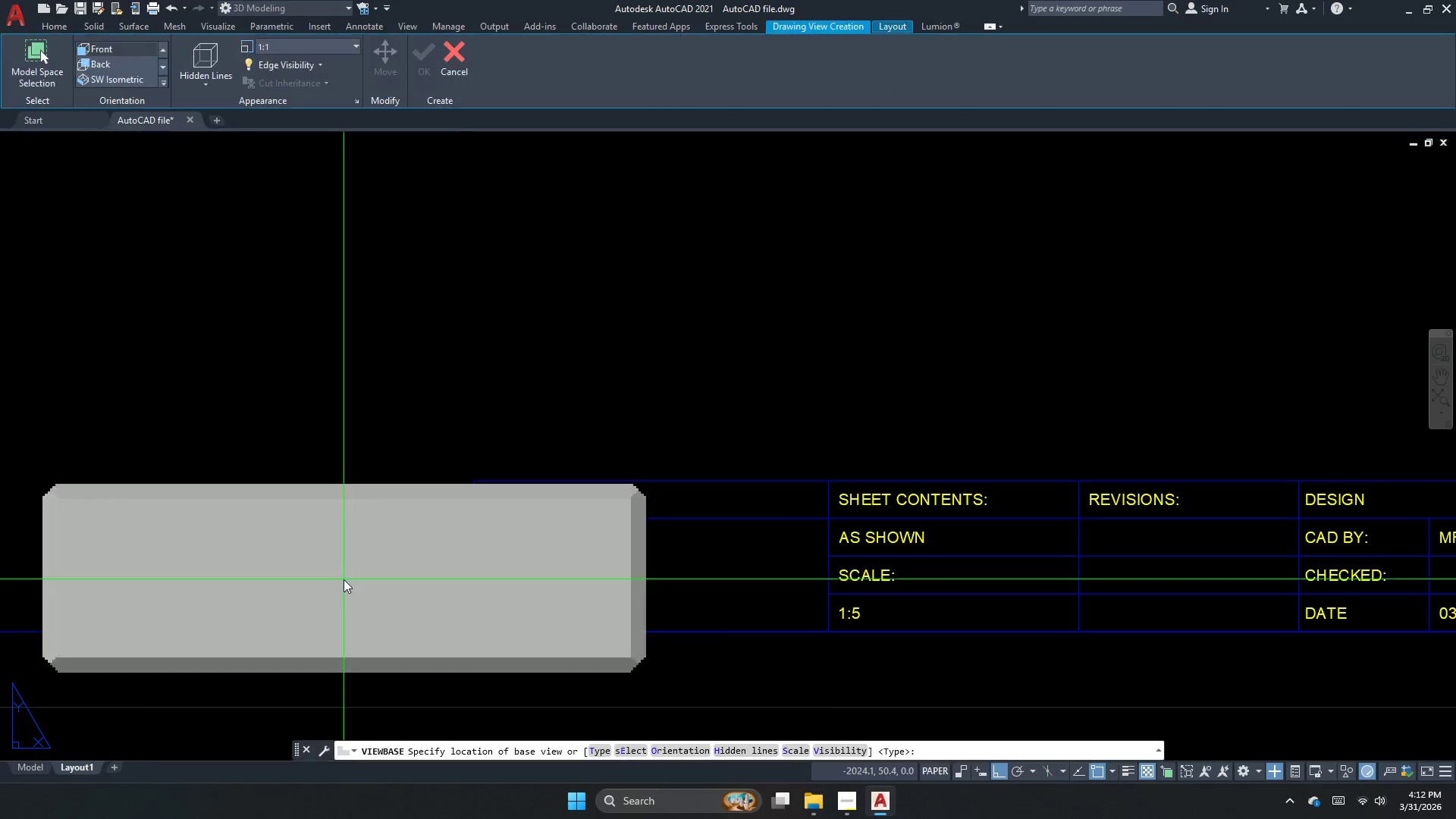 
scroll: coordinate [351, 429], scroll_direction: down, amount: 2.0
 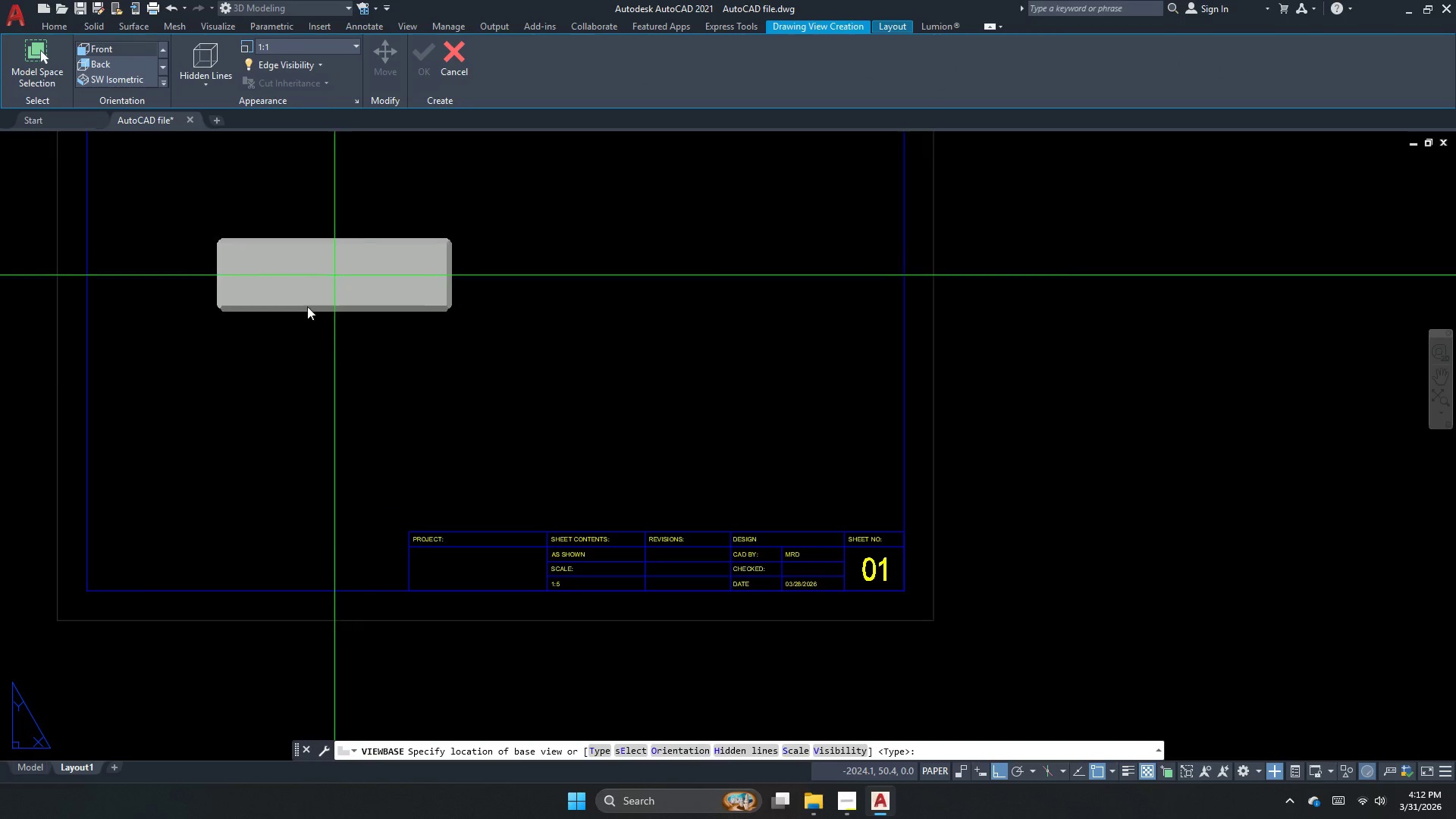 
scroll: coordinate [293, 402], scroll_direction: up, amount: 1.0
 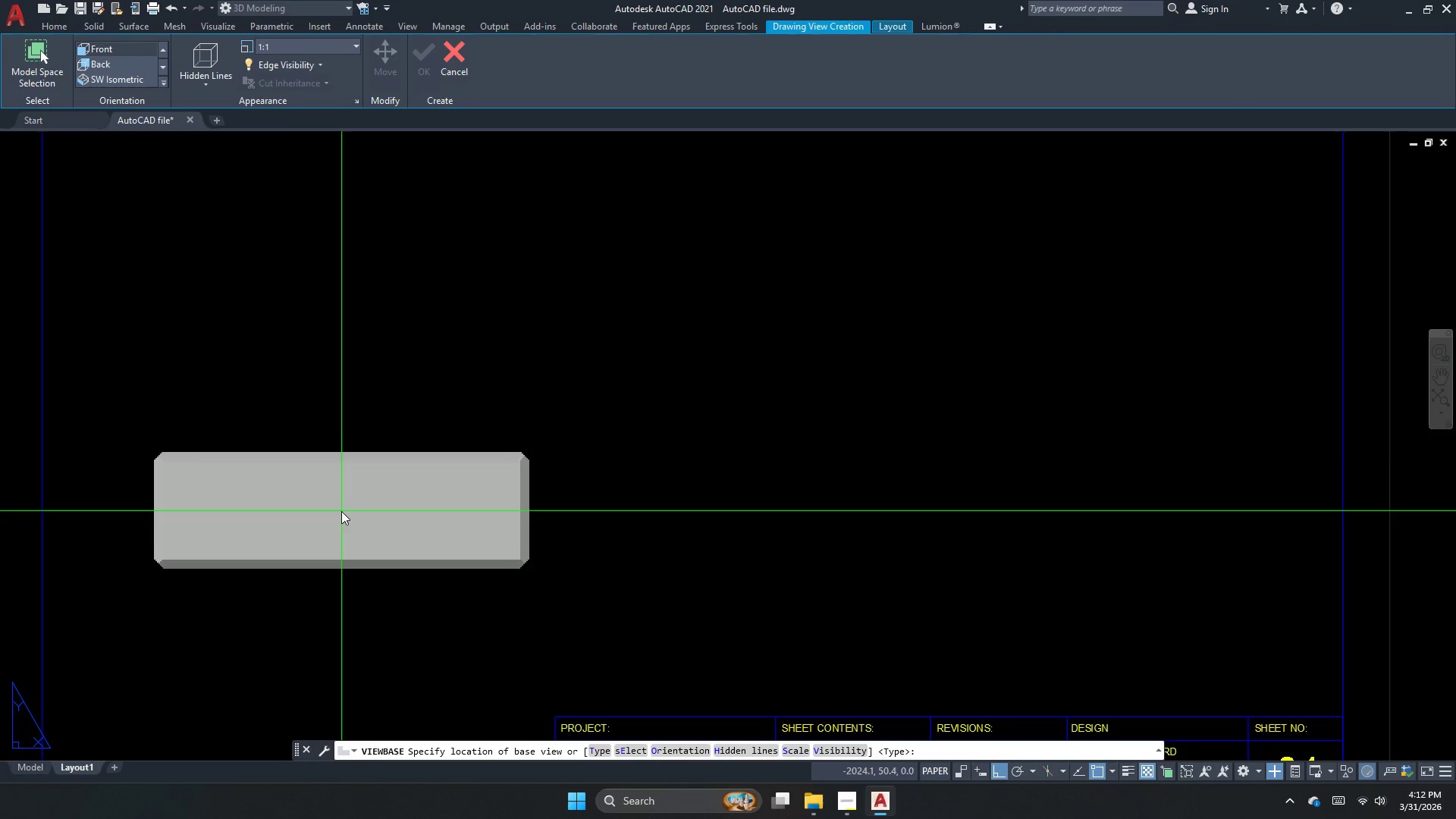 
scroll: coordinate [350, 427], scroll_direction: down, amount: 2.0
 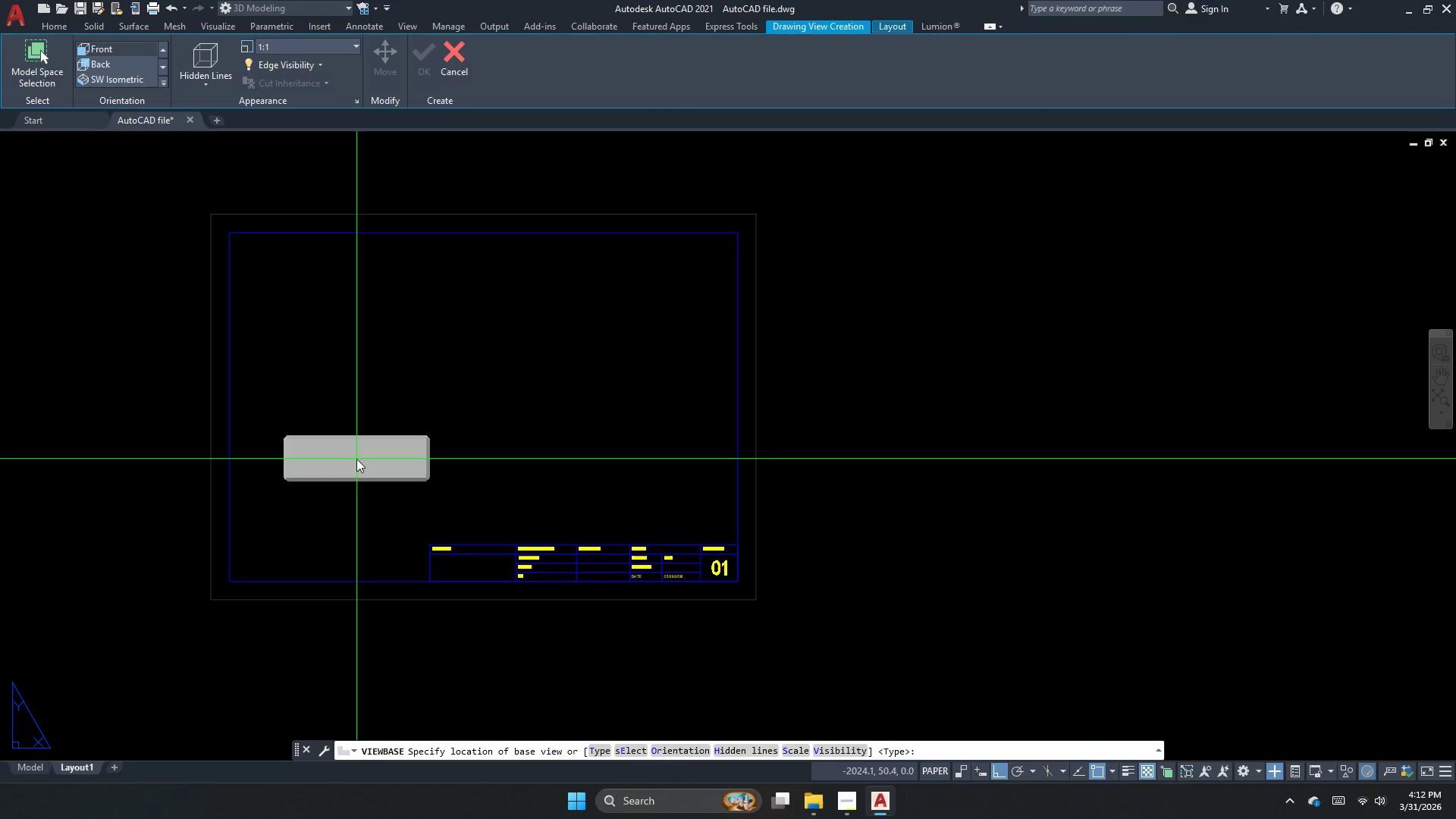 
left_click([356, 459])
 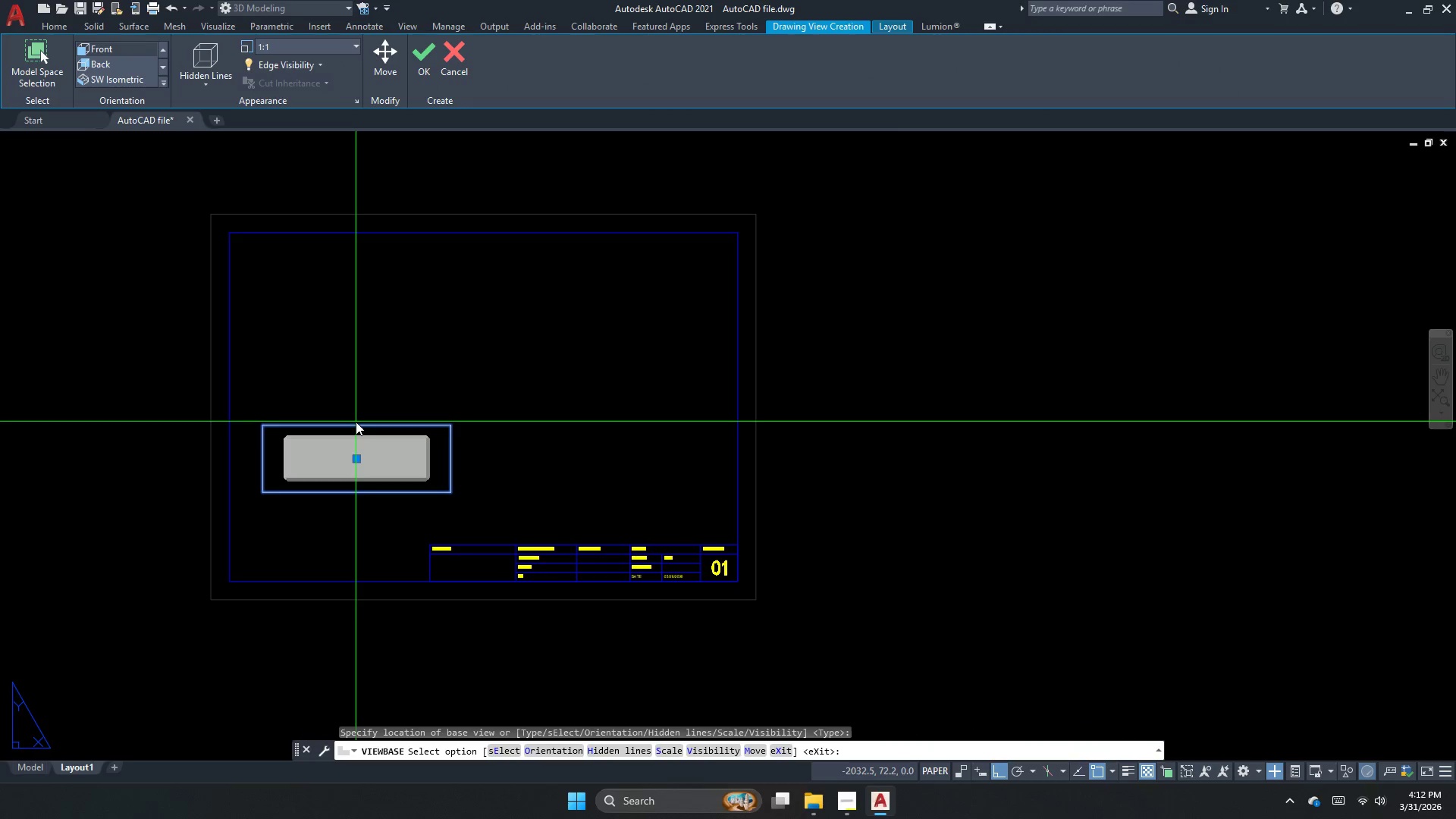 
key(Space)
 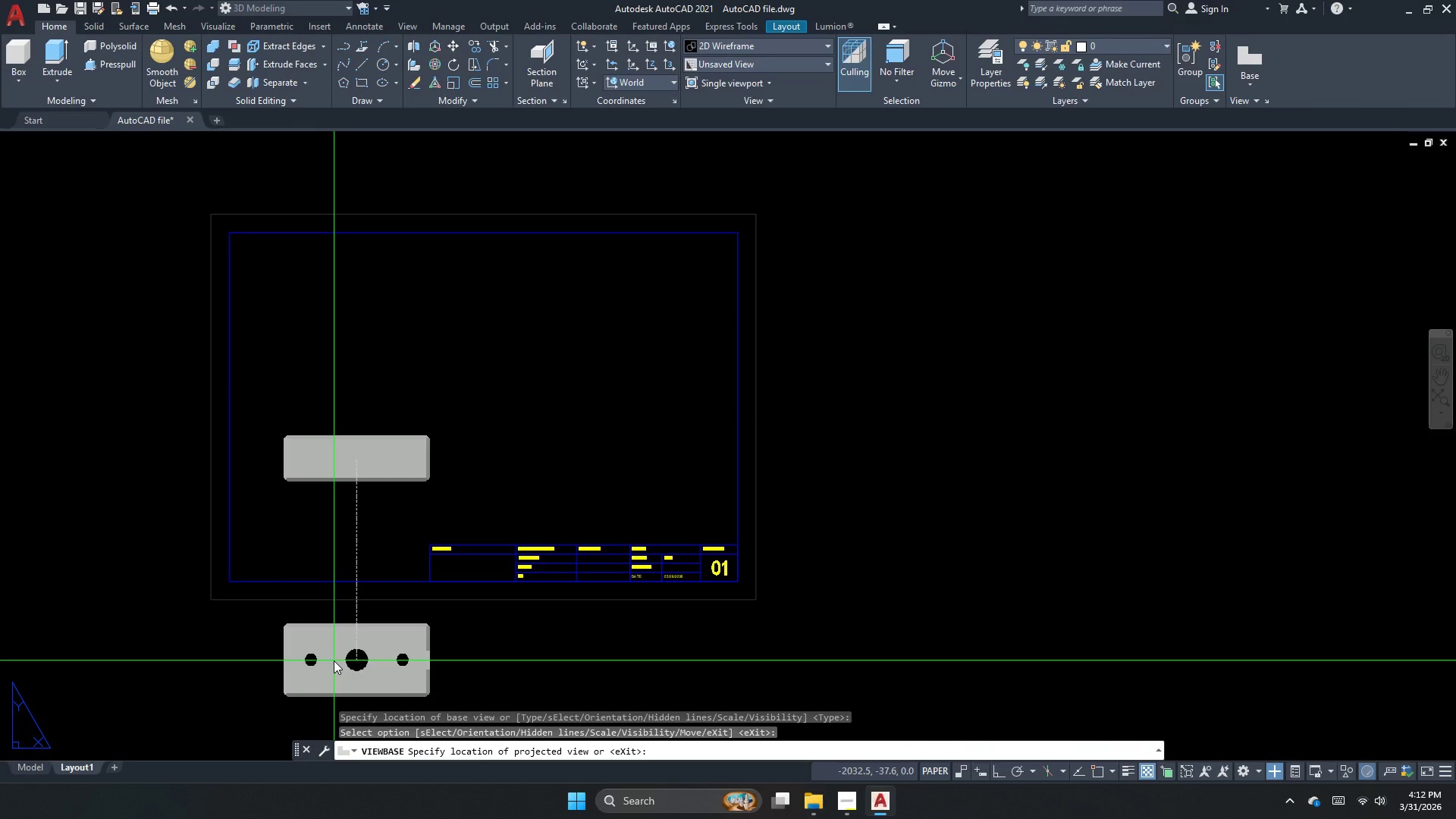 
wait(6.42)
 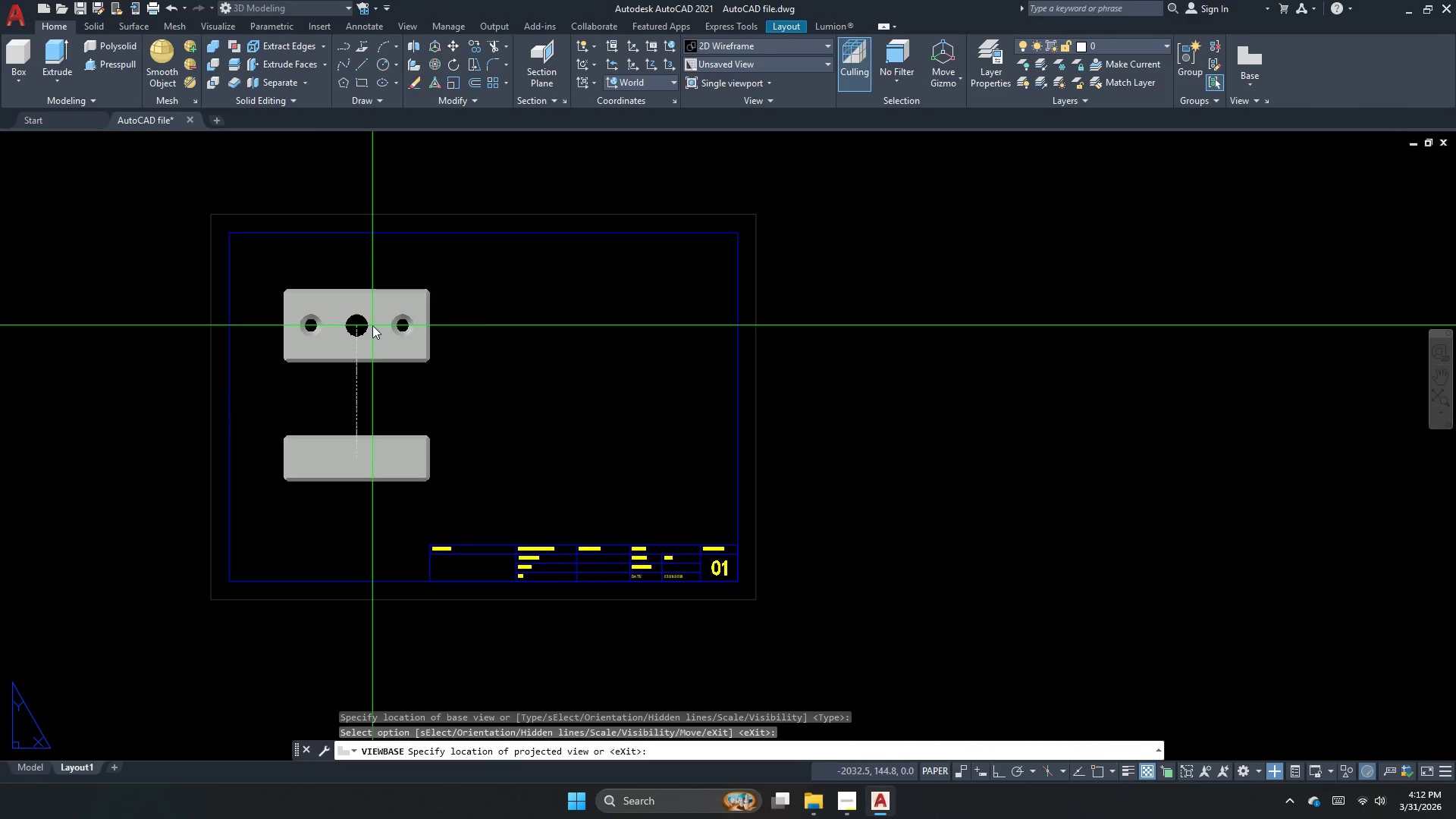 
left_click([334, 661])
 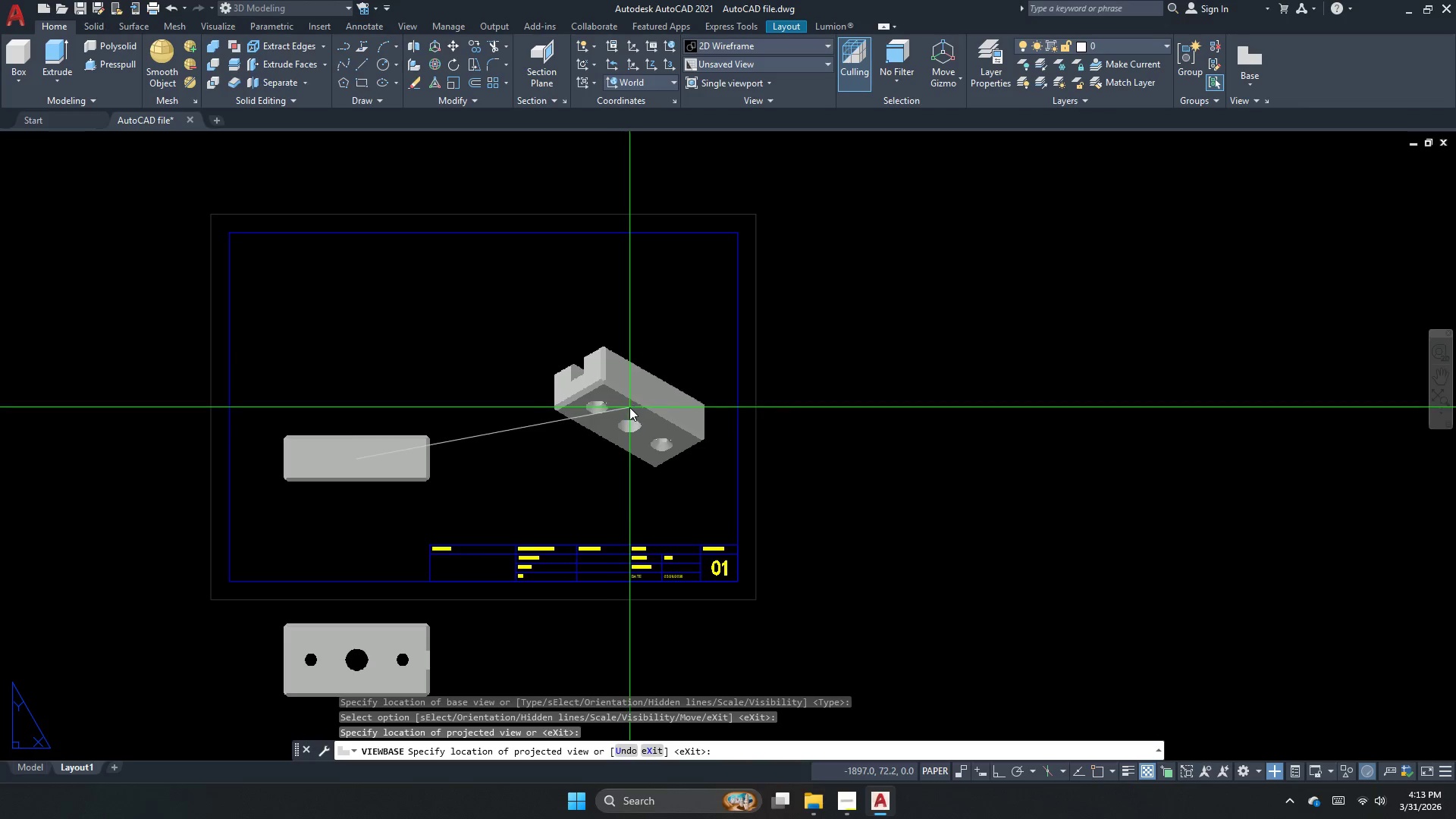 
left_click([625, 457])
 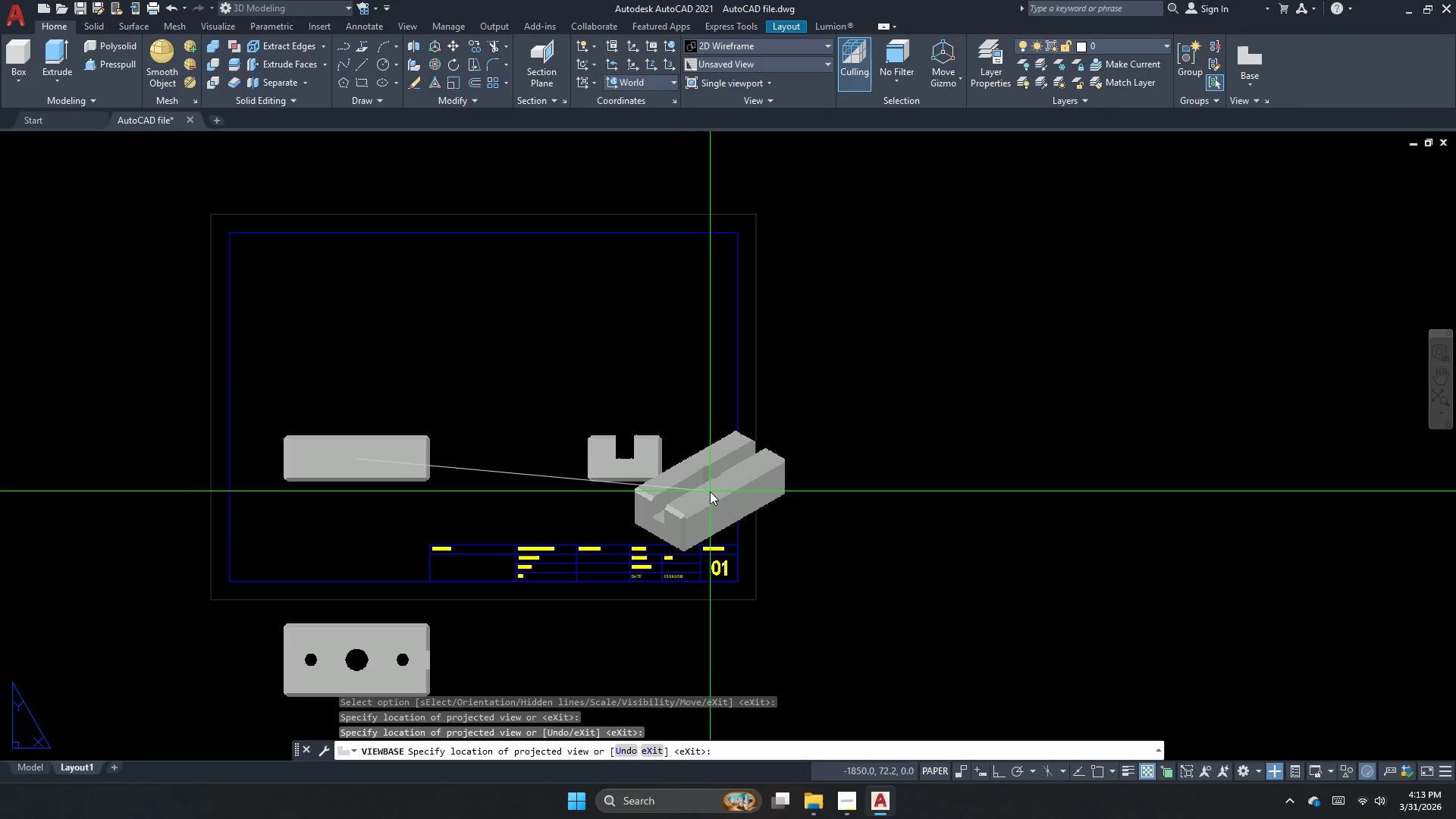 
key(Space)
 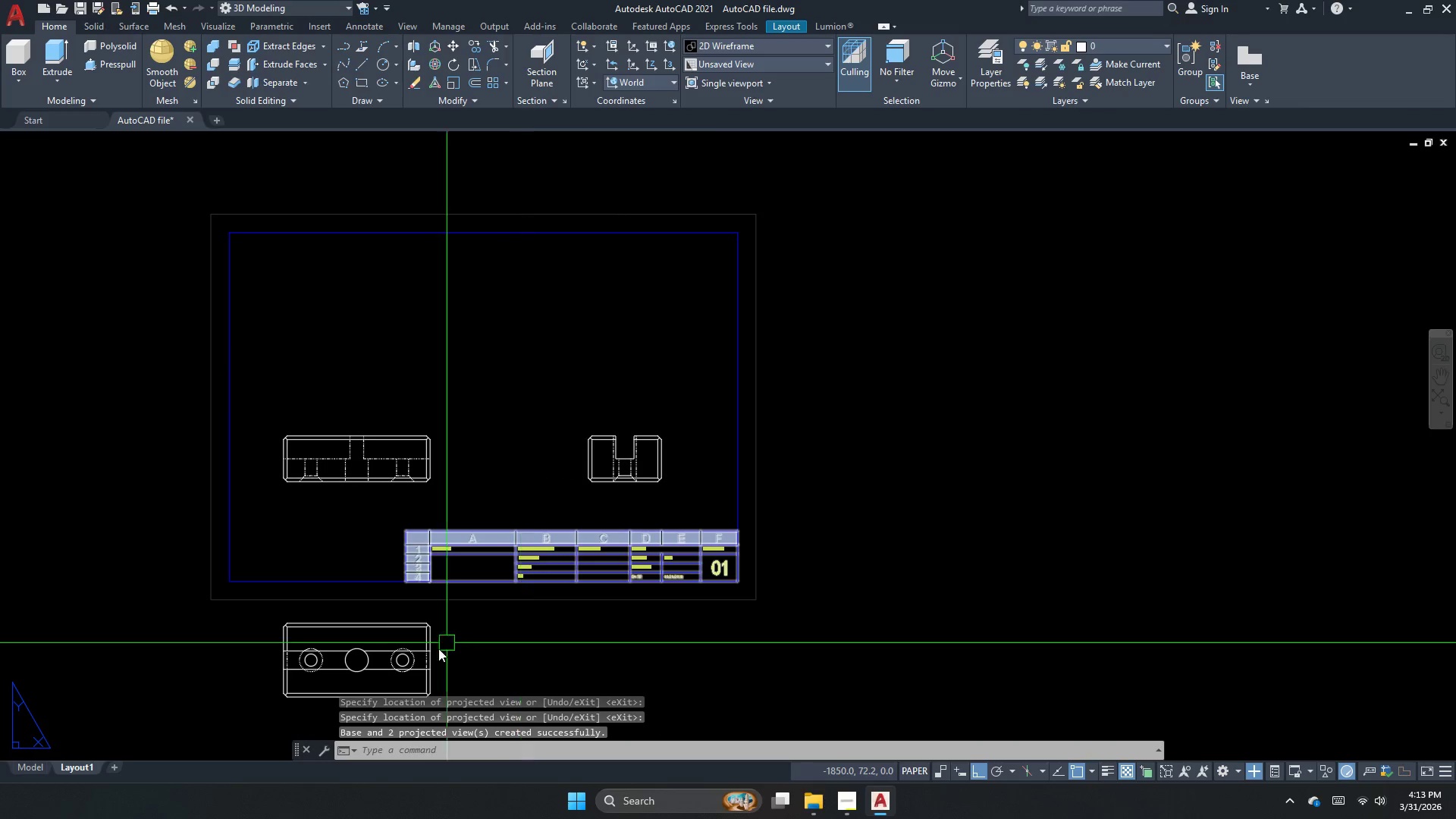 
scroll: coordinate [287, 698], scroll_direction: up, amount: 2.0
 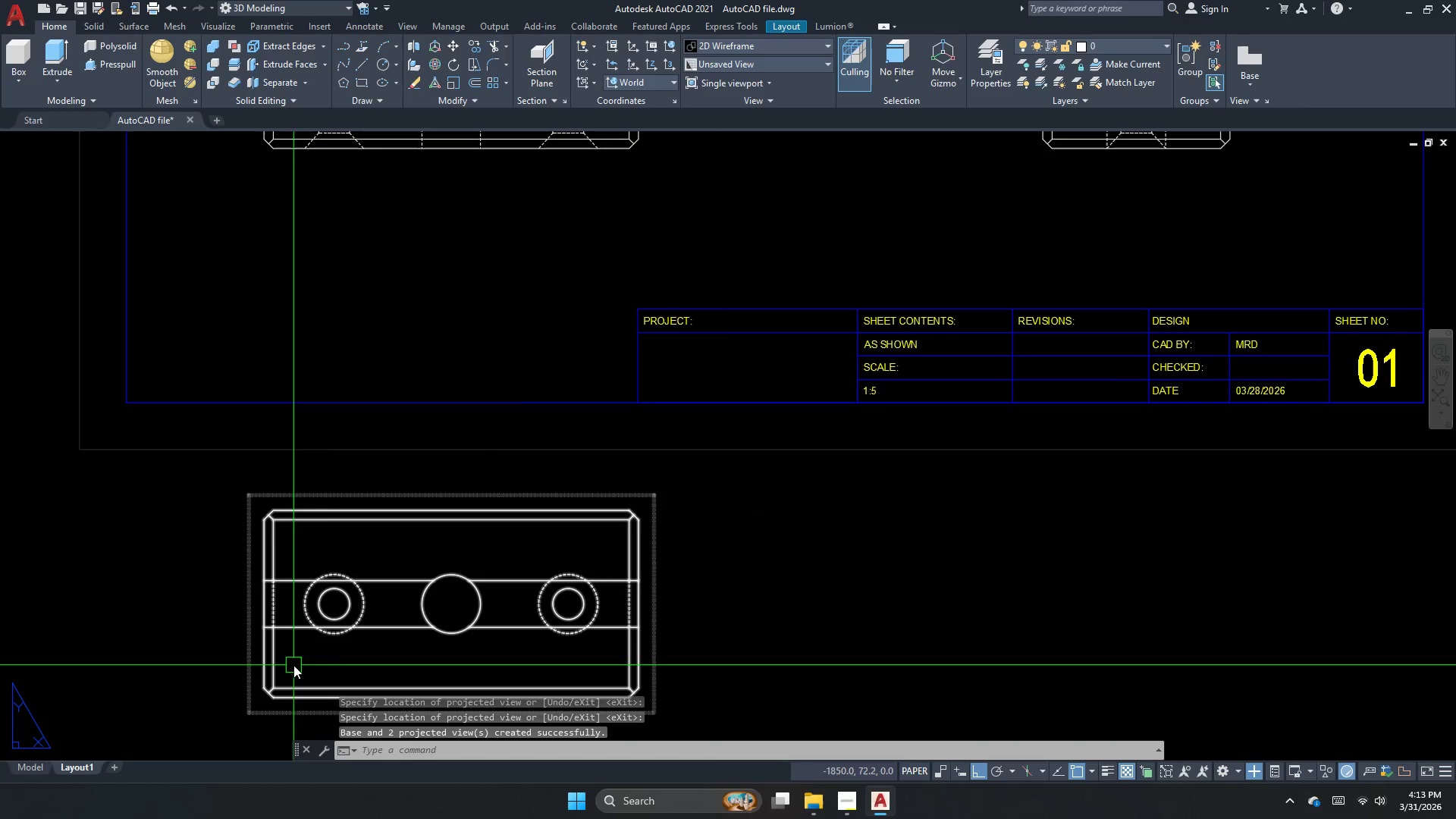 
scroll: coordinate [331, 475], scroll_direction: down, amount: 1.0
 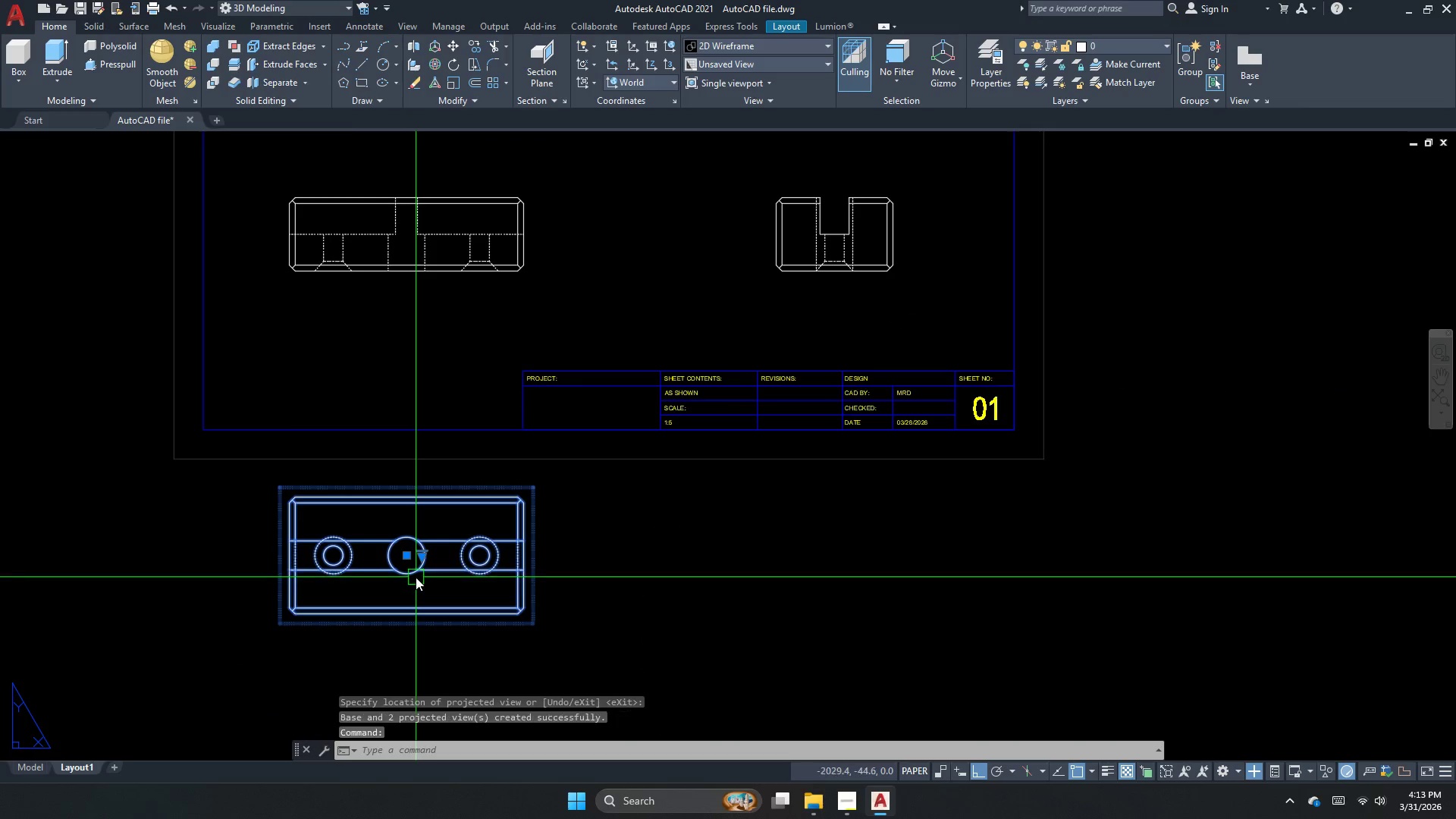 
key(M)
 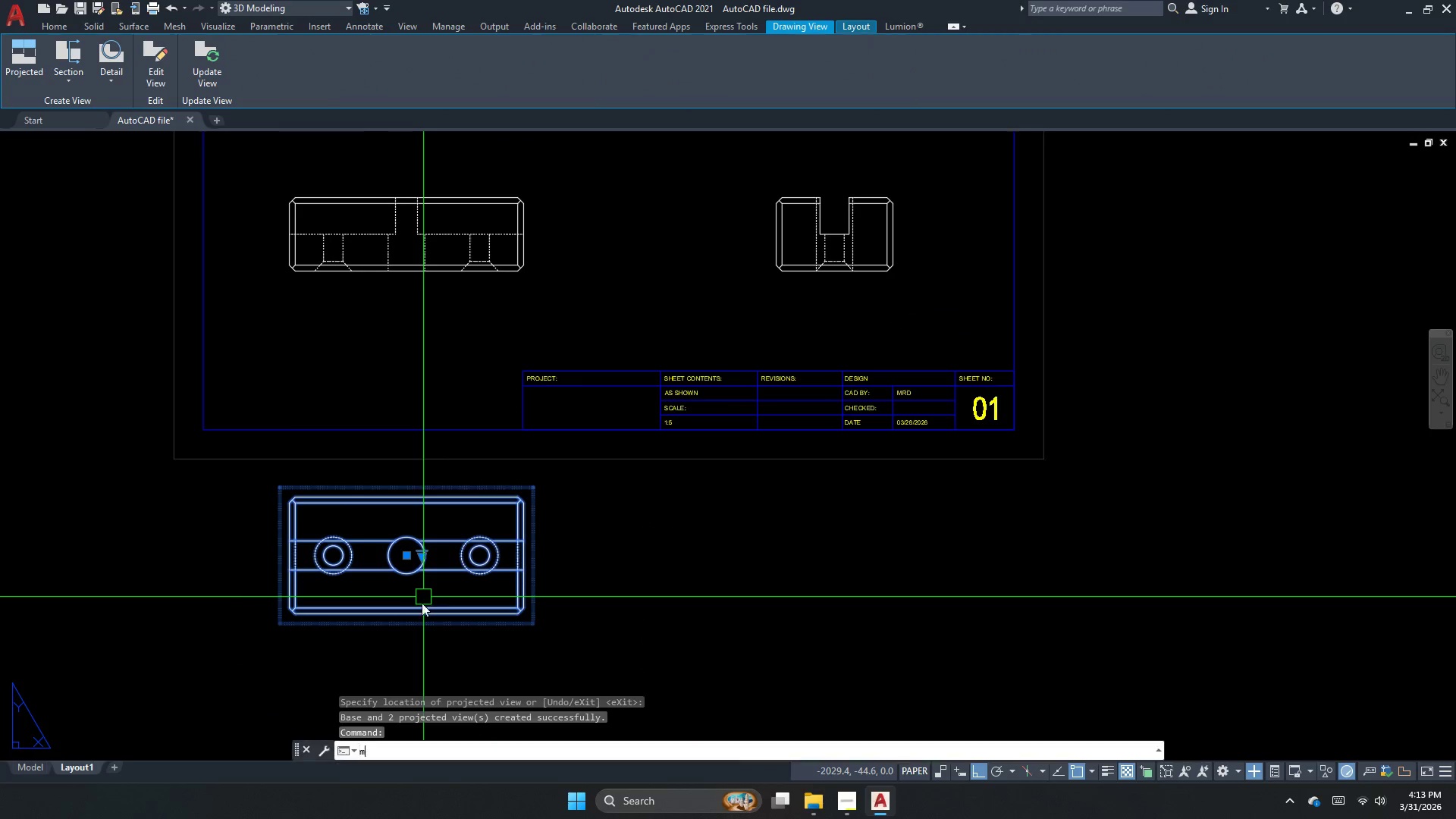 
key(Space)
 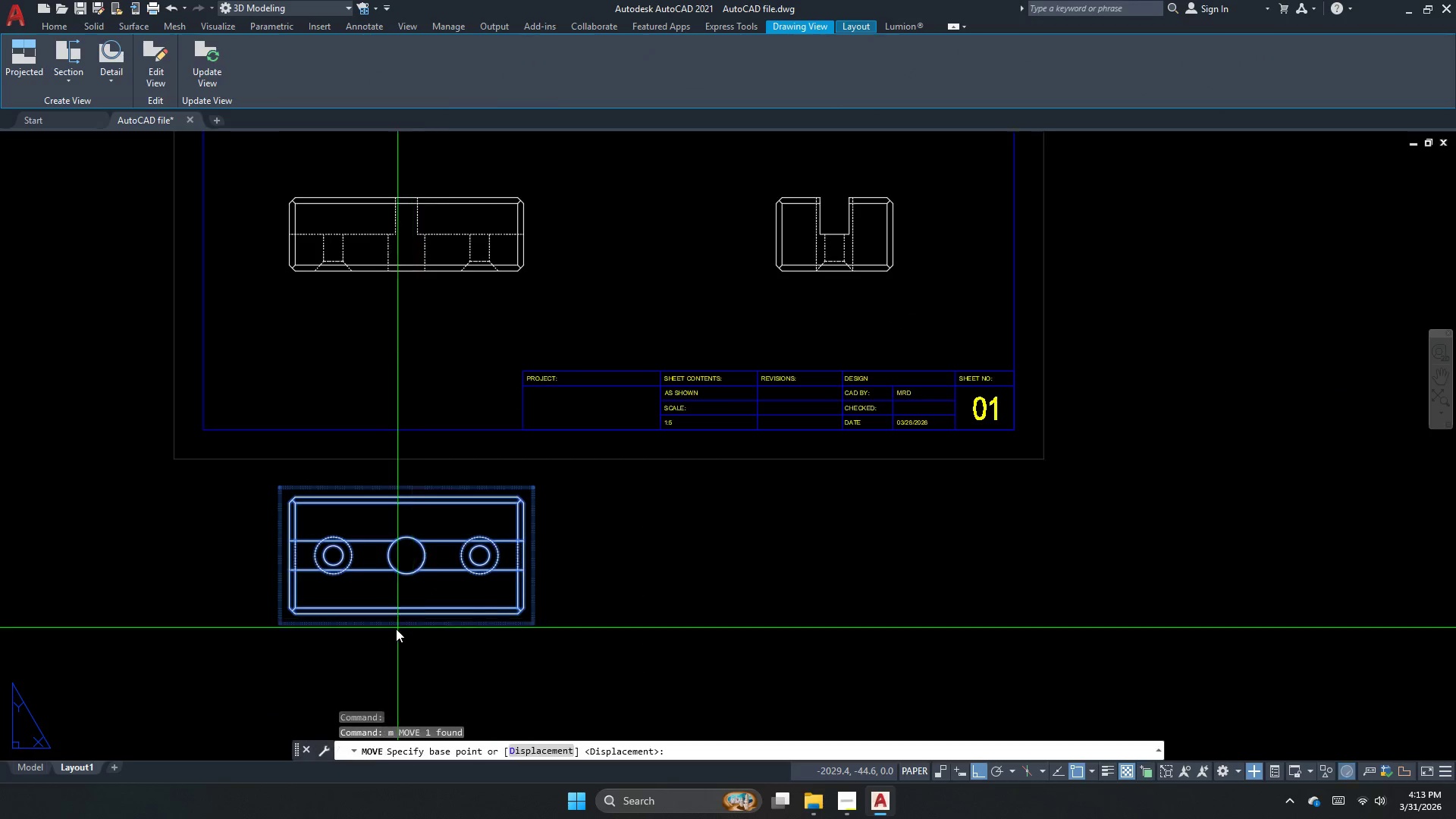 
left_click_drag(start_coordinate=[442, 592], to_coordinate=[456, 553])
 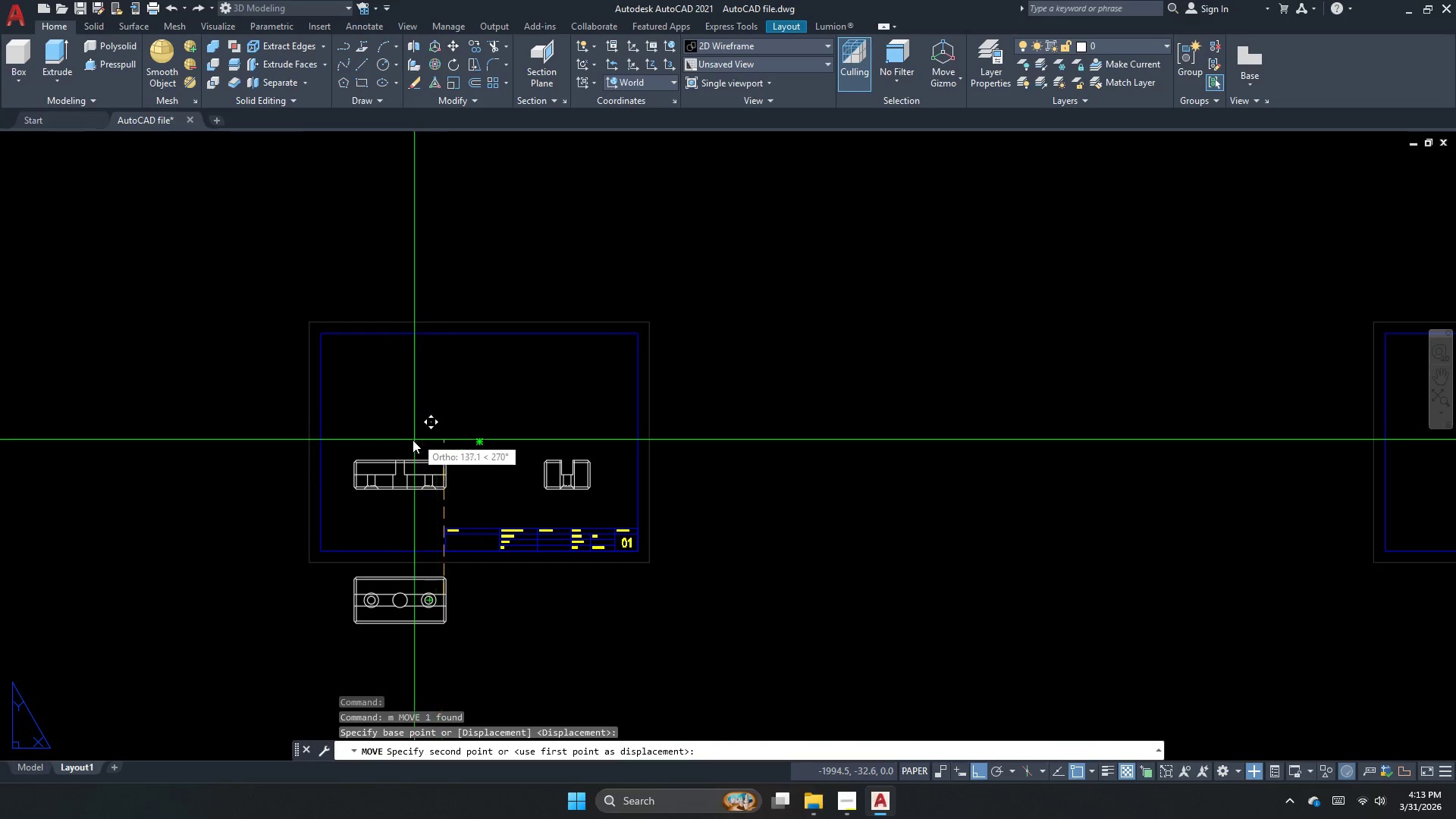 
scroll: coordinate [395, 629], scroll_direction: down, amount: 2.0
 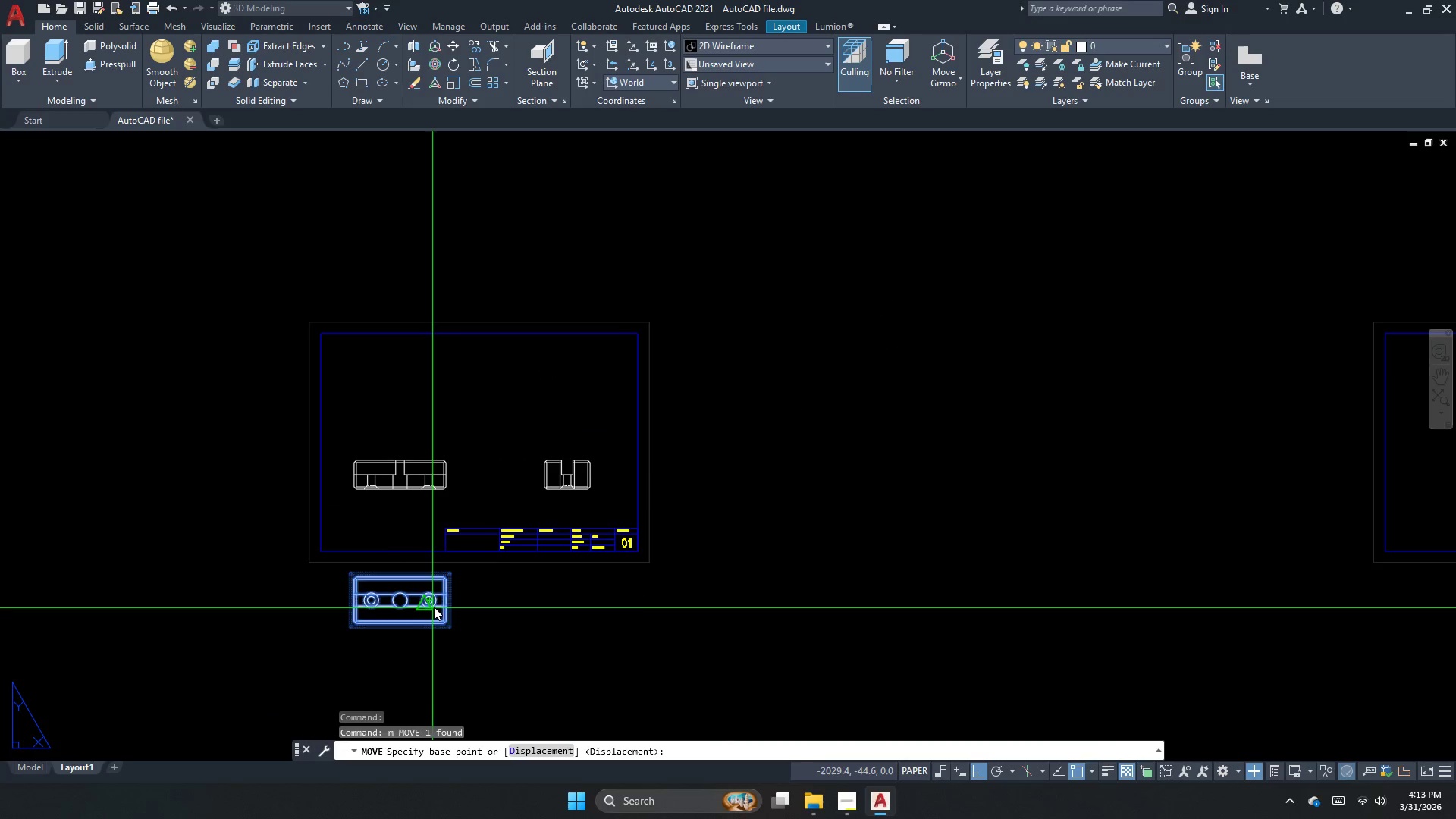 
scroll: coordinate [411, 441], scroll_direction: up, amount: 2.0
 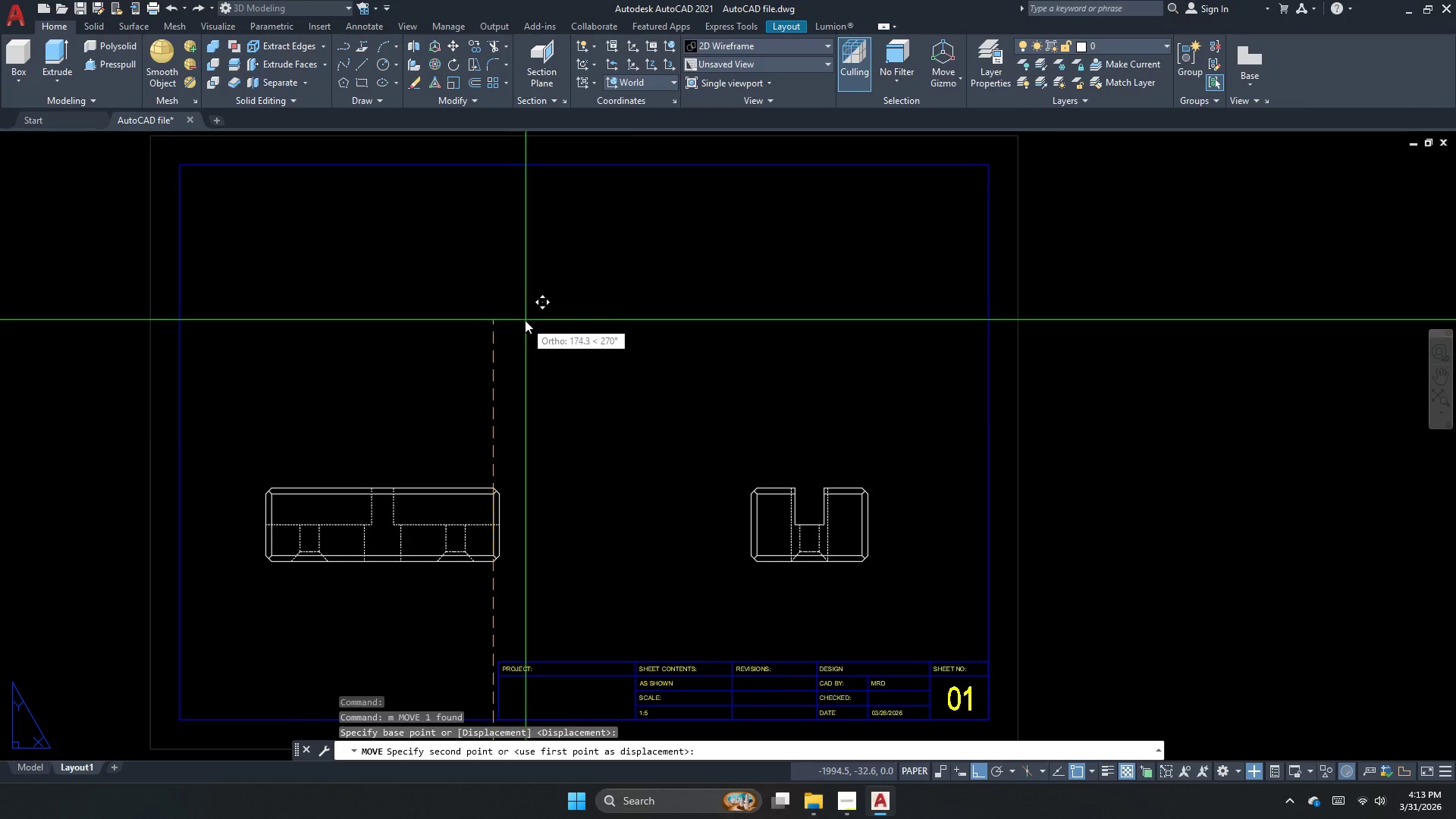 
left_click([504, 289])
 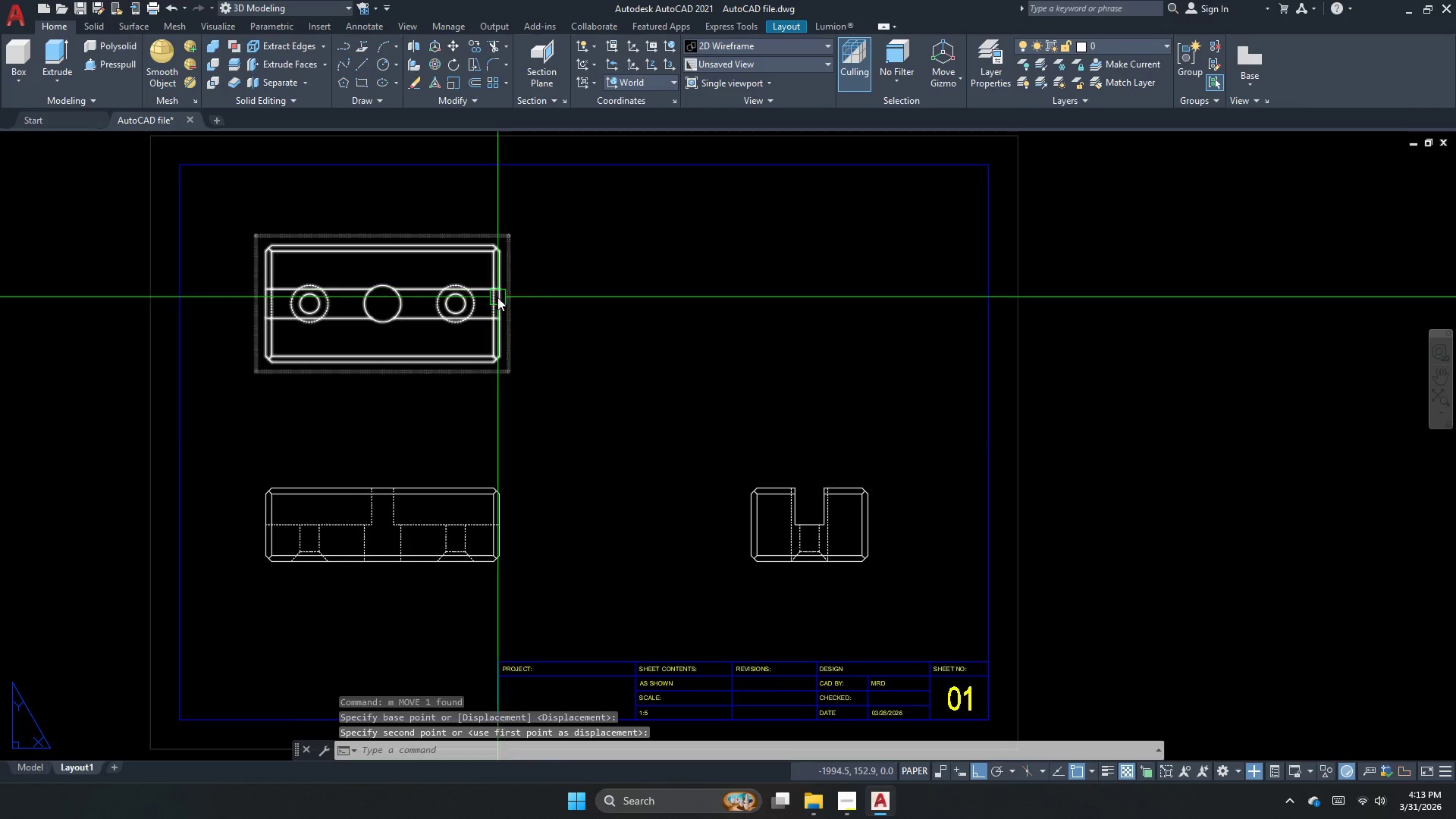 
scroll: coordinate [489, 306], scroll_direction: down, amount: 1.0
 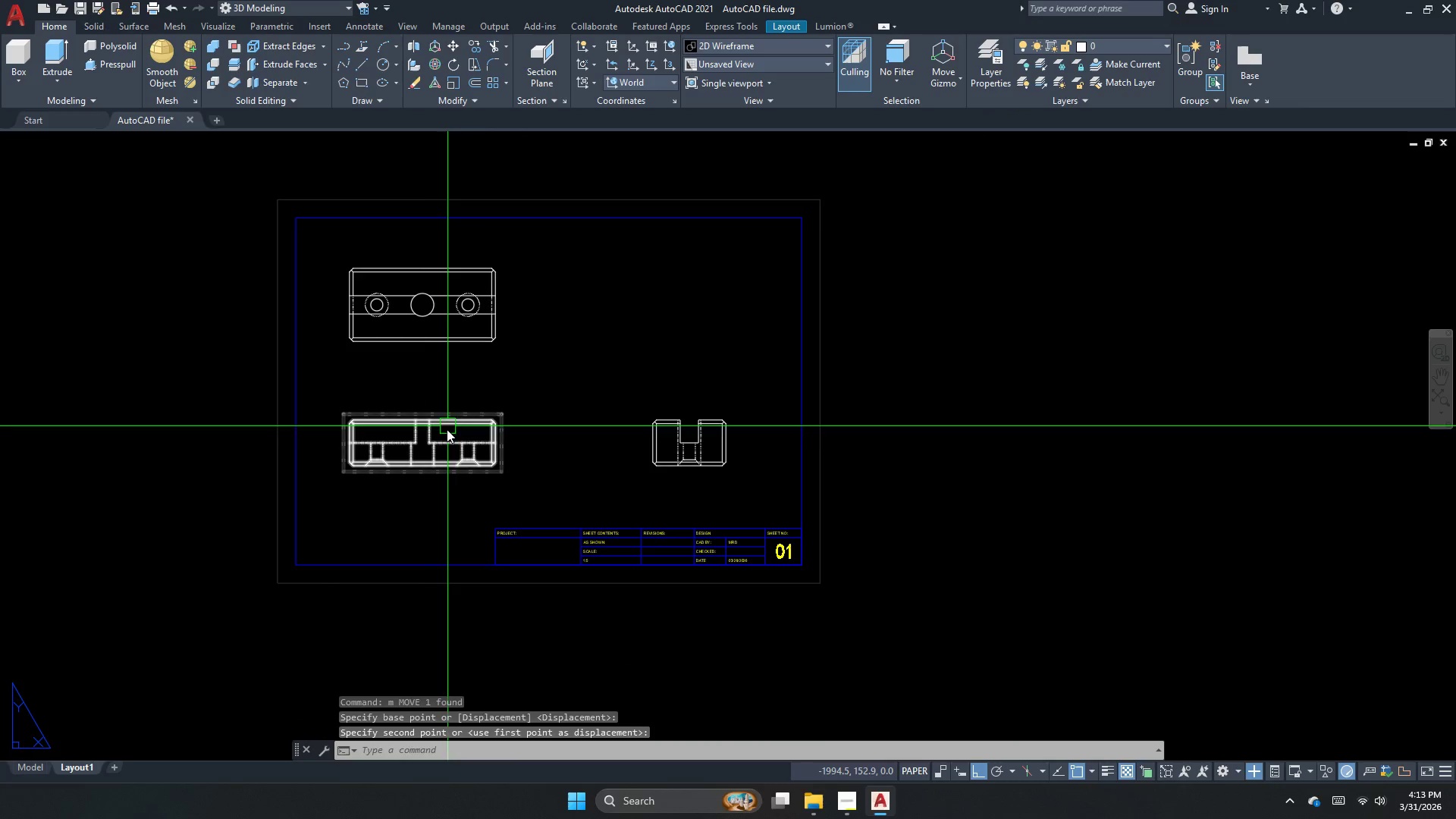 
left_click([447, 444])
 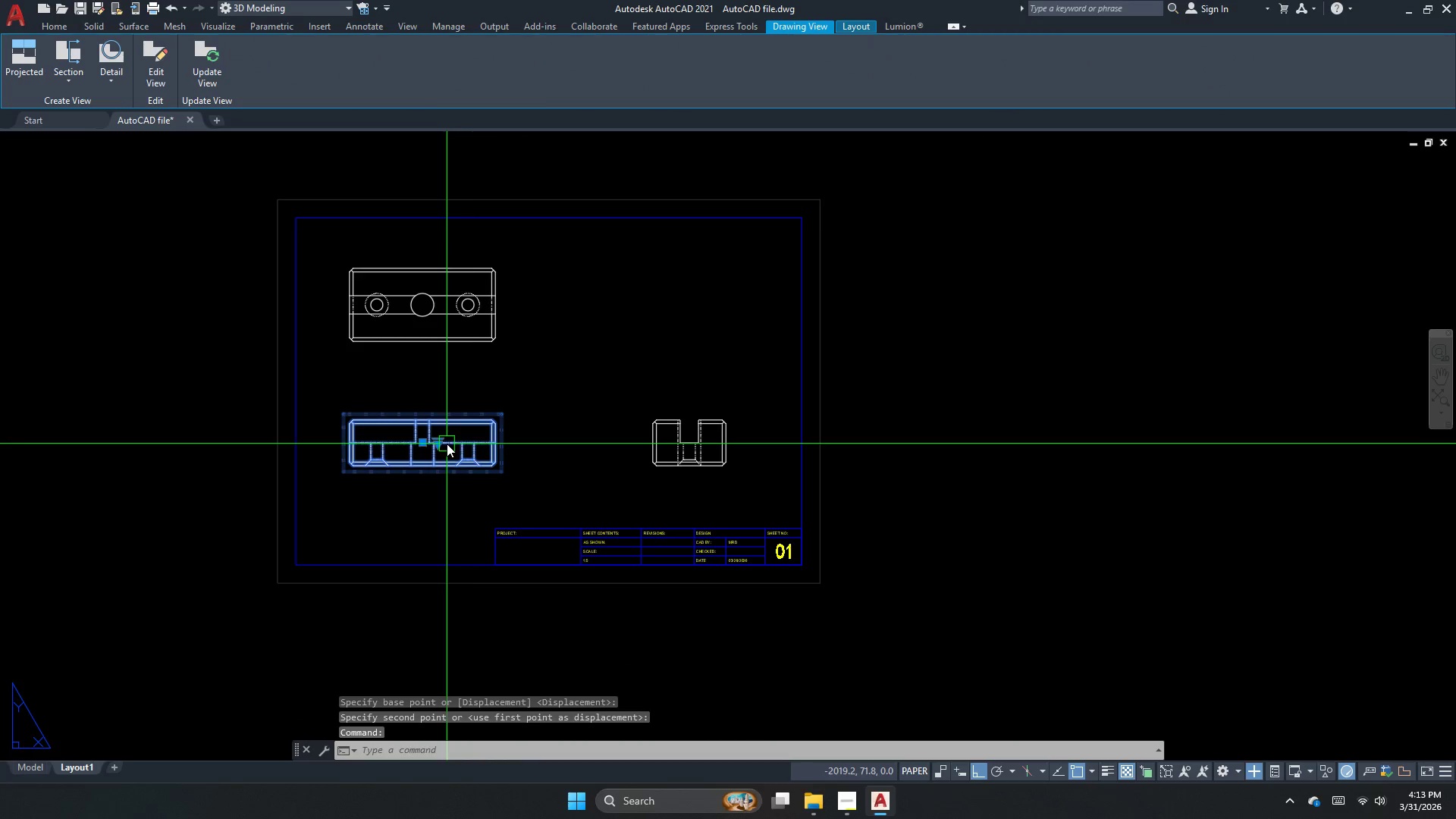 
key(M)
 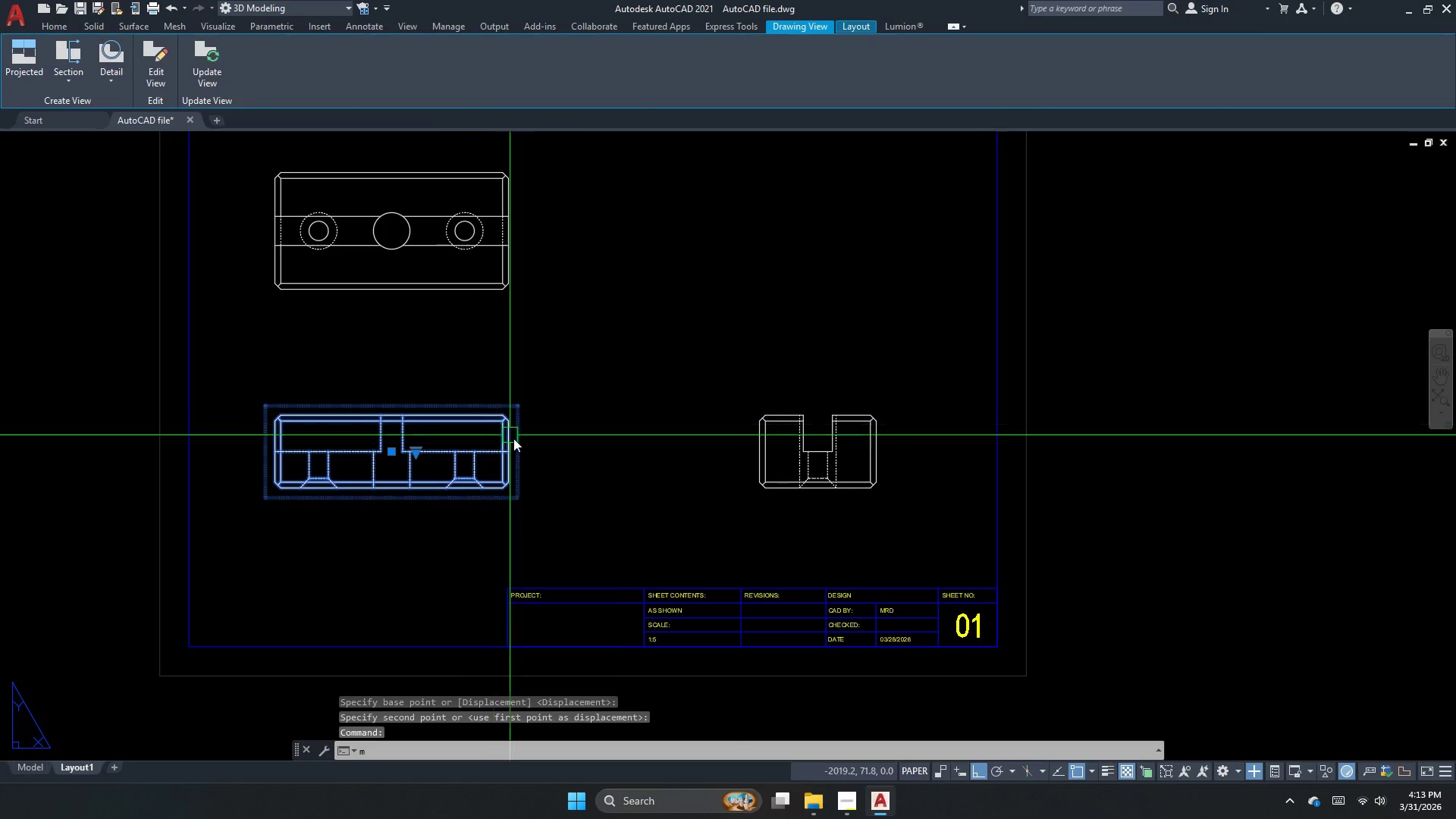 
key(Space)
 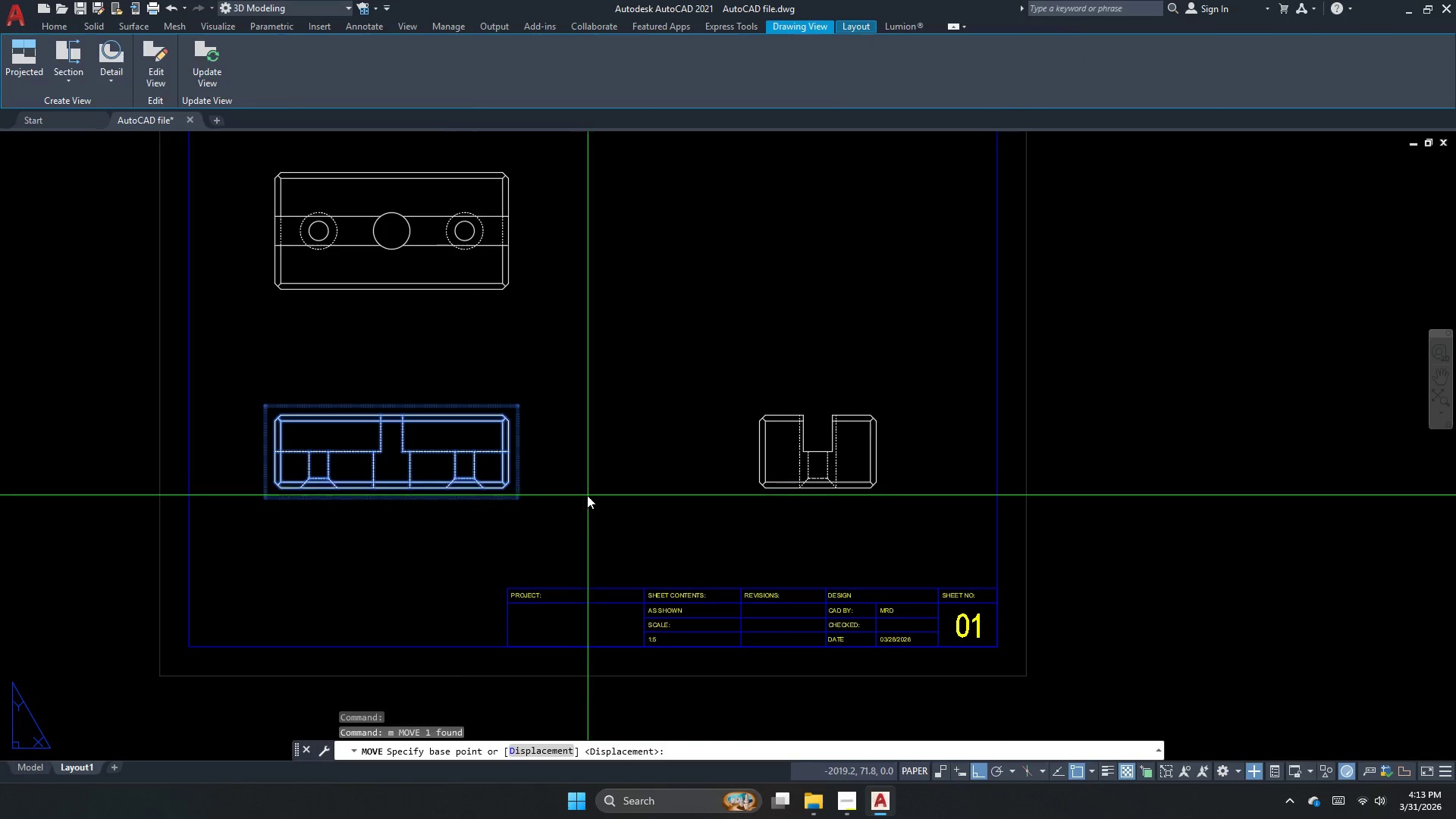 
scroll: coordinate [473, 428], scroll_direction: up, amount: 1.0
 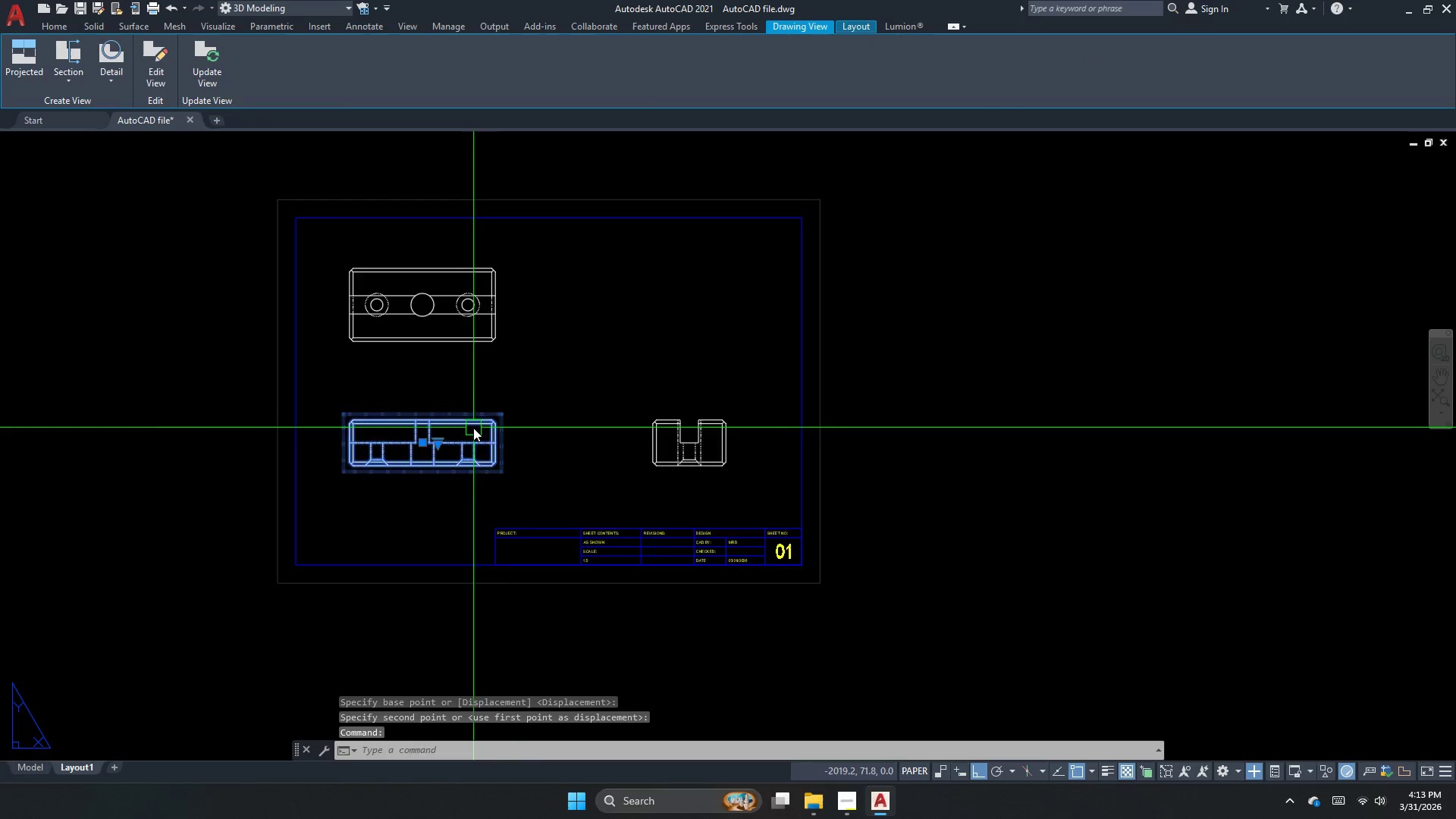 
left_click_drag(start_coordinate=[584, 500], to_coordinate=[588, 491])
 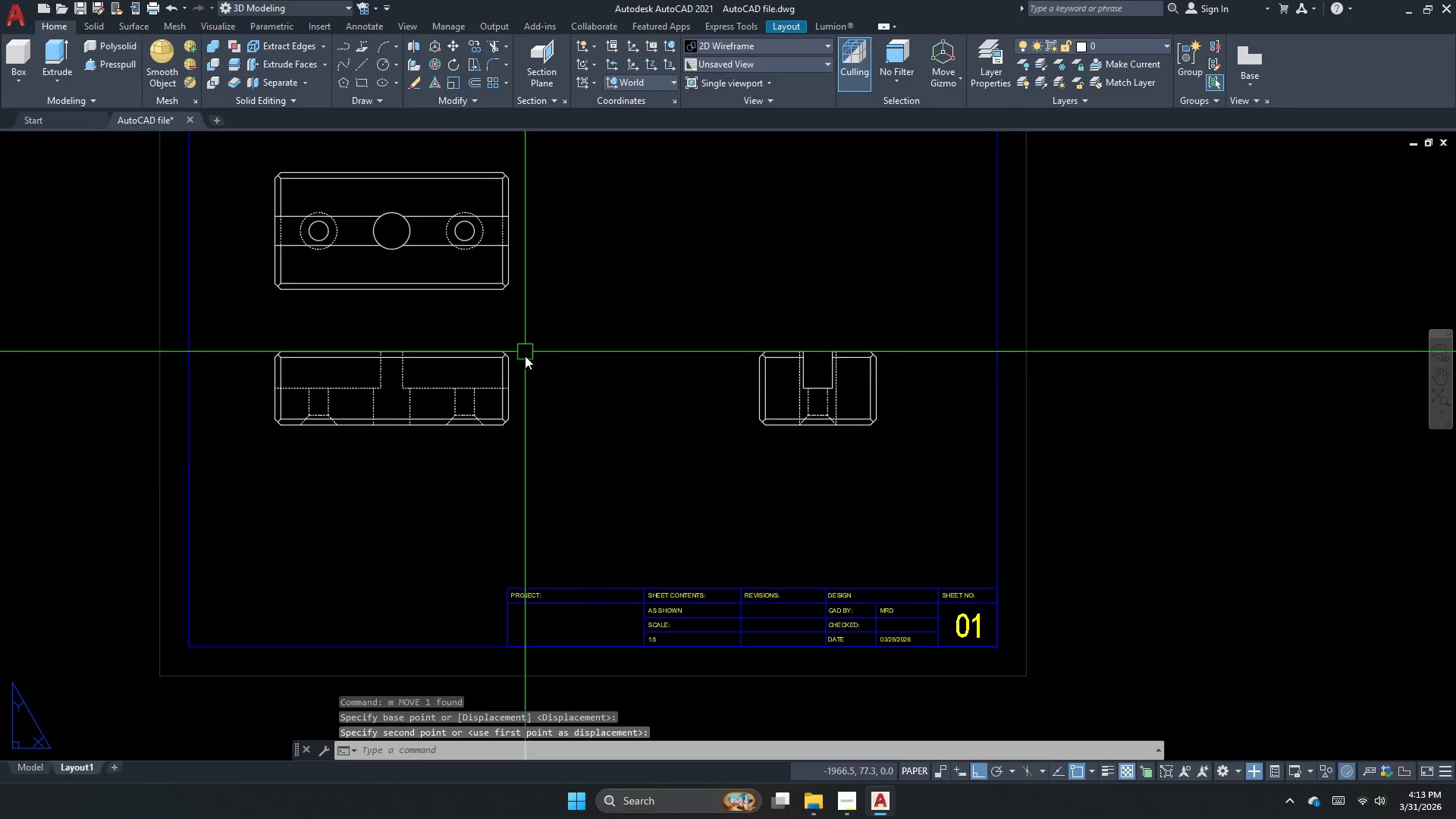 
left_click_drag(start_coordinate=[520, 475], to_coordinate=[503, 477])
 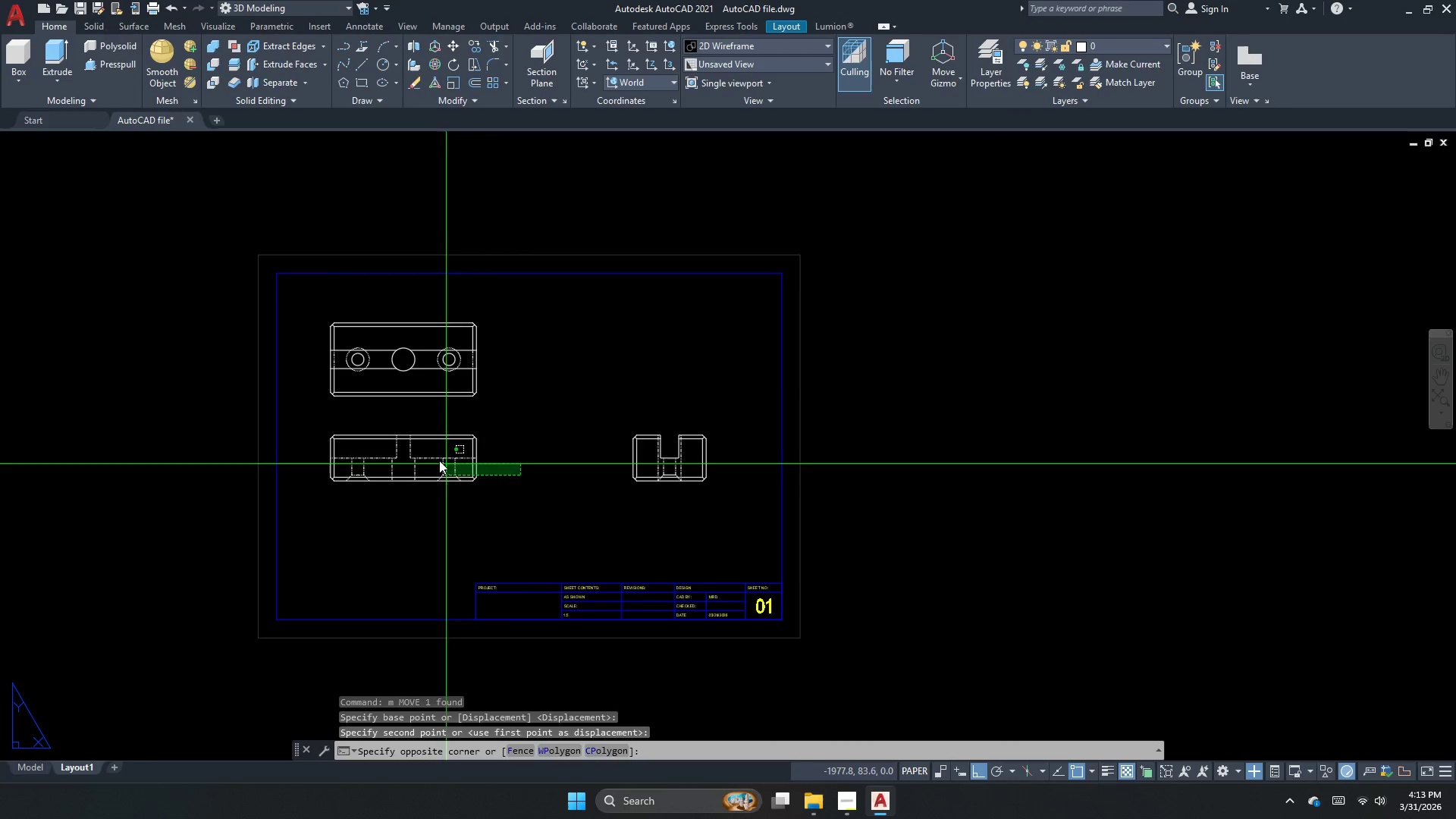 
scroll: coordinate [487, 447], scroll_direction: down, amount: 1.0
 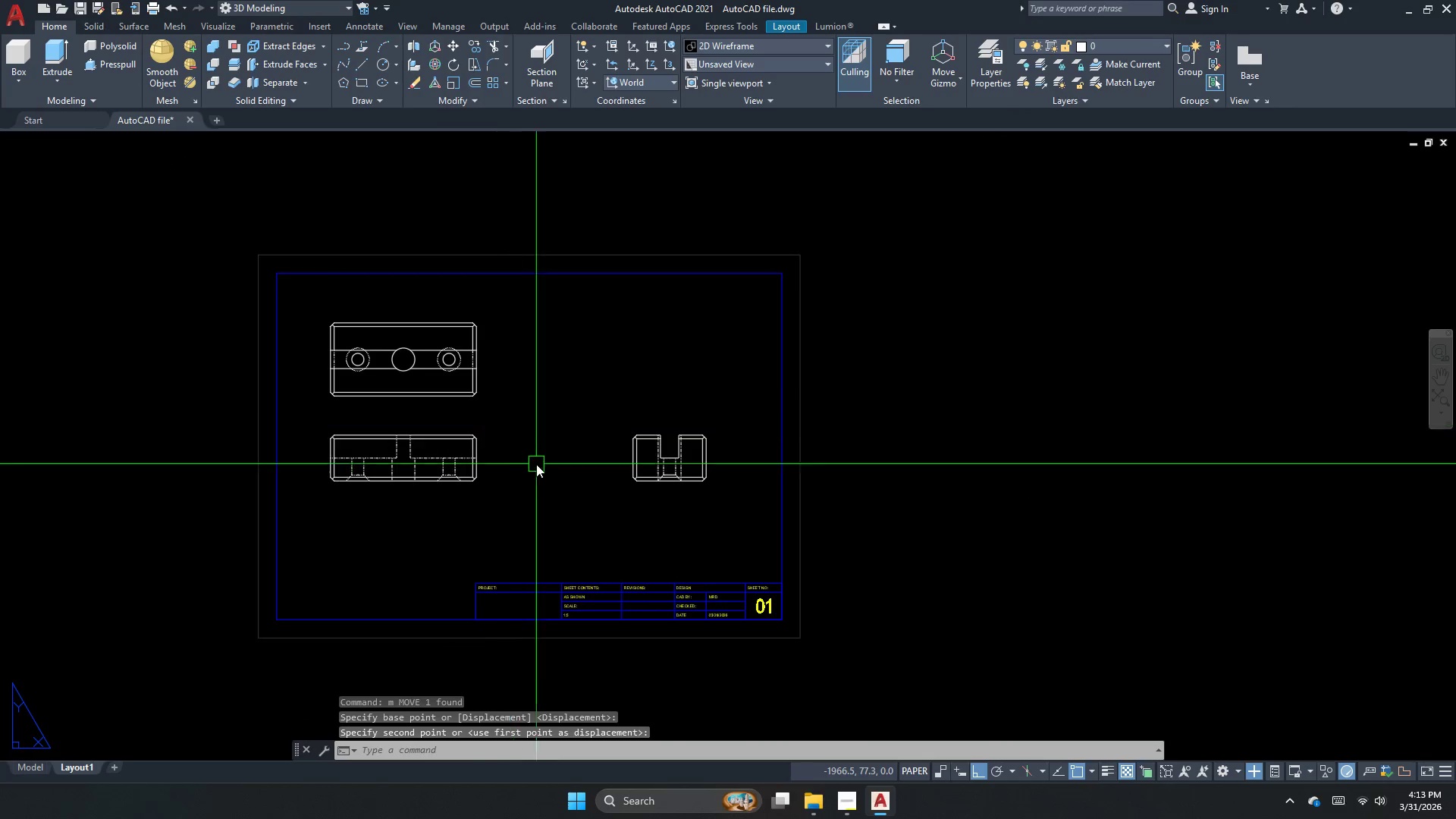 
double_click([438, 460])
 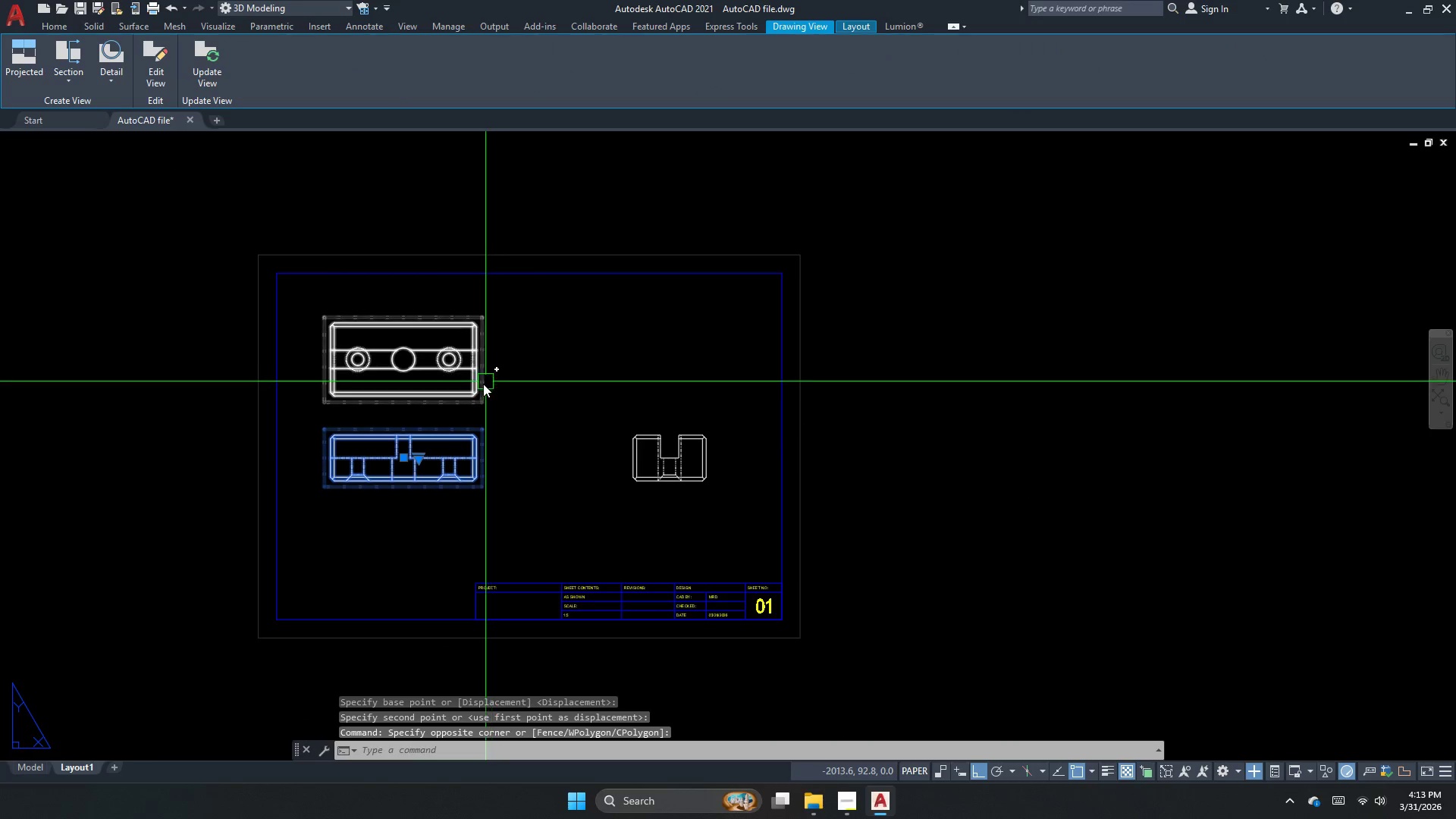 
key(Escape)
 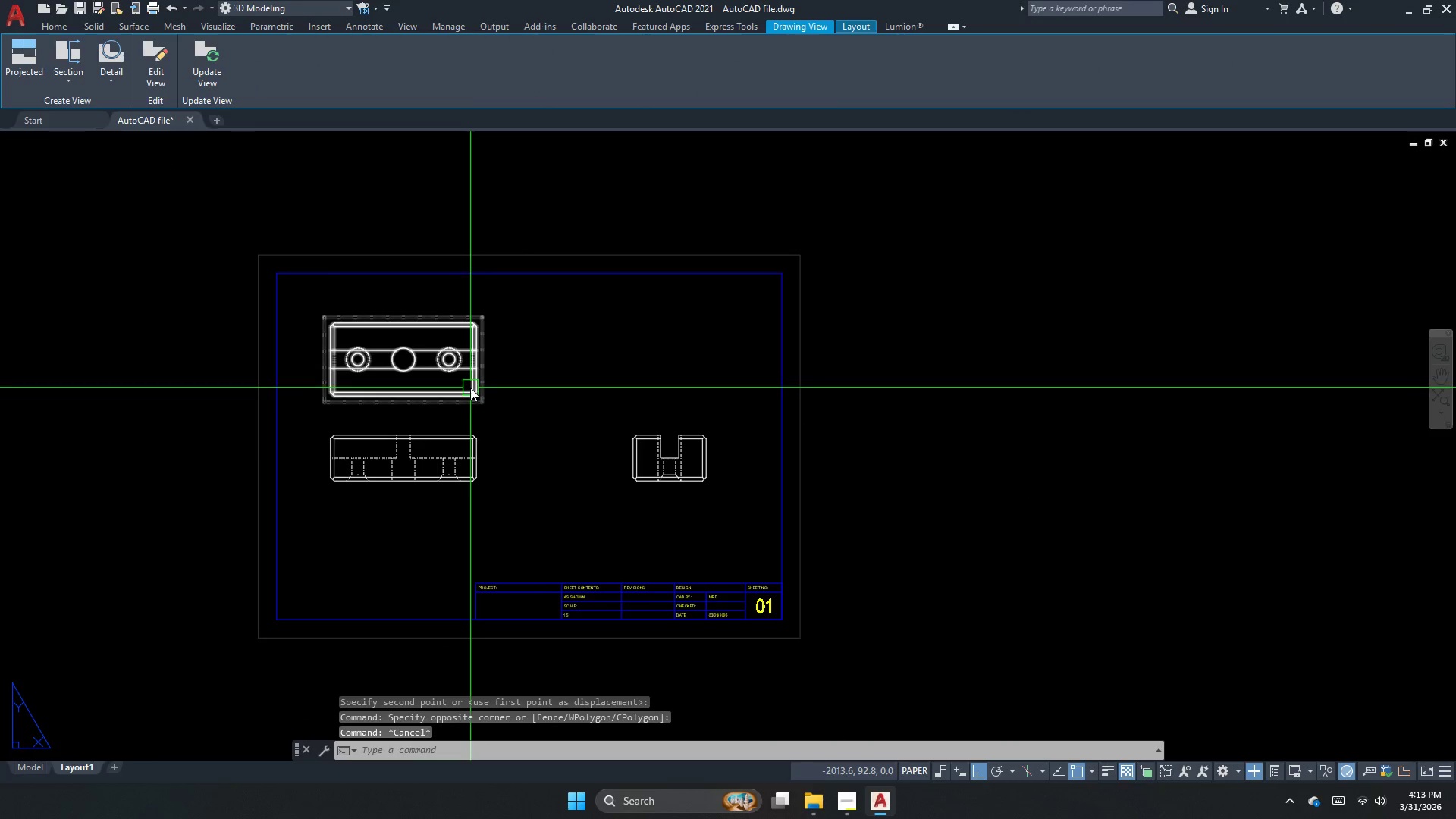 
left_click([470, 388])
 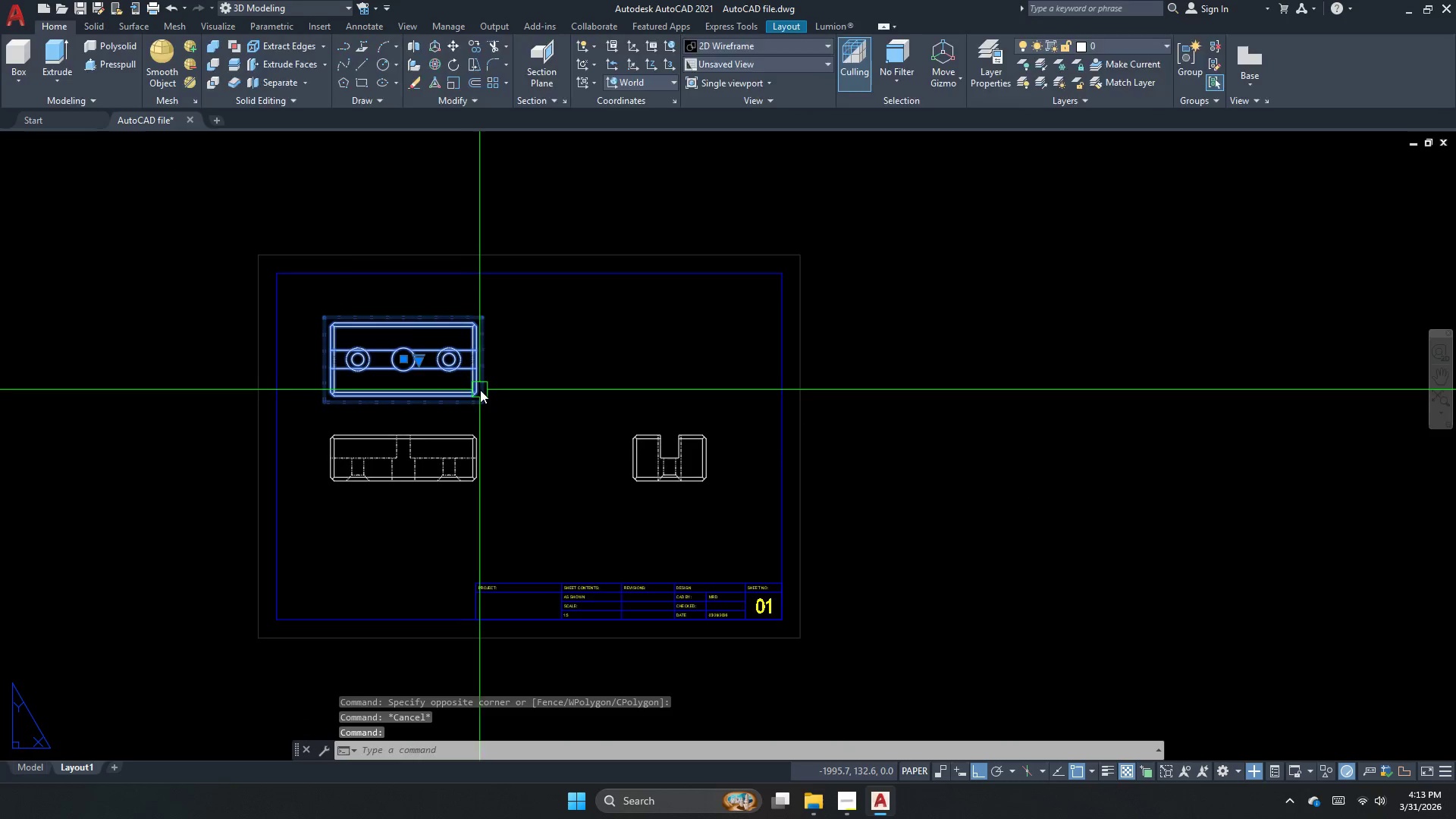 
key(M)
 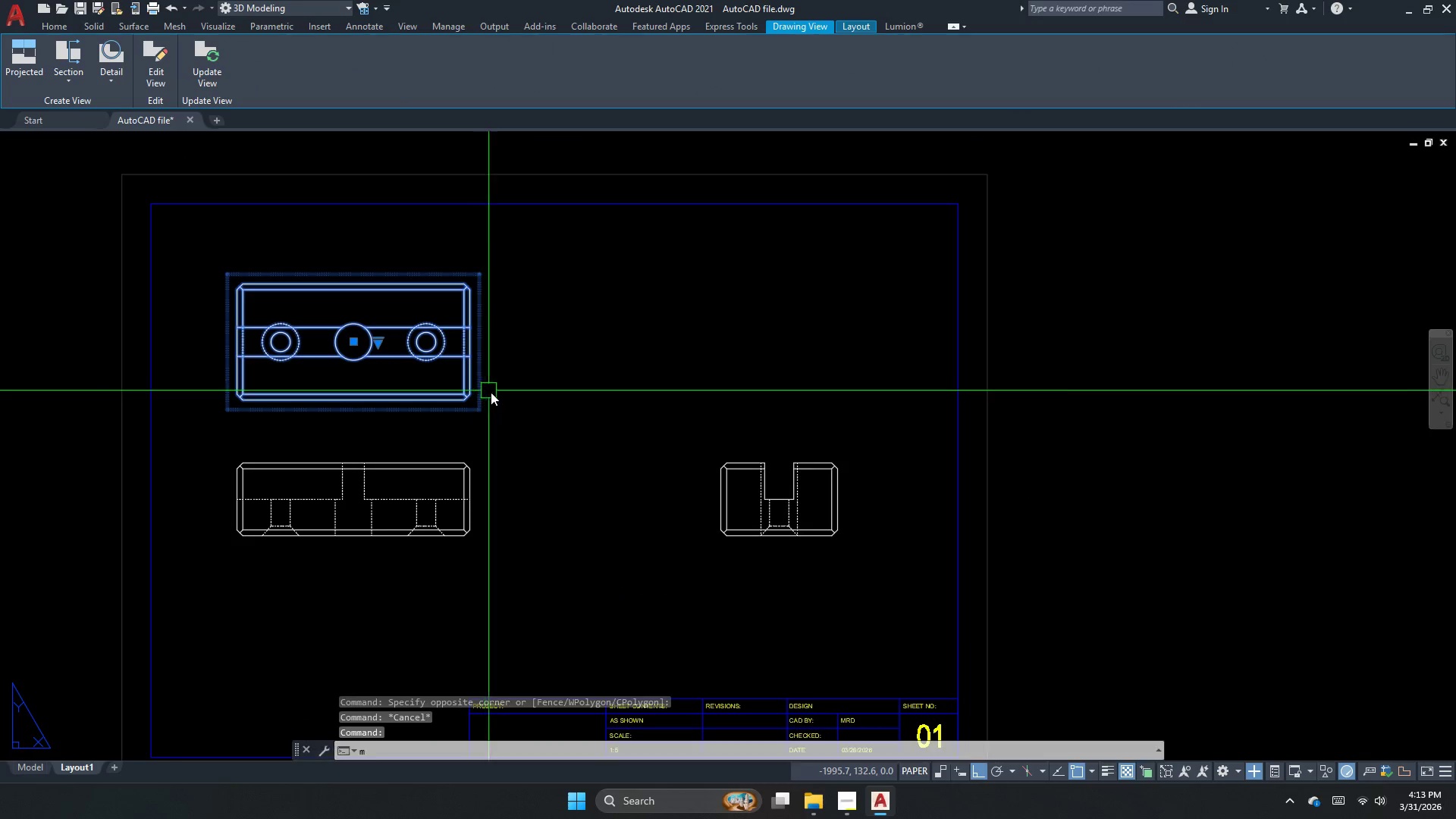 
key(Space)
 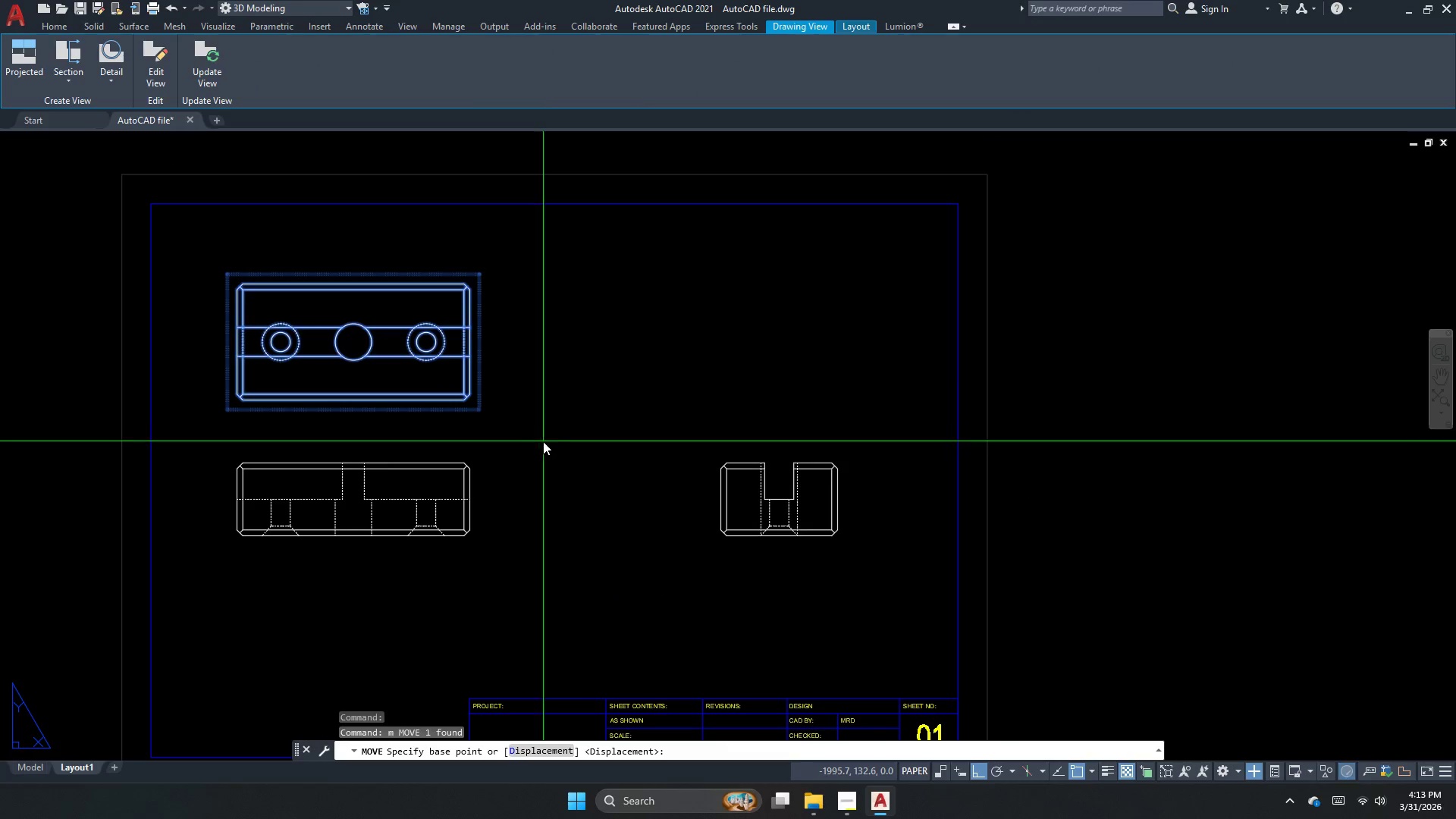 
left_click_drag(start_coordinate=[540, 445], to_coordinate=[535, 413])
 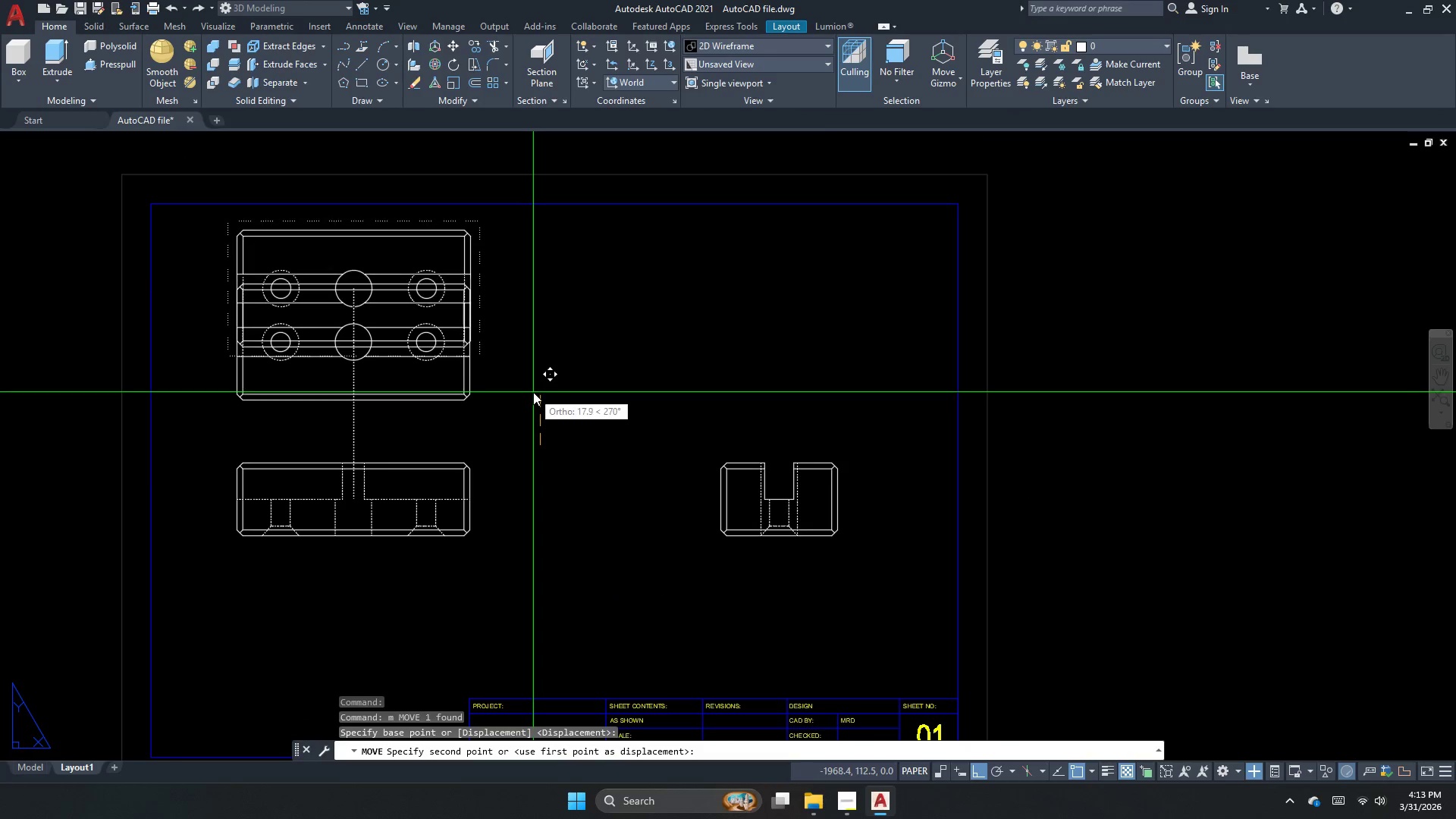 
scroll: coordinate [485, 388], scroll_direction: up, amount: 1.0
 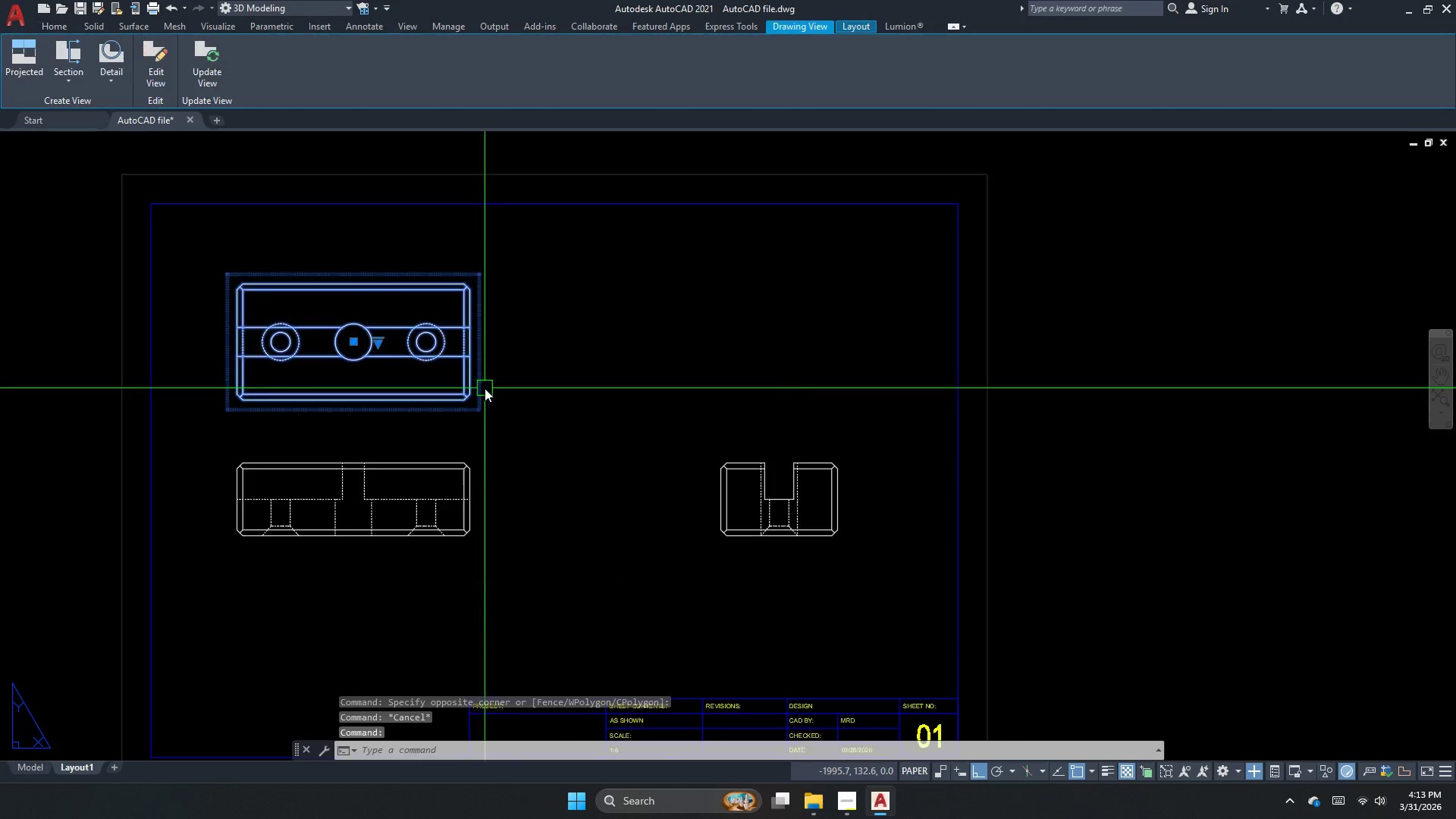 
left_click([533, 392])
 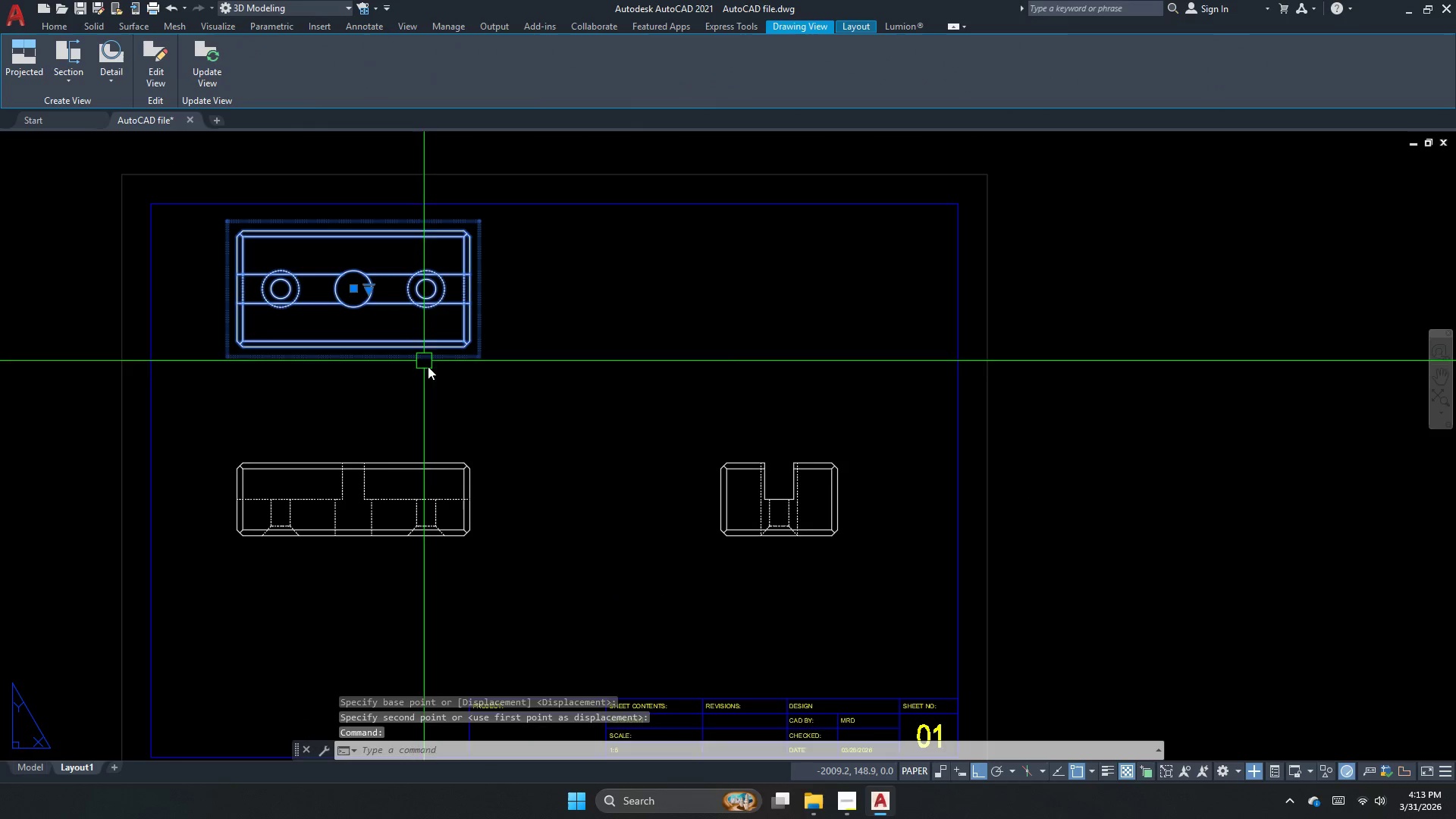 
key(Space)
 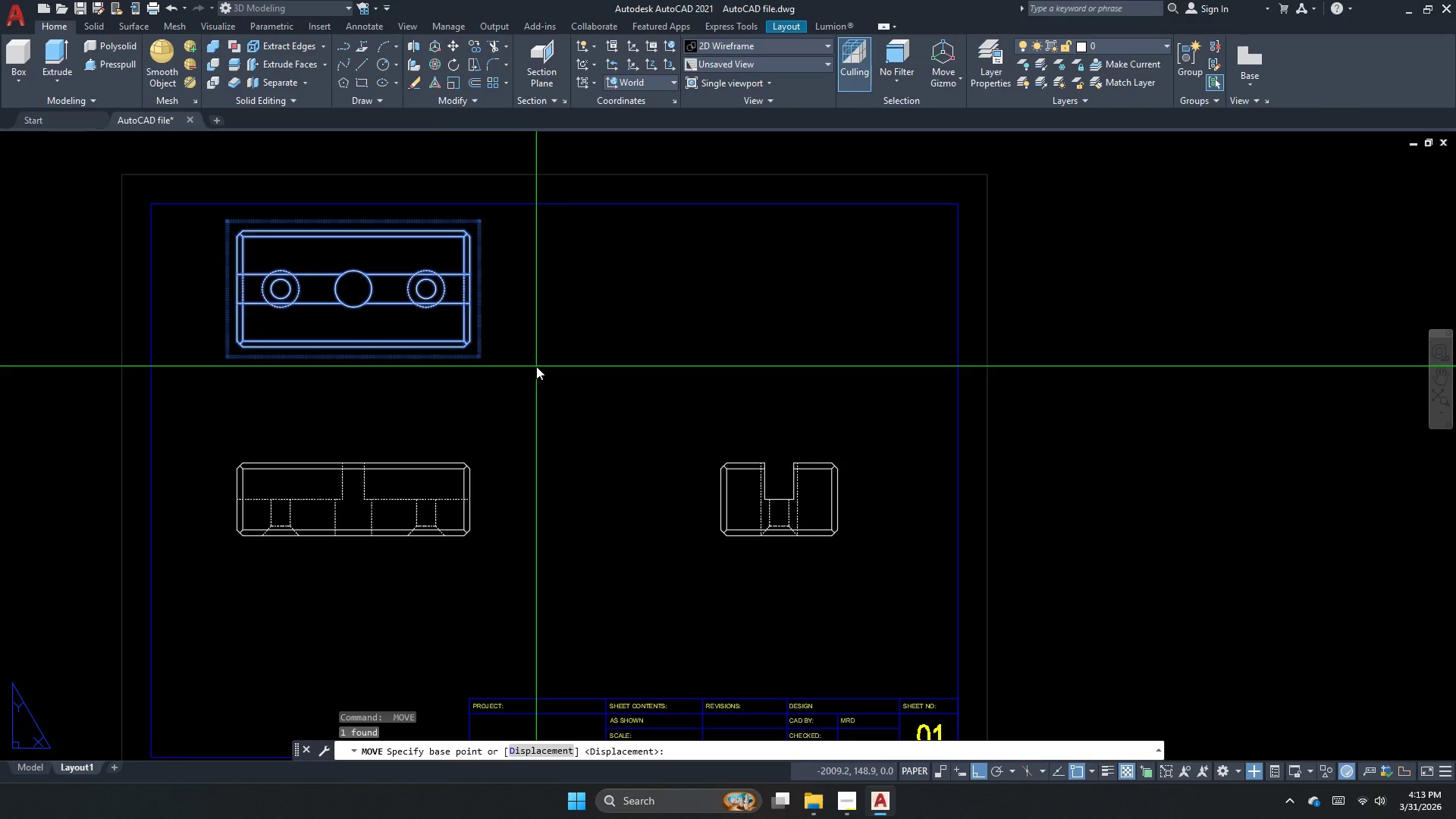 
left_click_drag(start_coordinate=[536, 366], to_coordinate=[536, 374])
 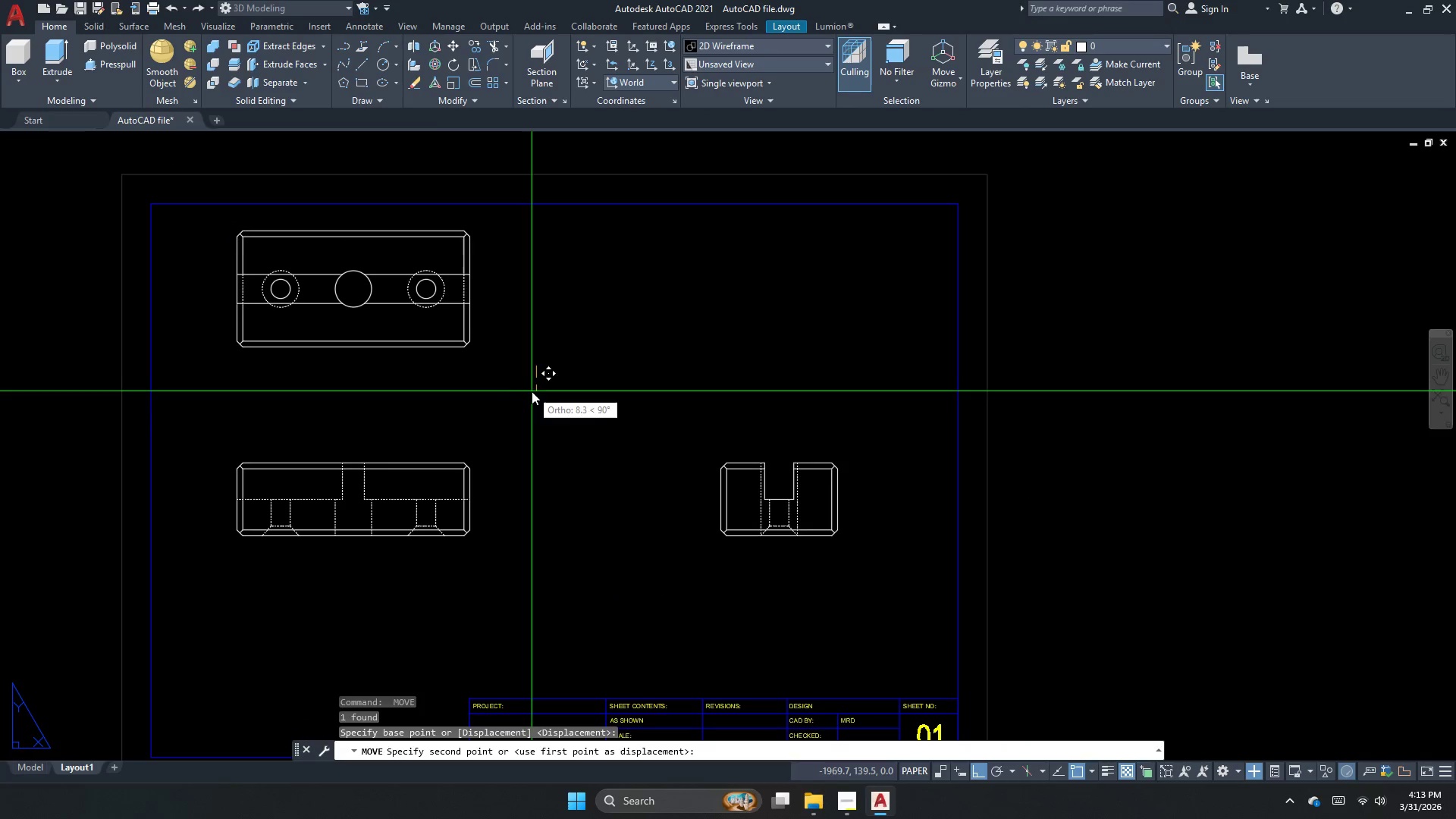 
double_click([529, 398])
 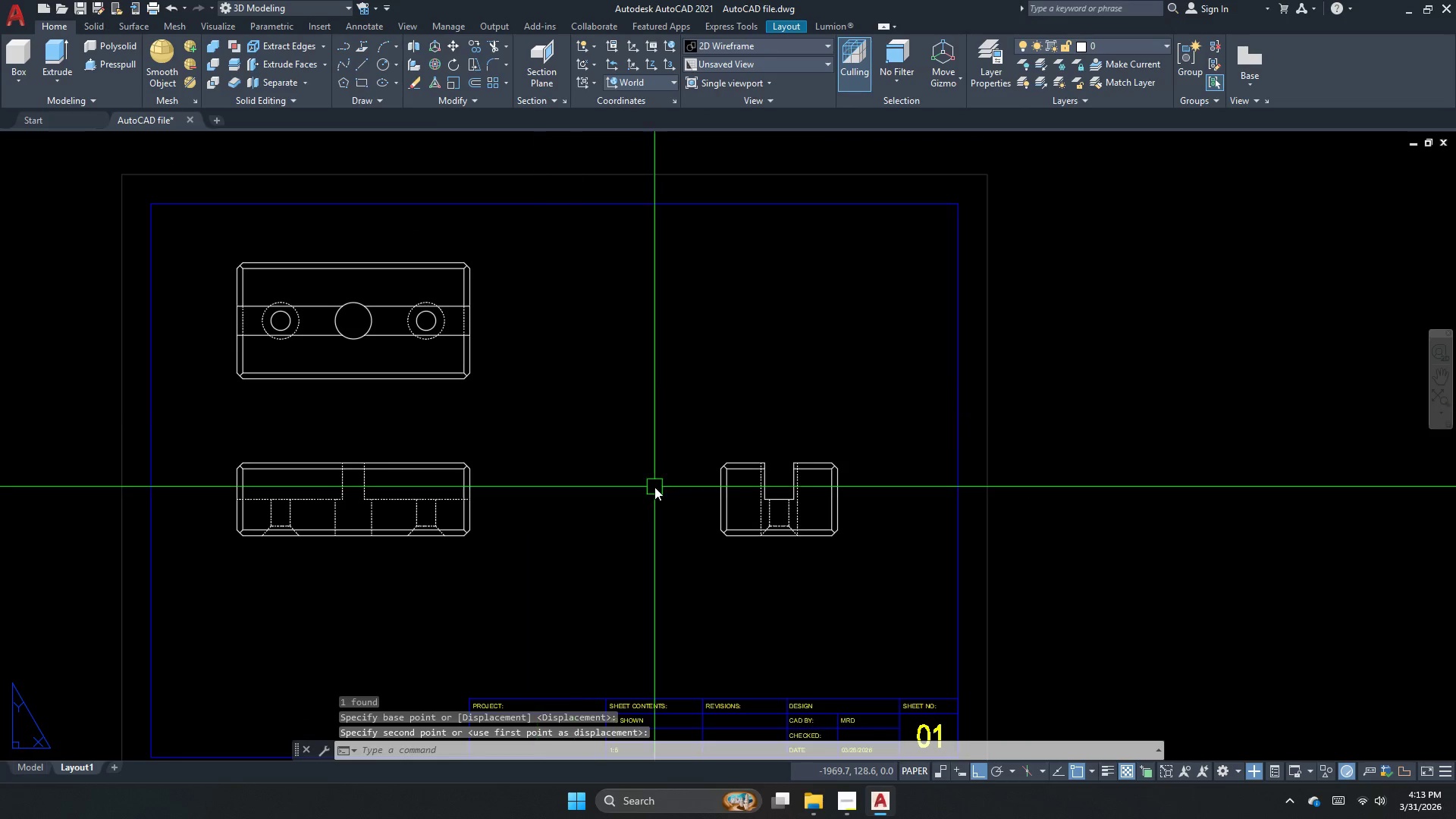 
left_click([654, 491])
 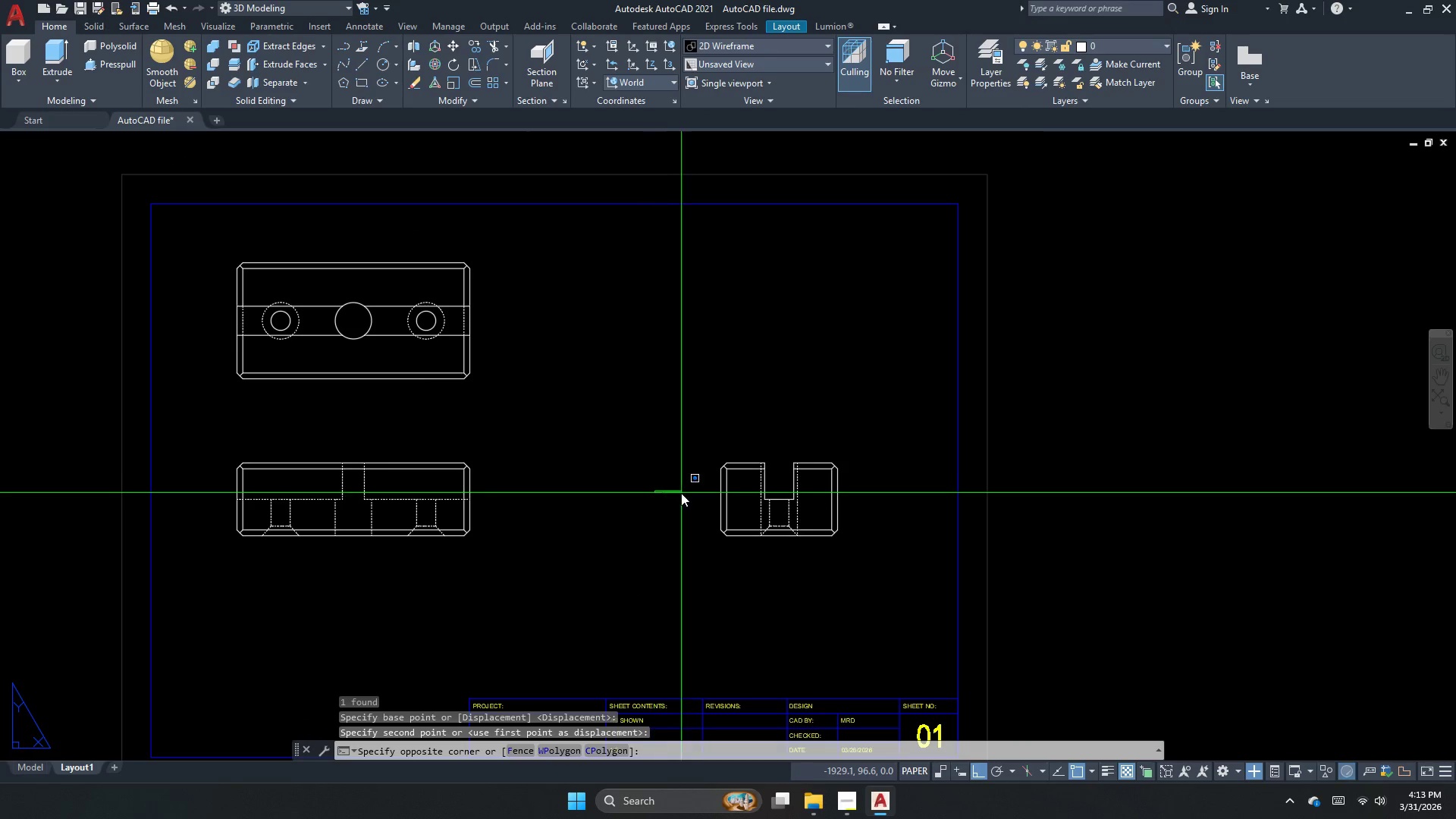 
left_click_drag(start_coordinate=[681, 494], to_coordinate=[689, 500])
 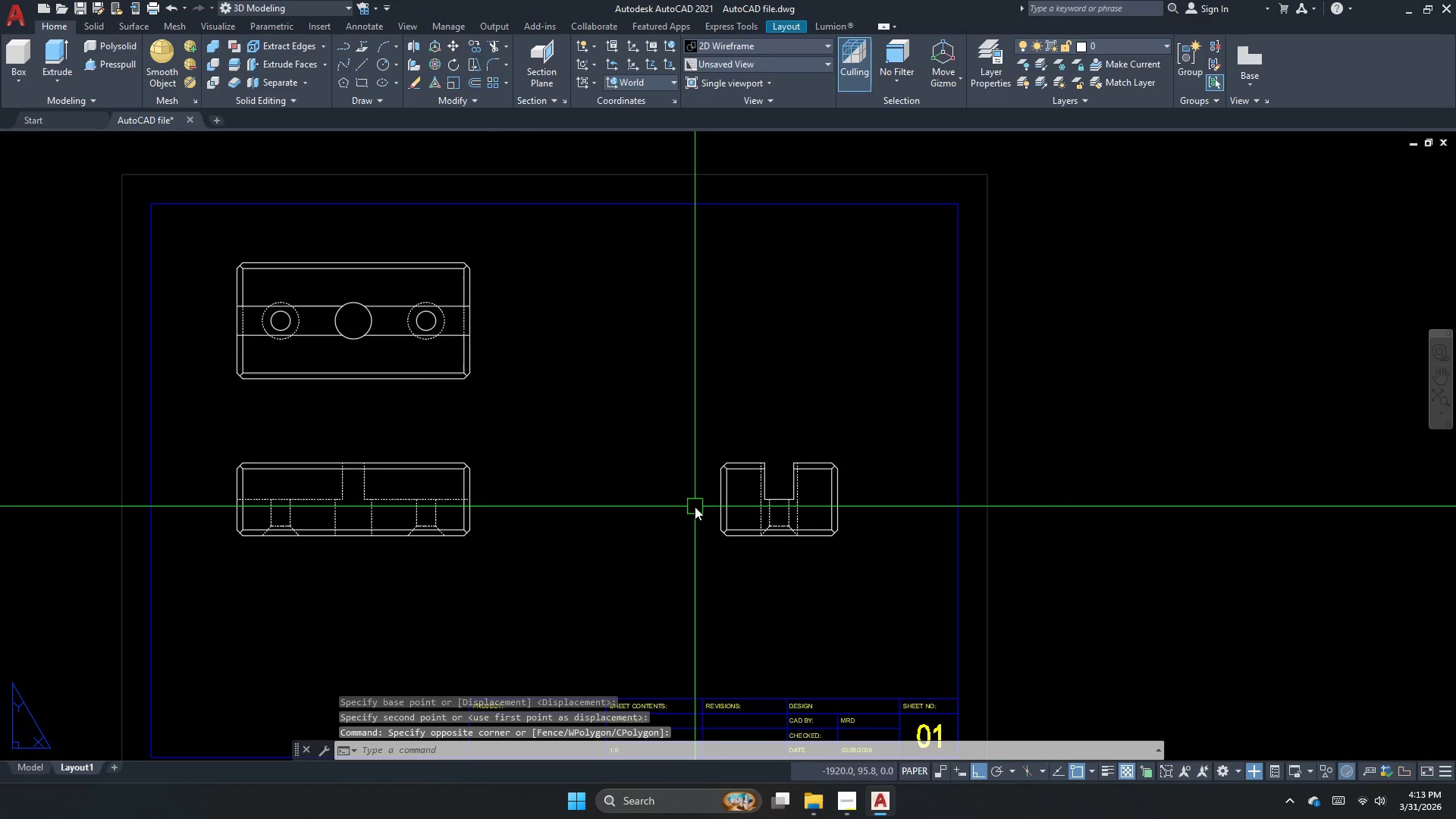 
left_click_drag(start_coordinate=[695, 507], to_coordinate=[705, 507])
 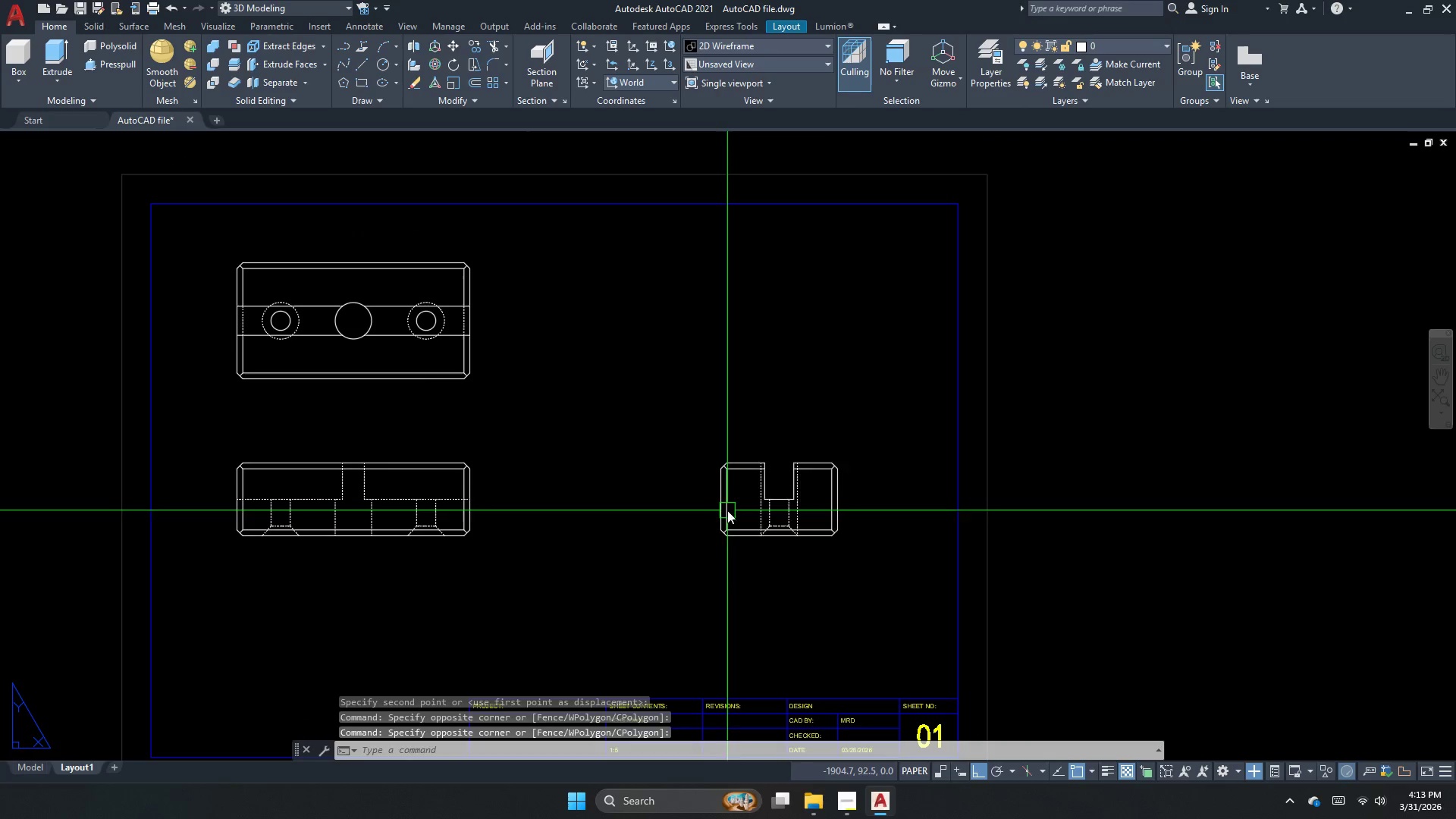 
triple_click([729, 523])
 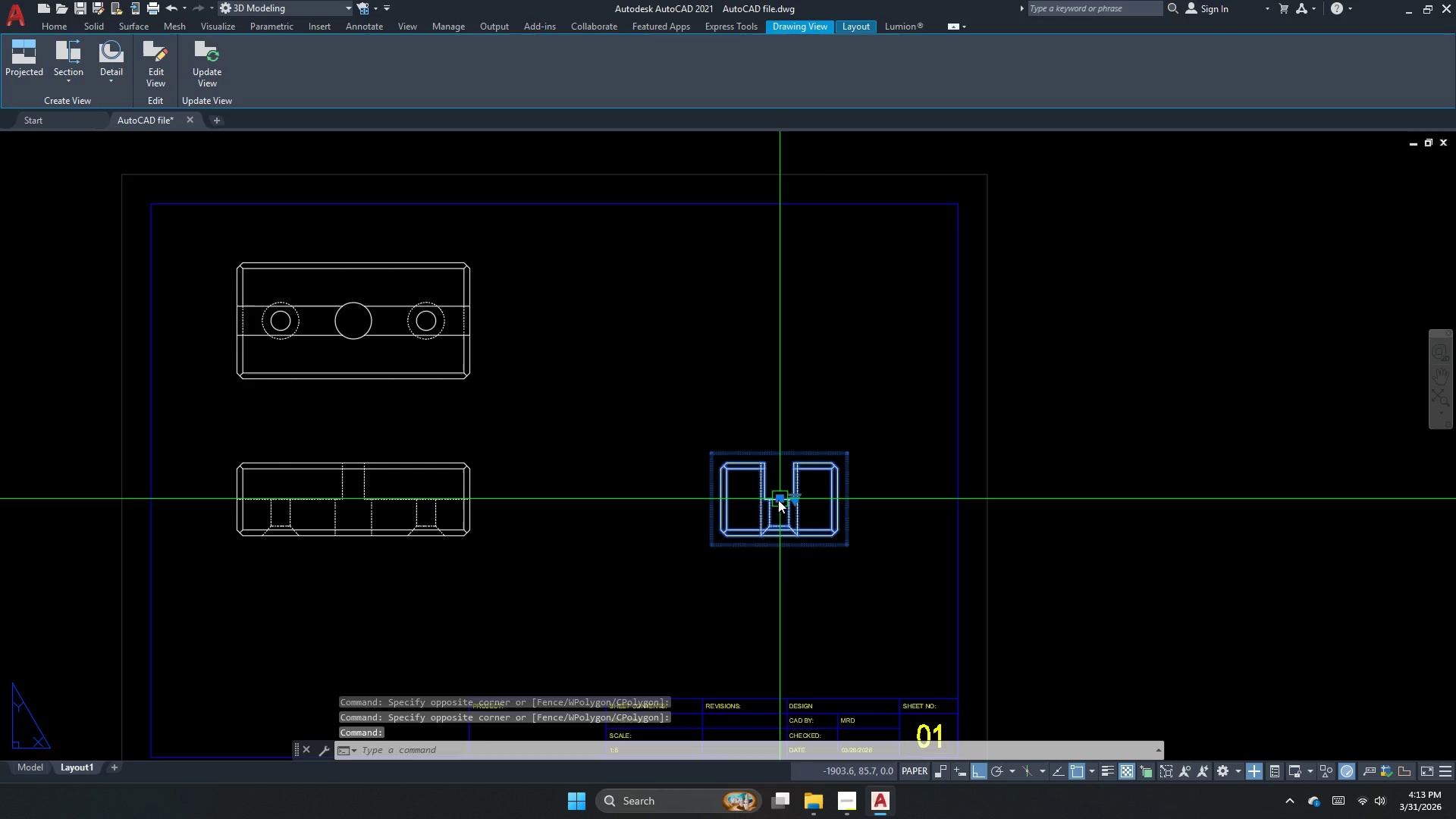 
left_click_drag(start_coordinate=[777, 500], to_coordinate=[759, 506])
 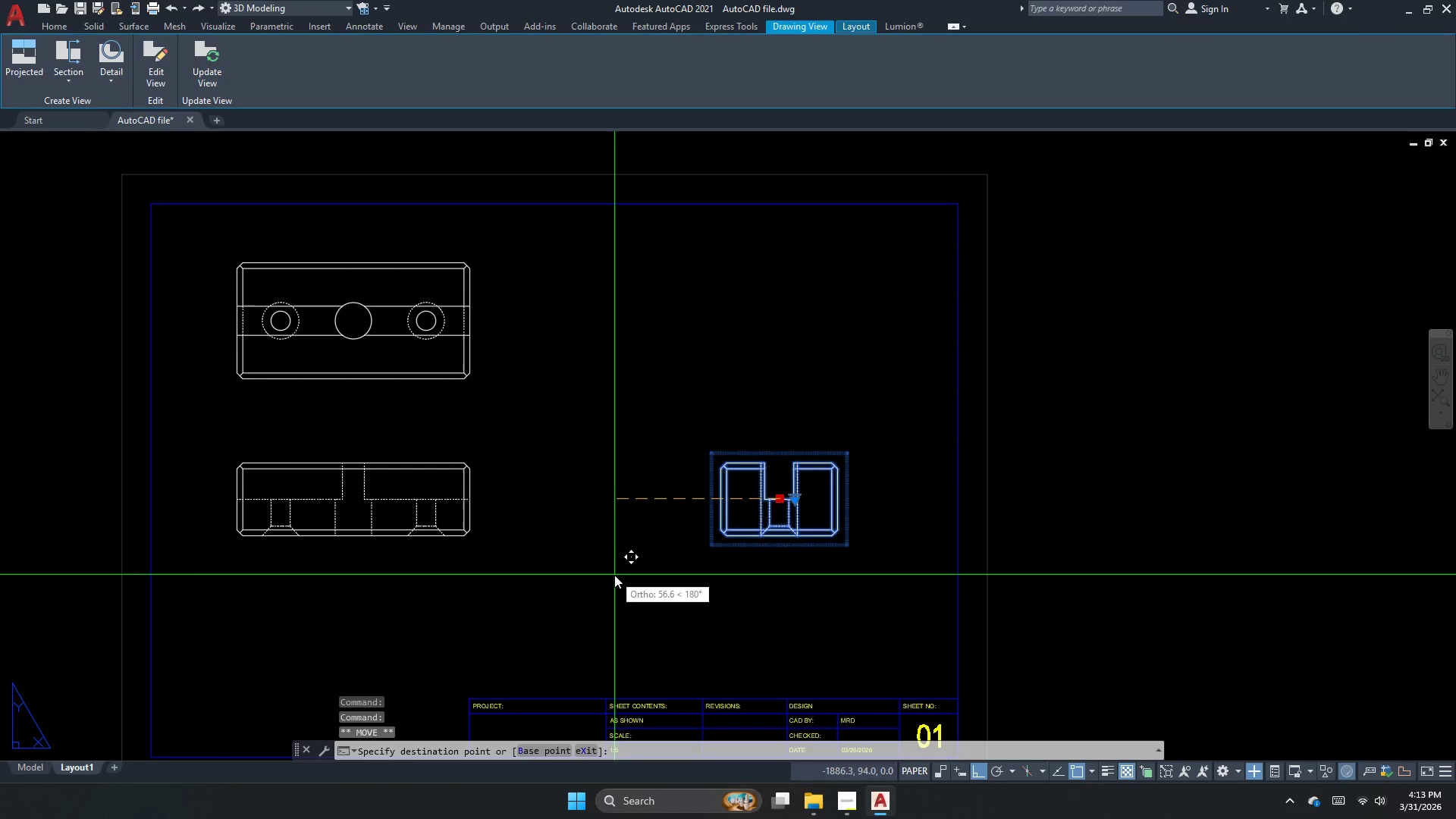 
left_click([614, 575])
 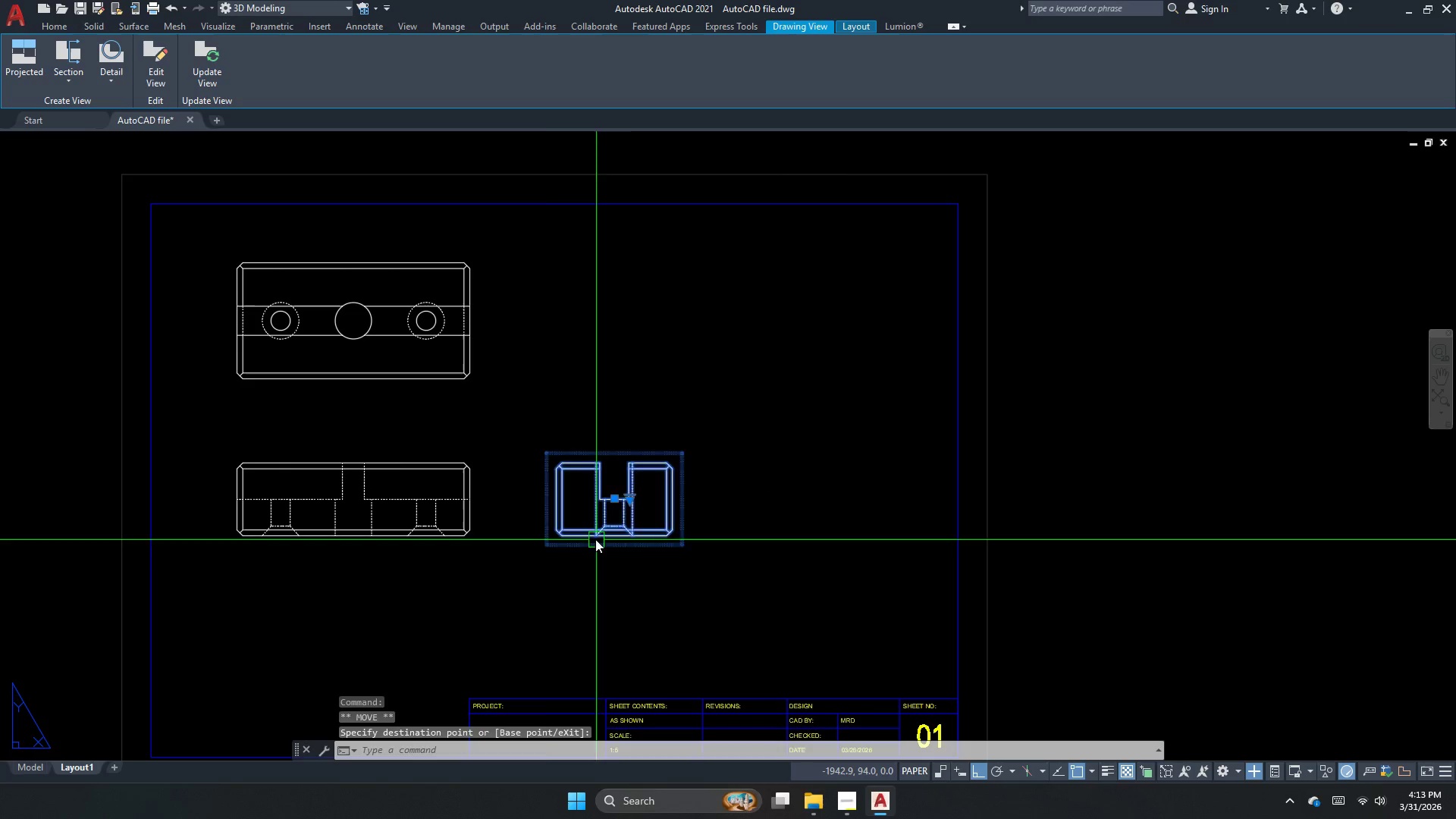 
key(Escape)
 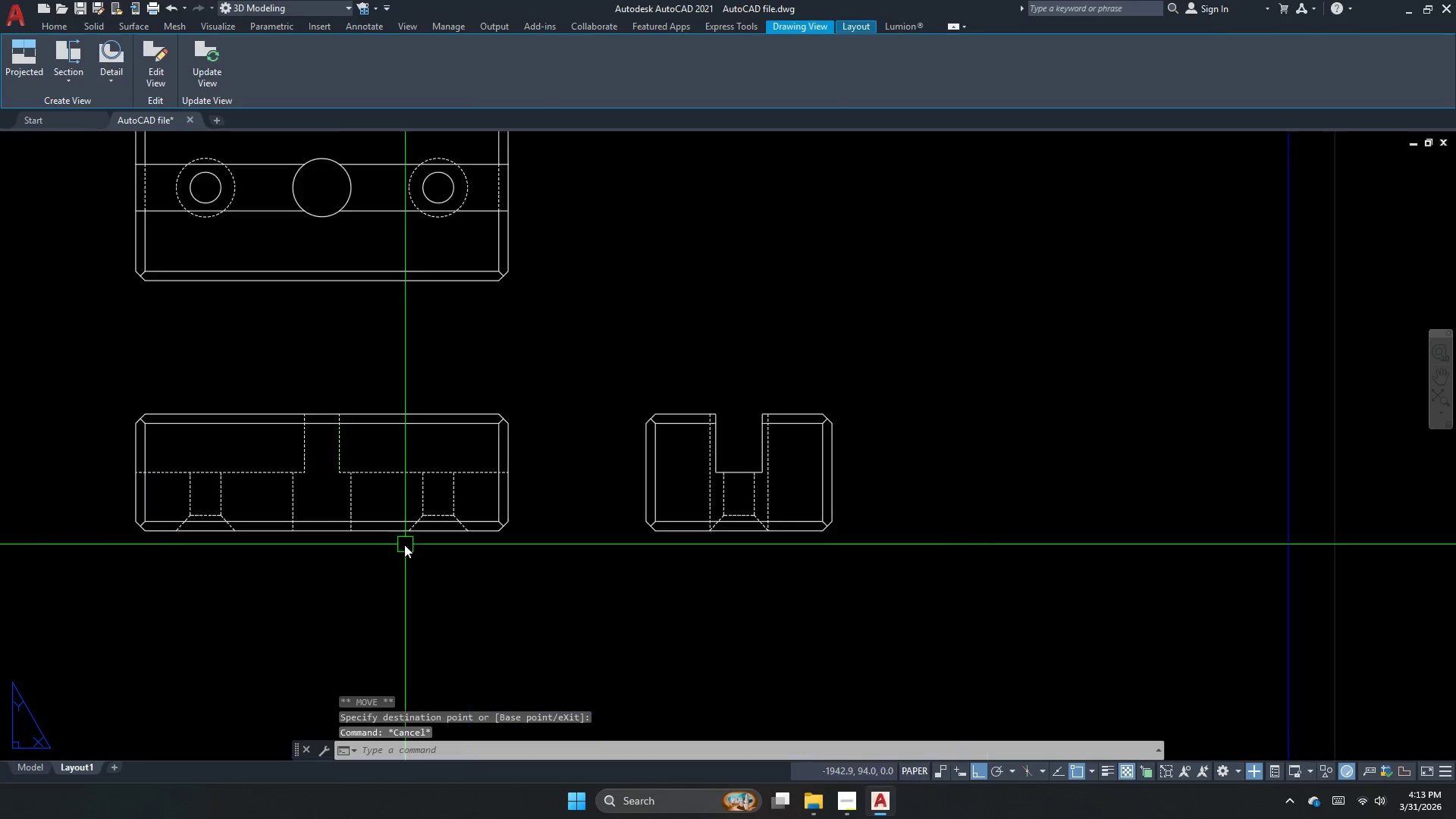 
scroll: coordinate [404, 544], scroll_direction: up, amount: 2.0
 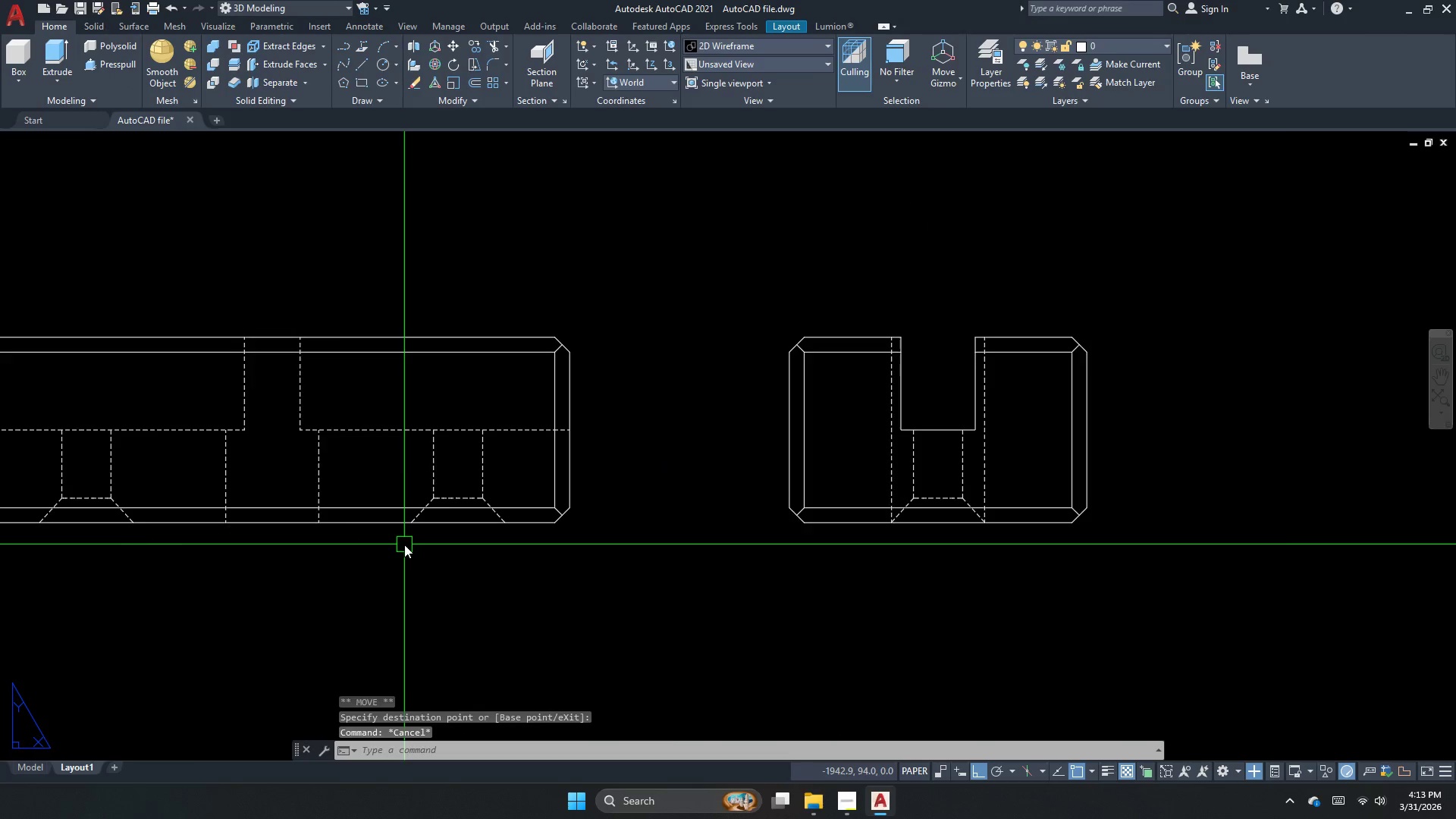 
key(Escape)
 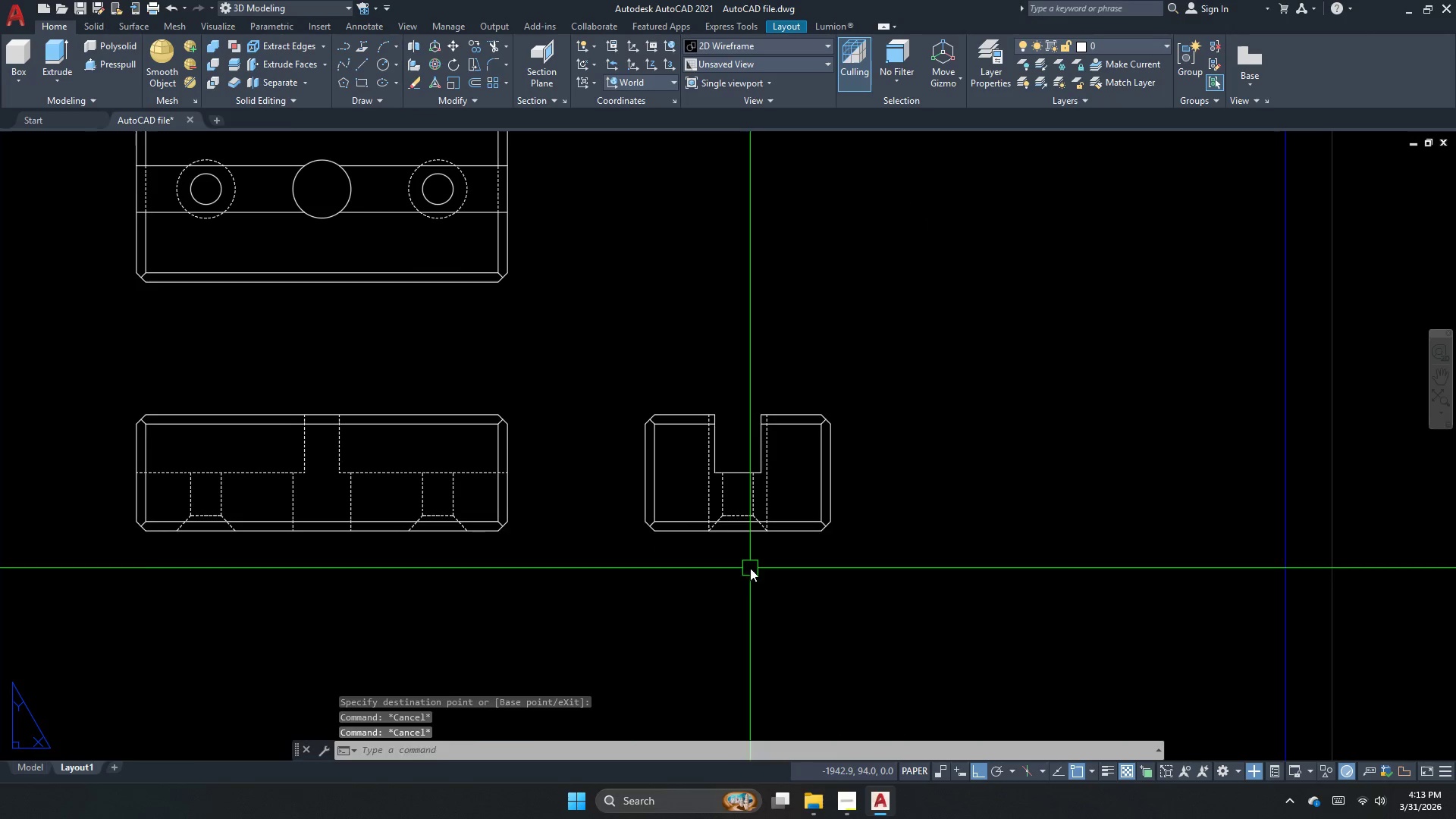 
scroll: coordinate [404, 544], scroll_direction: down, amount: 1.0
 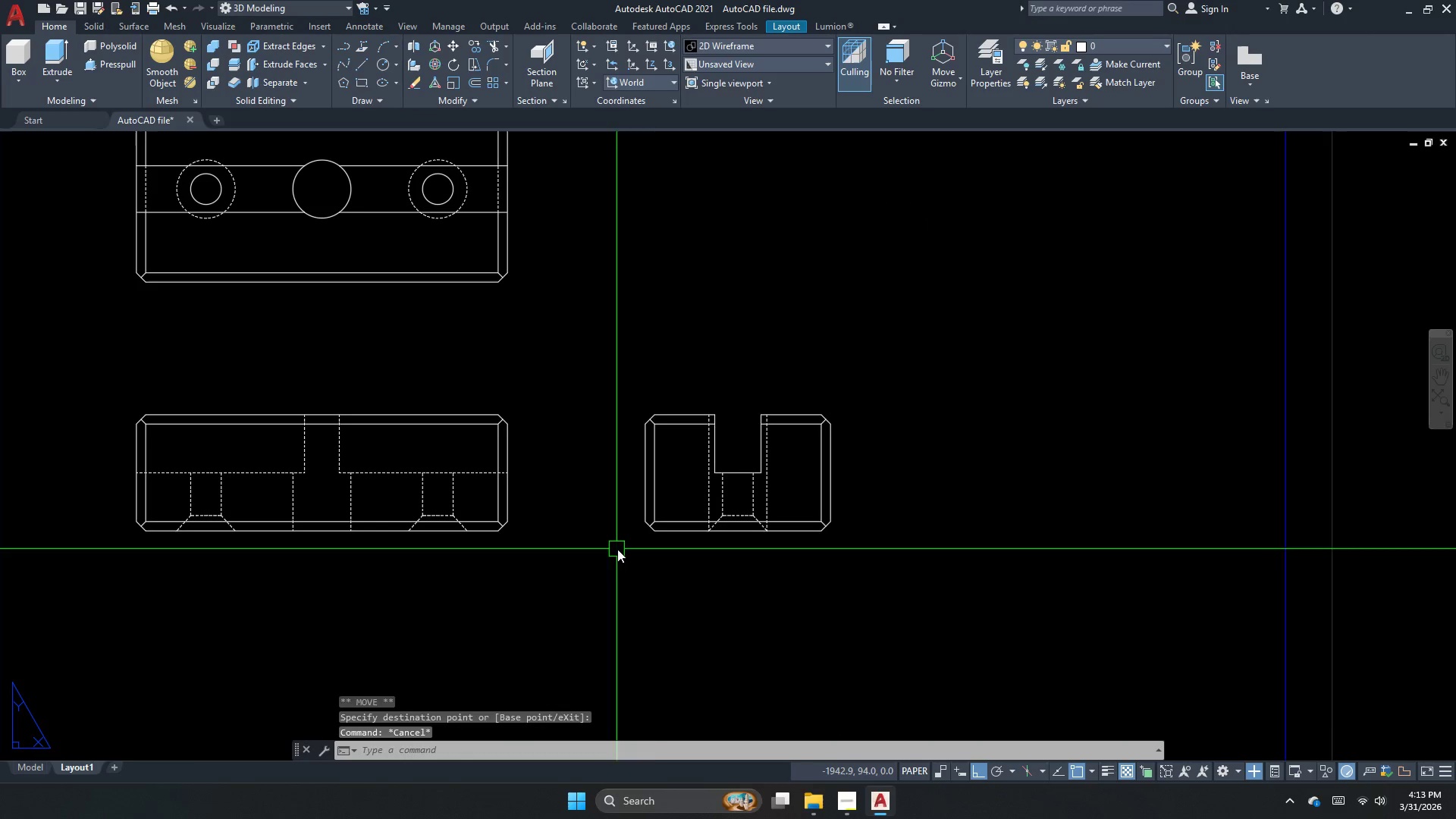 
left_click_drag(start_coordinate=[750, 568], to_coordinate=[602, 551])
 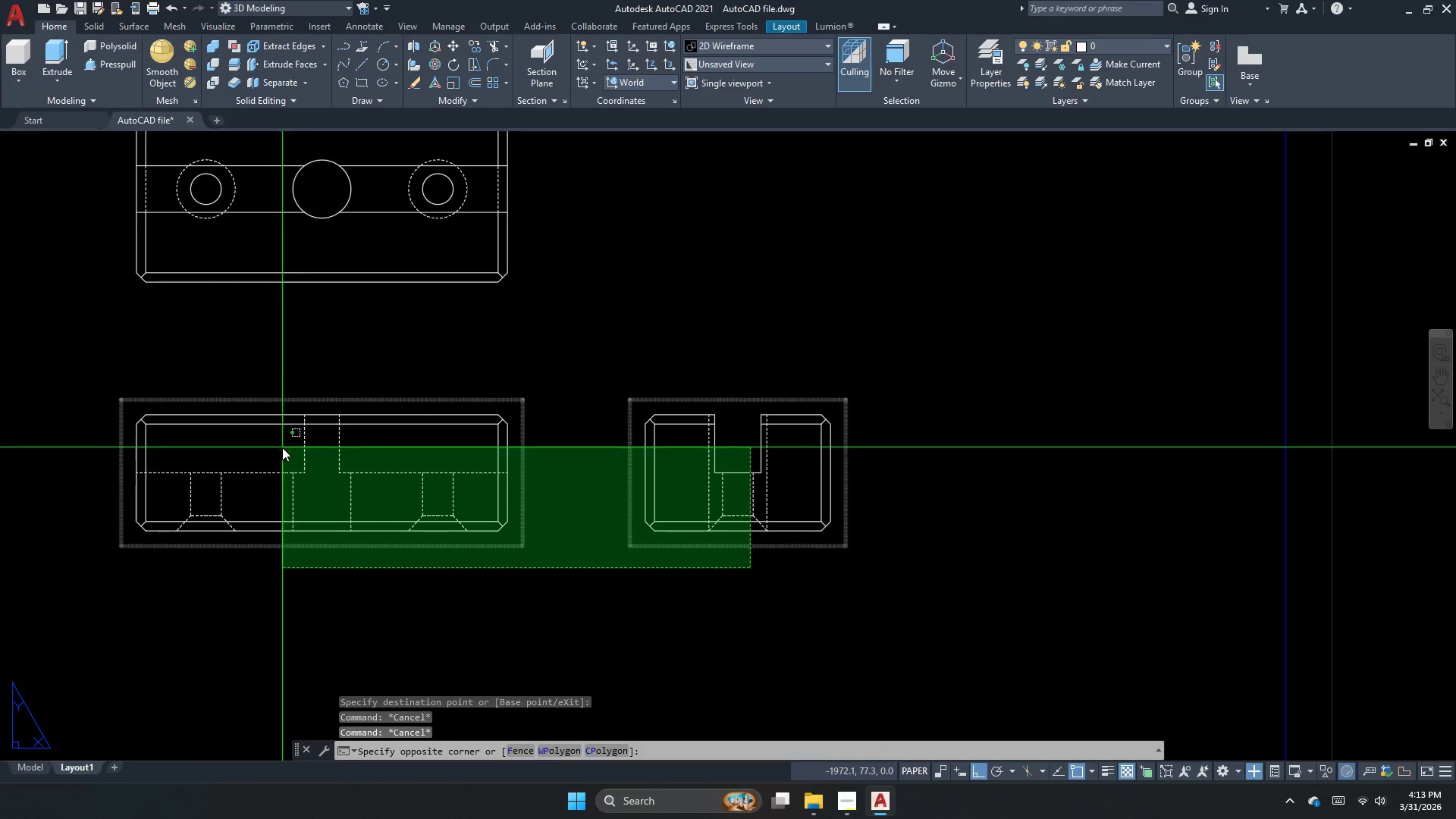 
double_click([282, 447])
 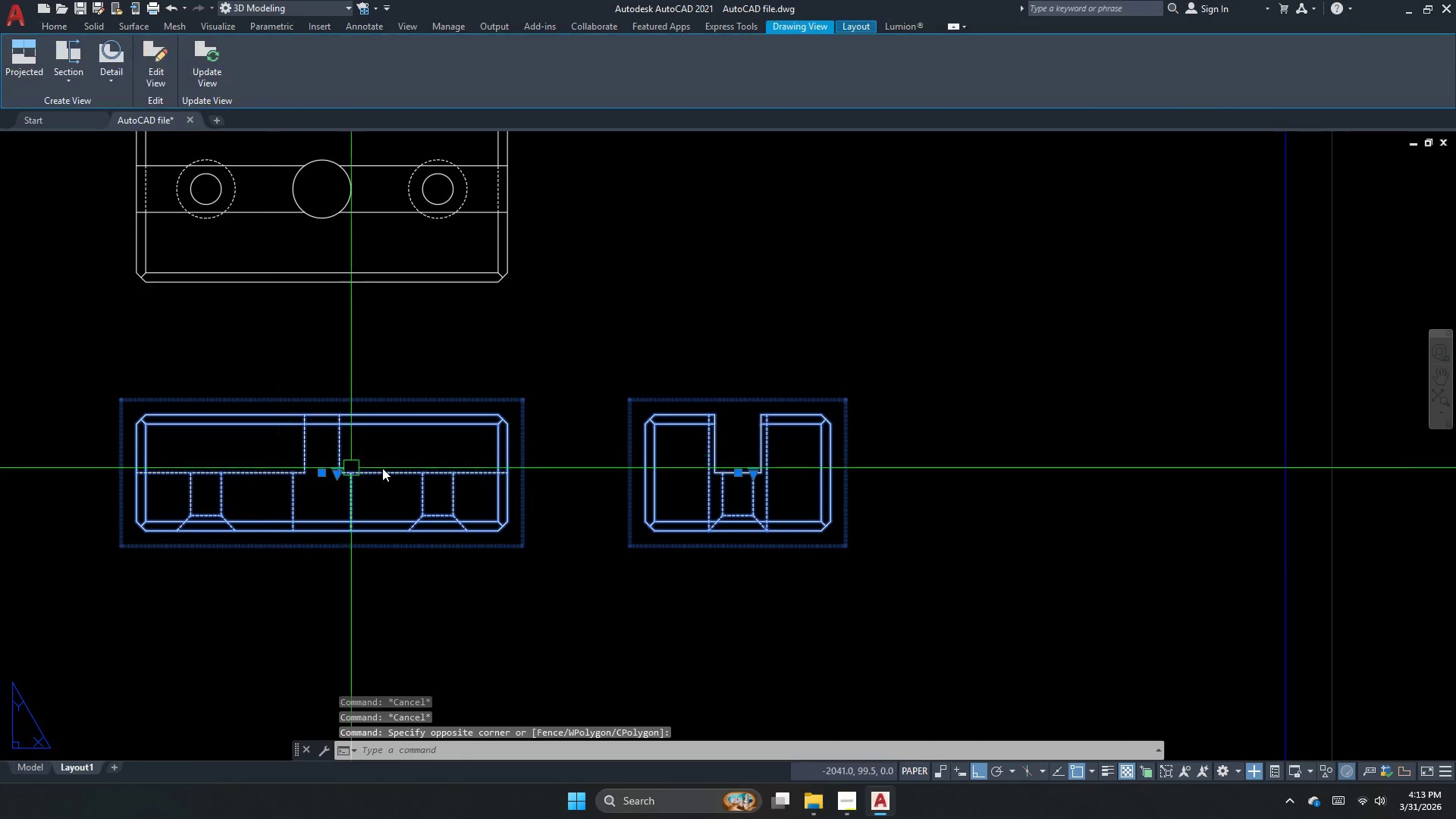 
scroll: coordinate [462, 466], scroll_direction: down, amount: 1.0
 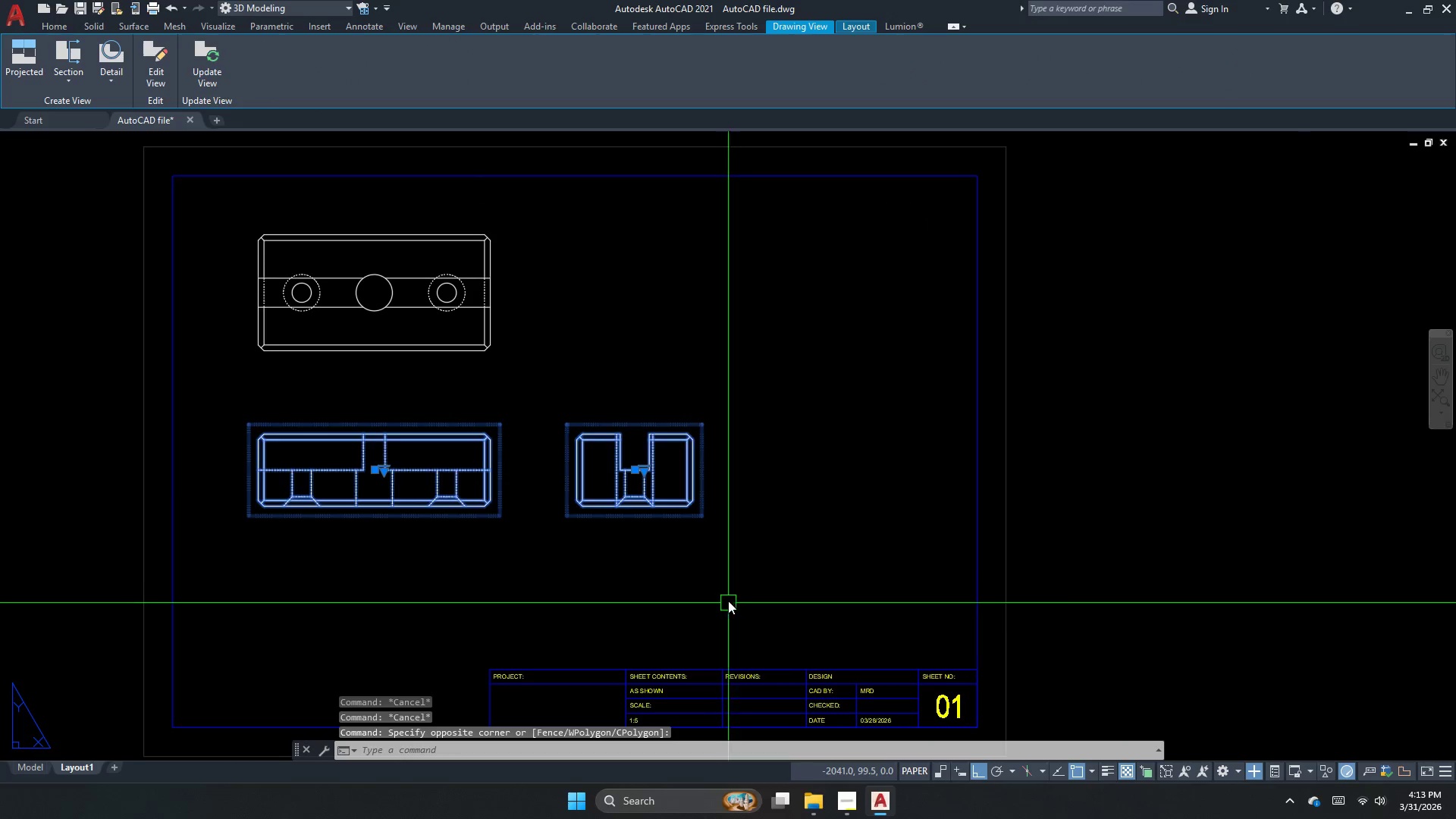 
key(Escape)
 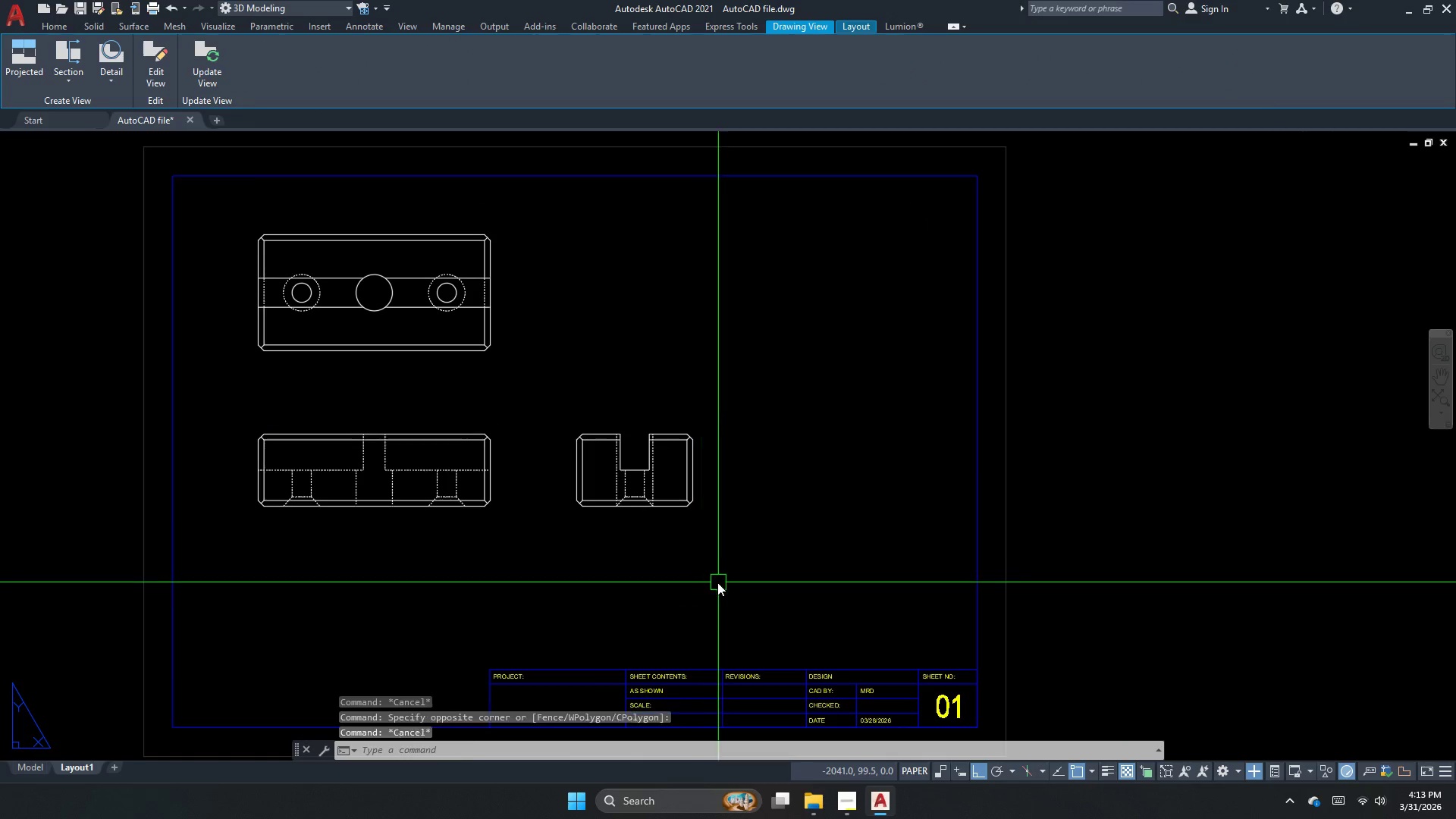 
left_click_drag(start_coordinate=[716, 582], to_coordinate=[536, 444])
 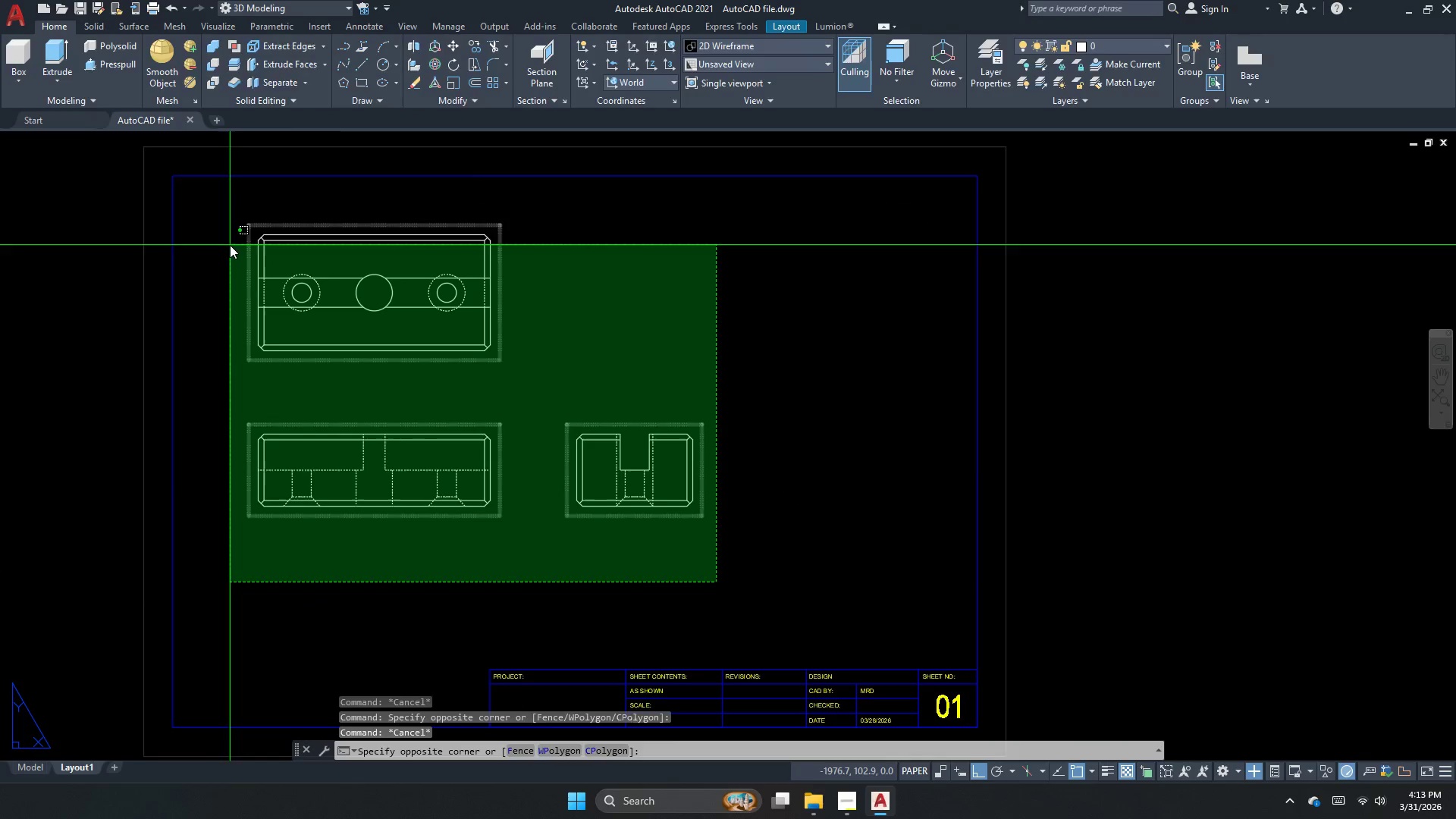 
left_click_drag(start_coordinate=[229, 244], to_coordinate=[251, 294])
 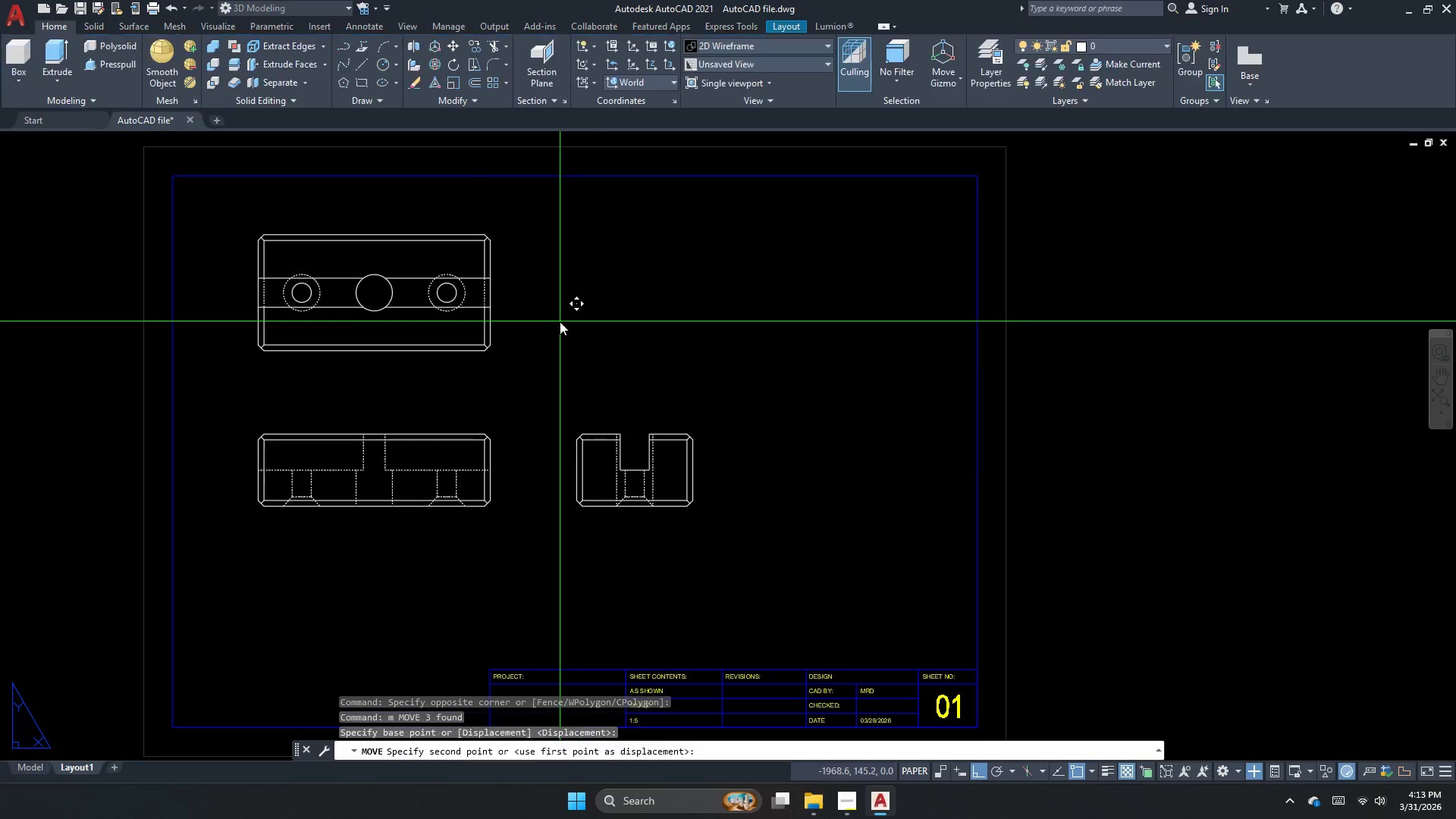 
key(M)
 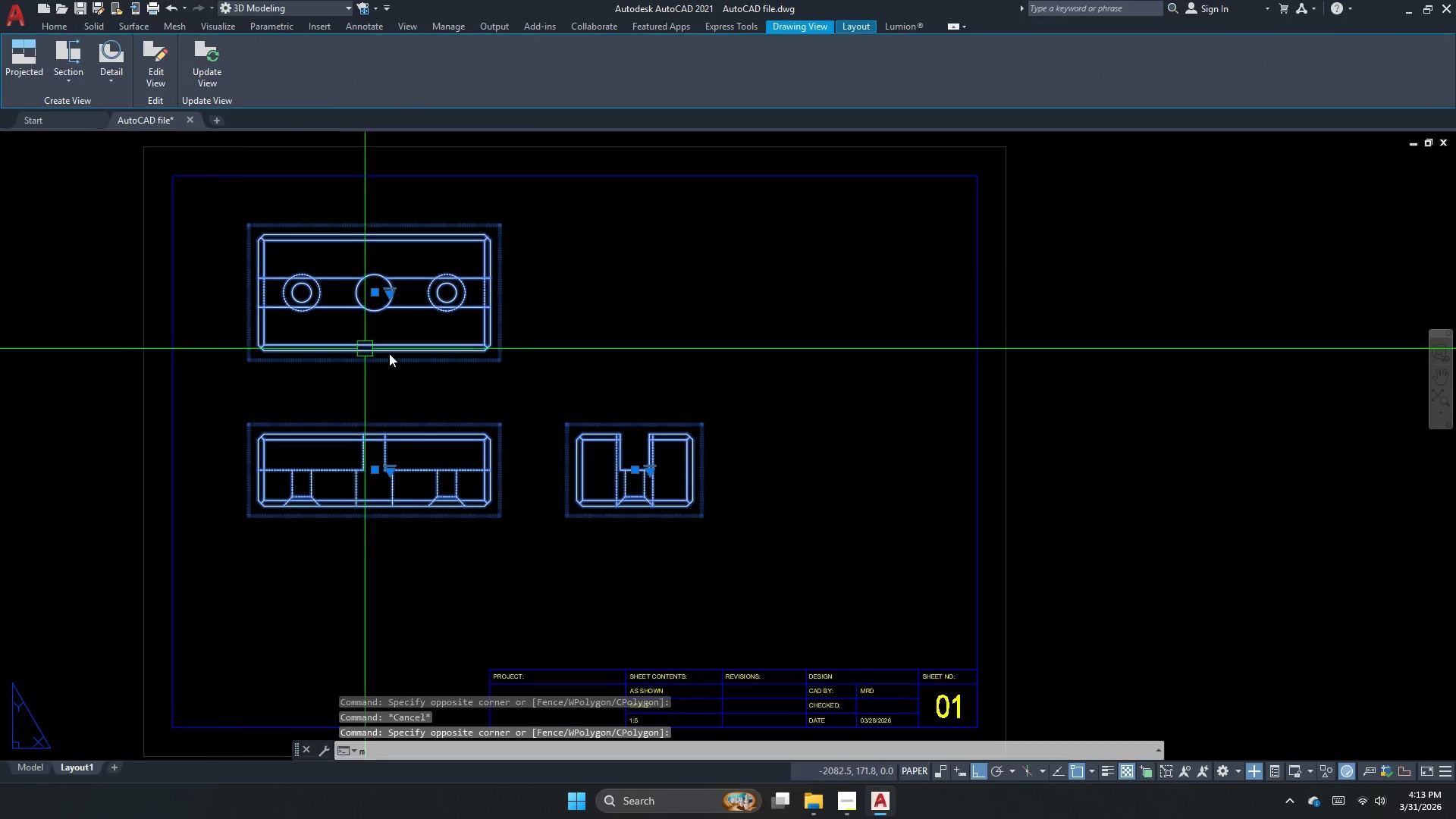 
key(Space)
 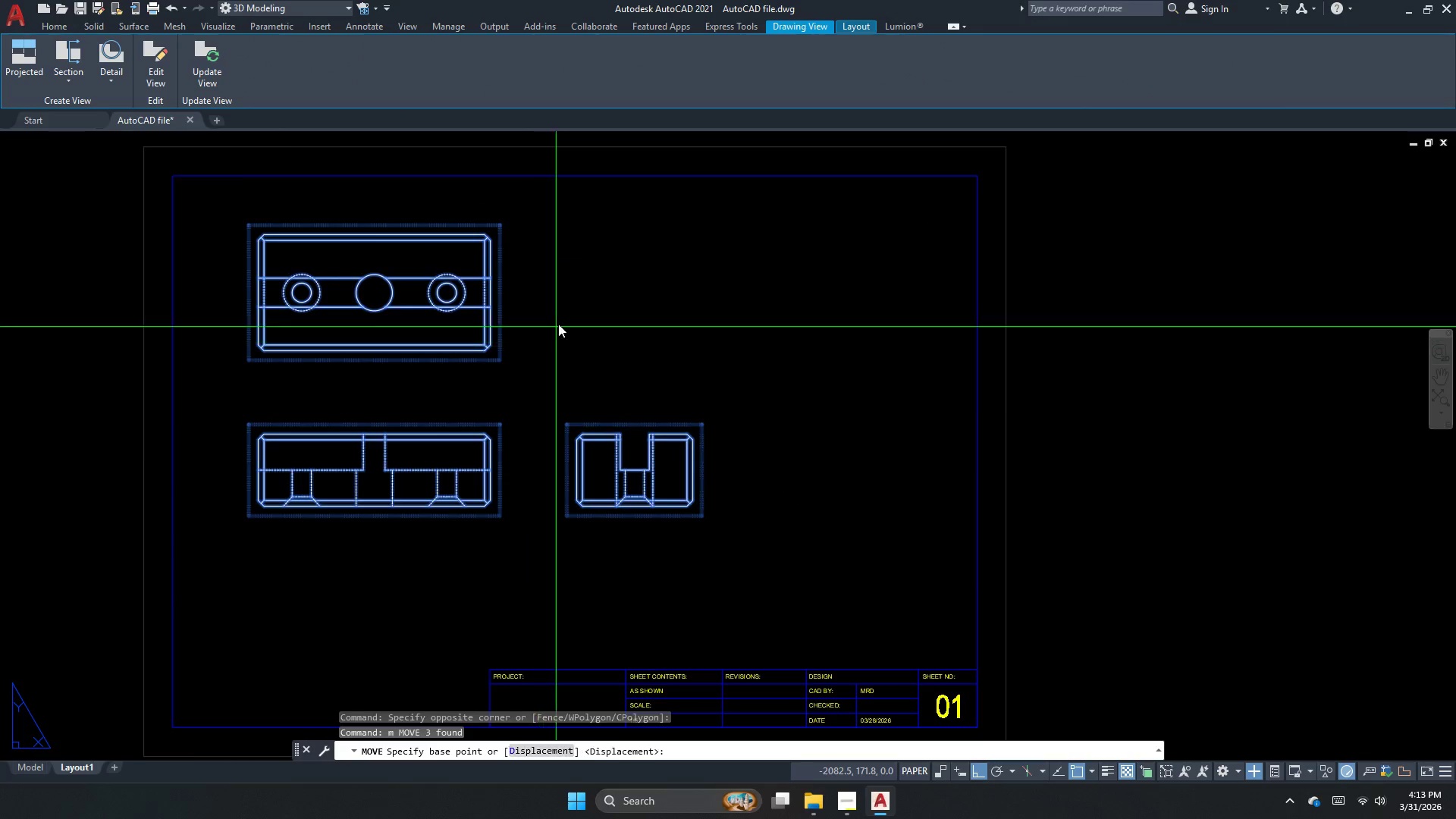 
left_click_drag(start_coordinate=[560, 322], to_coordinate=[566, 322])
 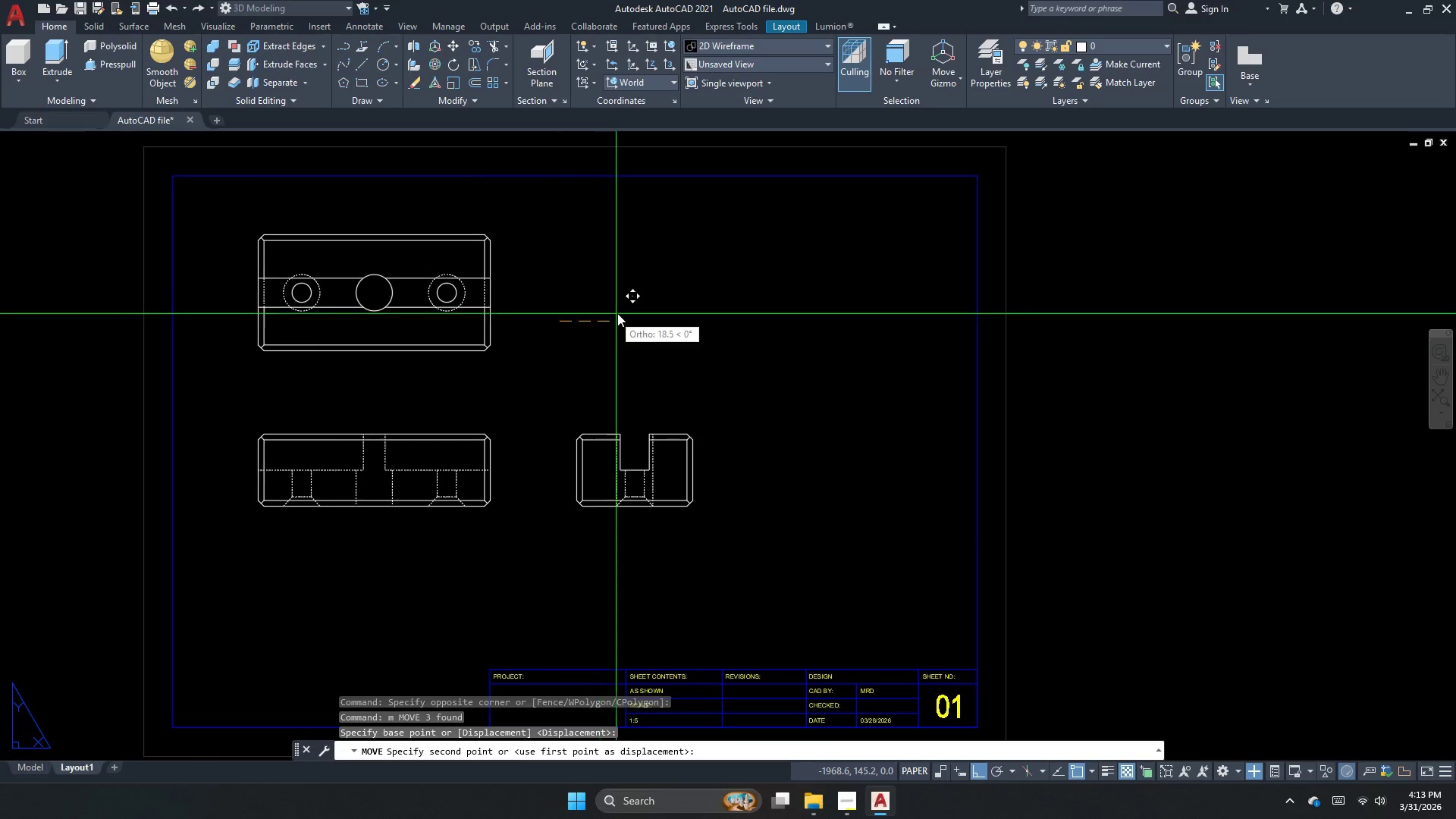 
left_click([625, 310])
 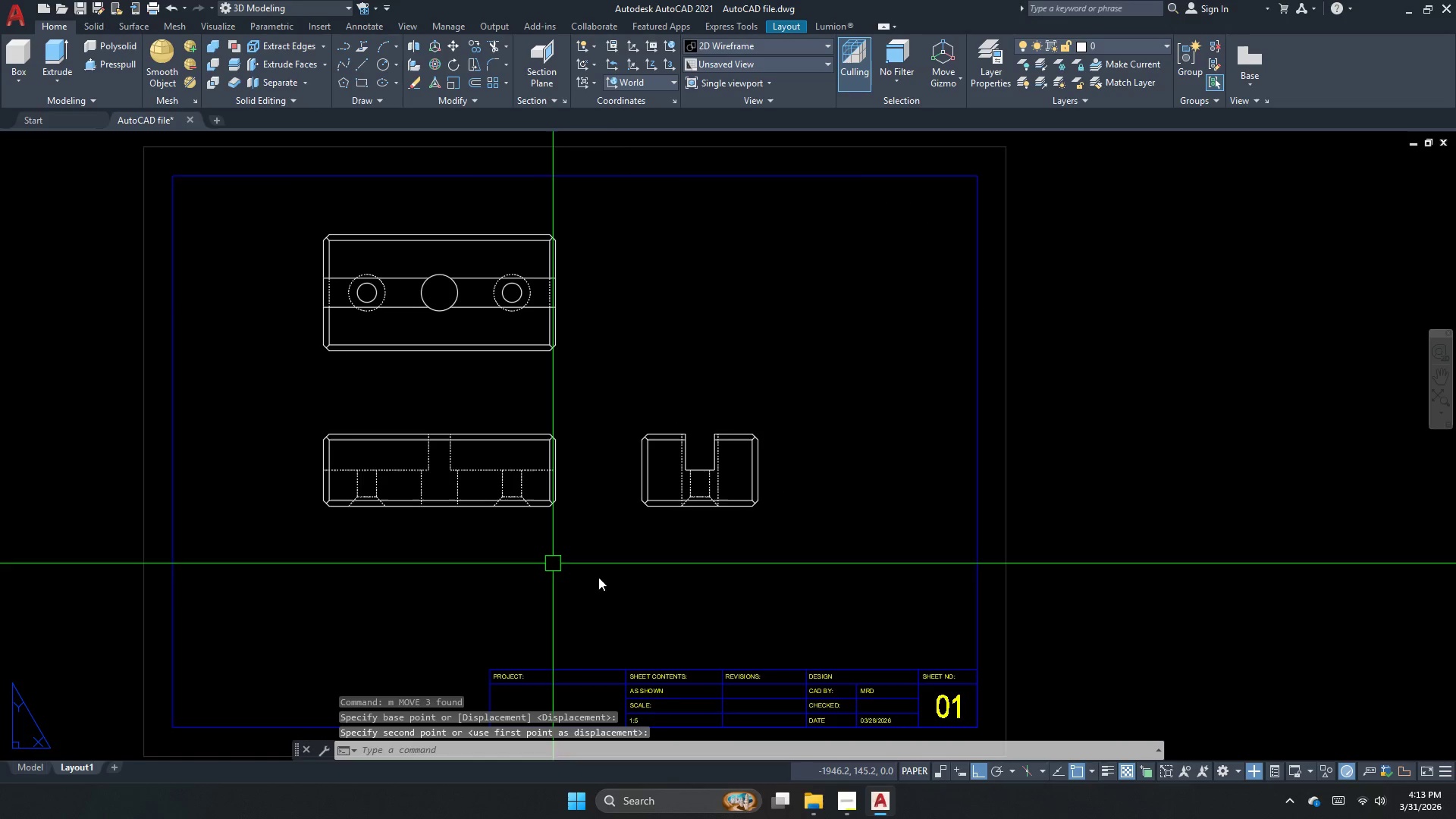 
left_click_drag(start_coordinate=[848, 541], to_coordinate=[763, 500])
 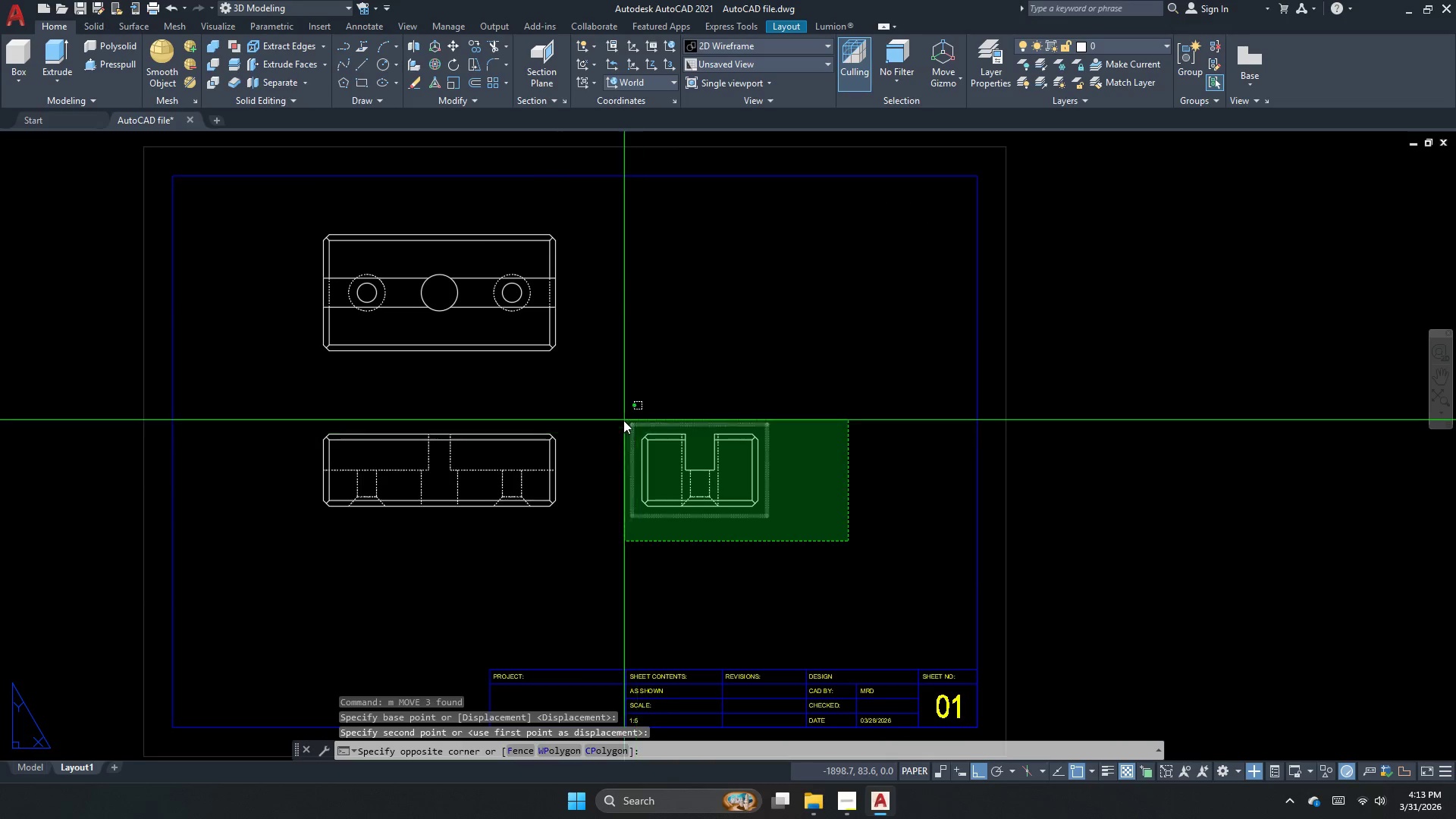 
left_click_drag(start_coordinate=[623, 420], to_coordinate=[638, 460])
 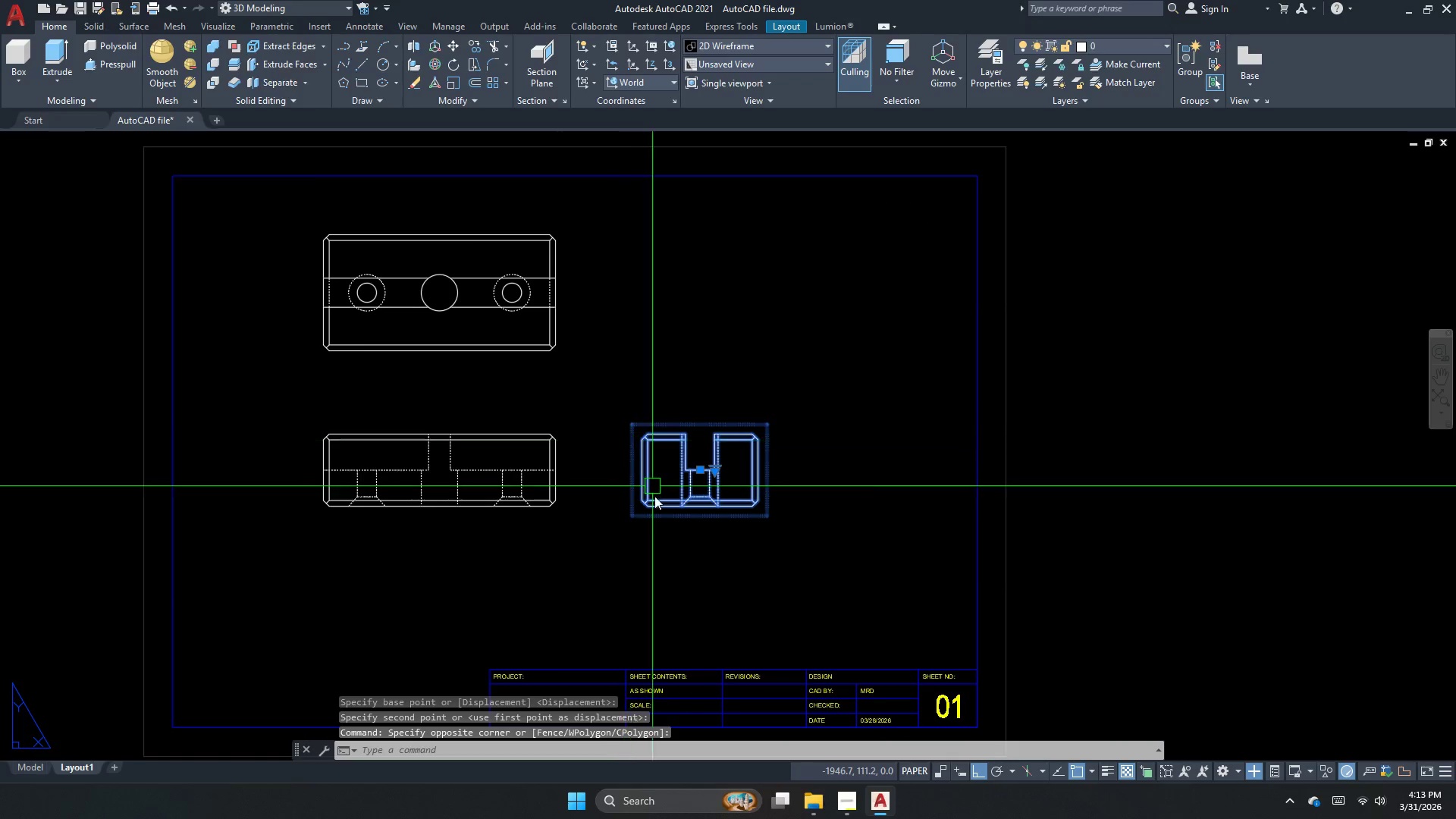 
key(Space)
 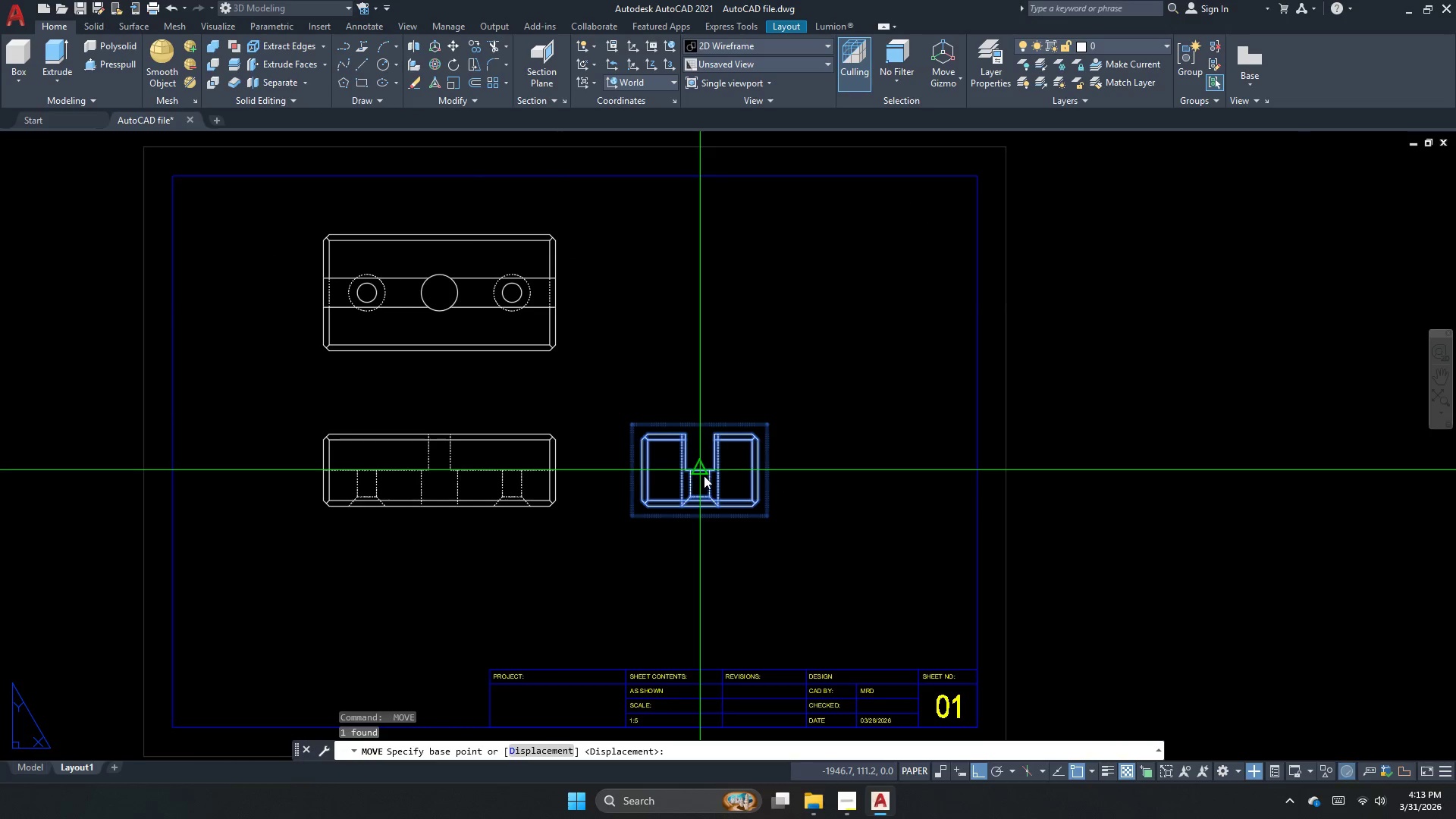 
left_click([704, 476])
 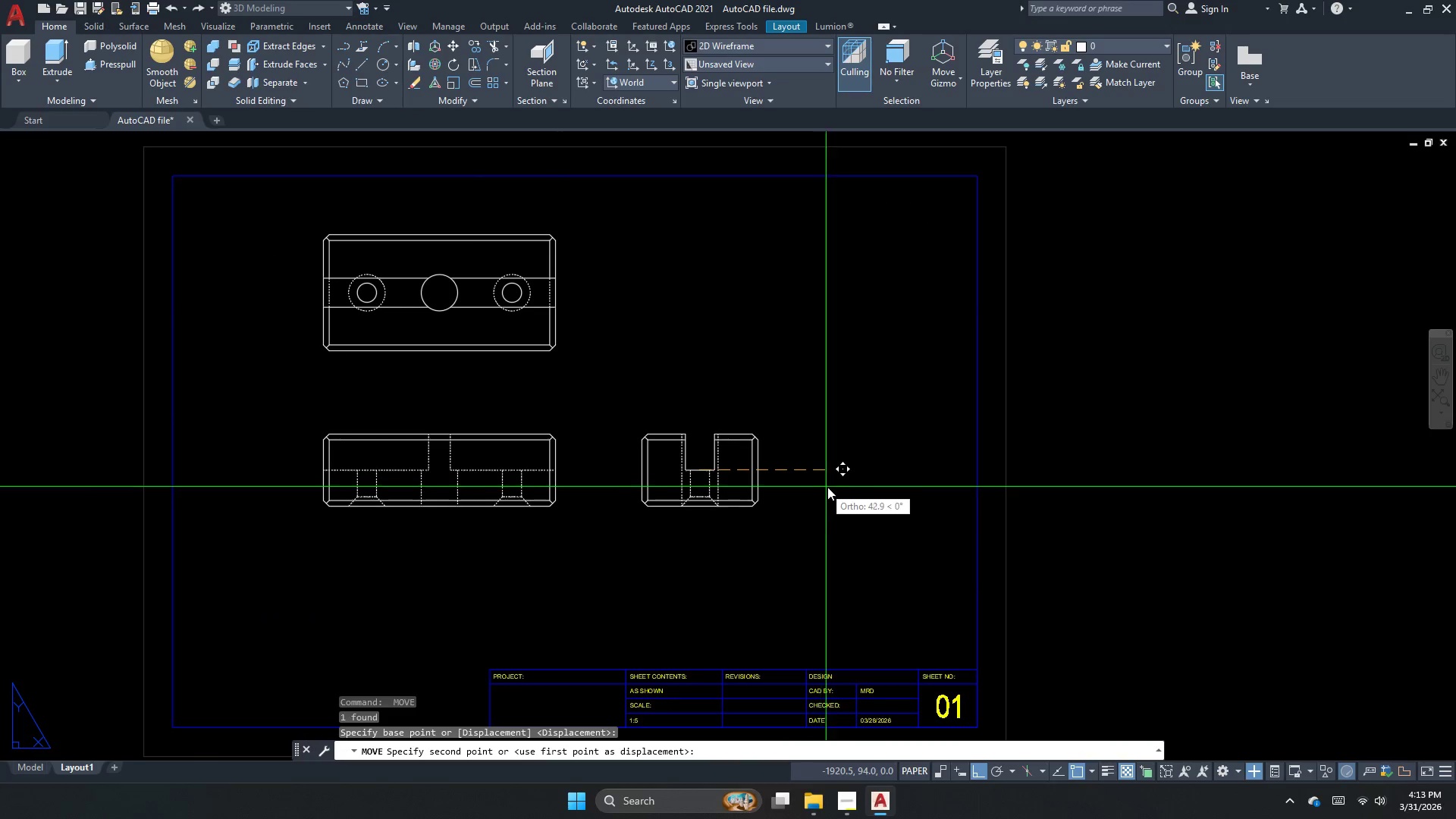 
left_click([830, 487])
 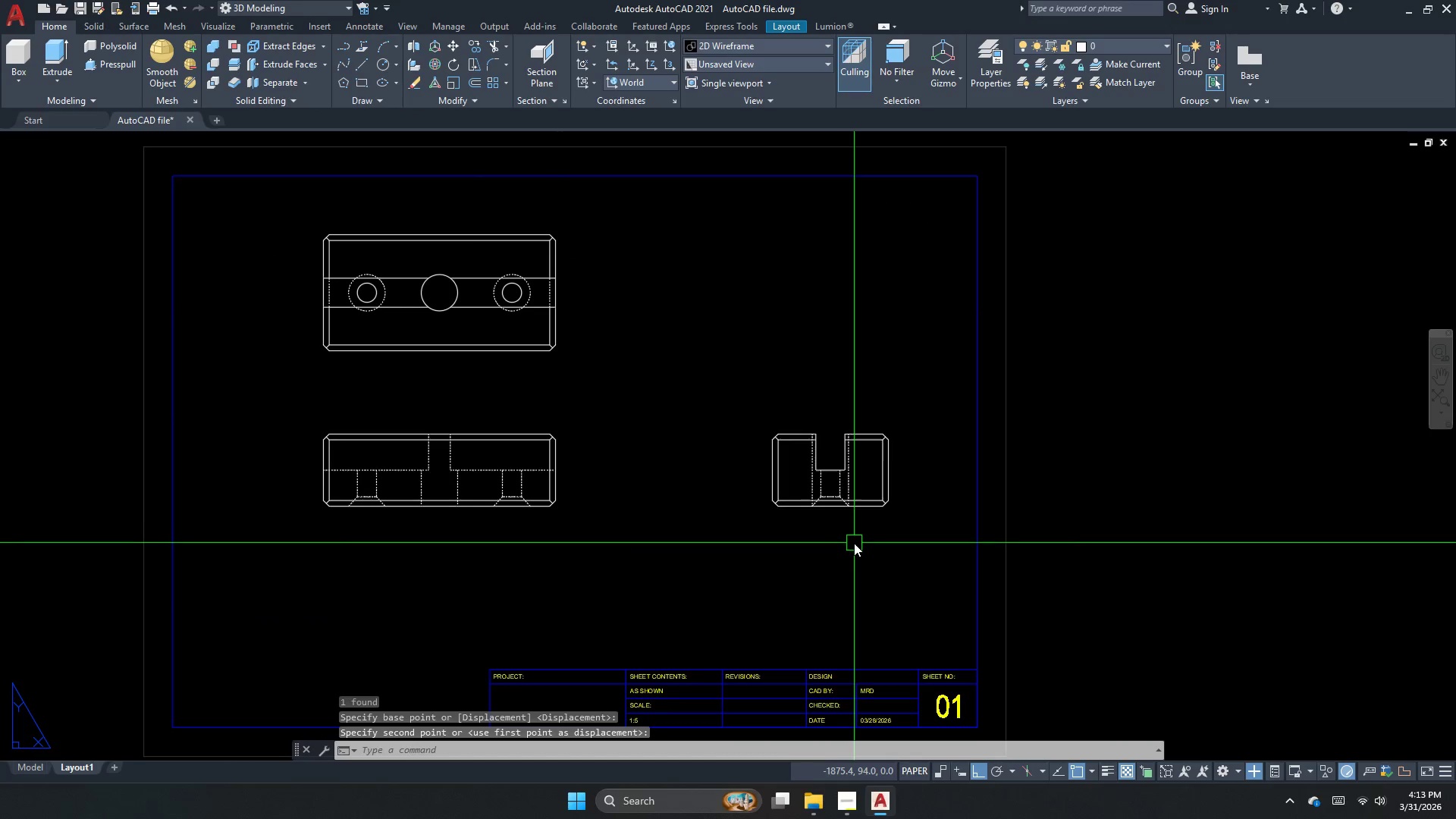 
key(Escape)
 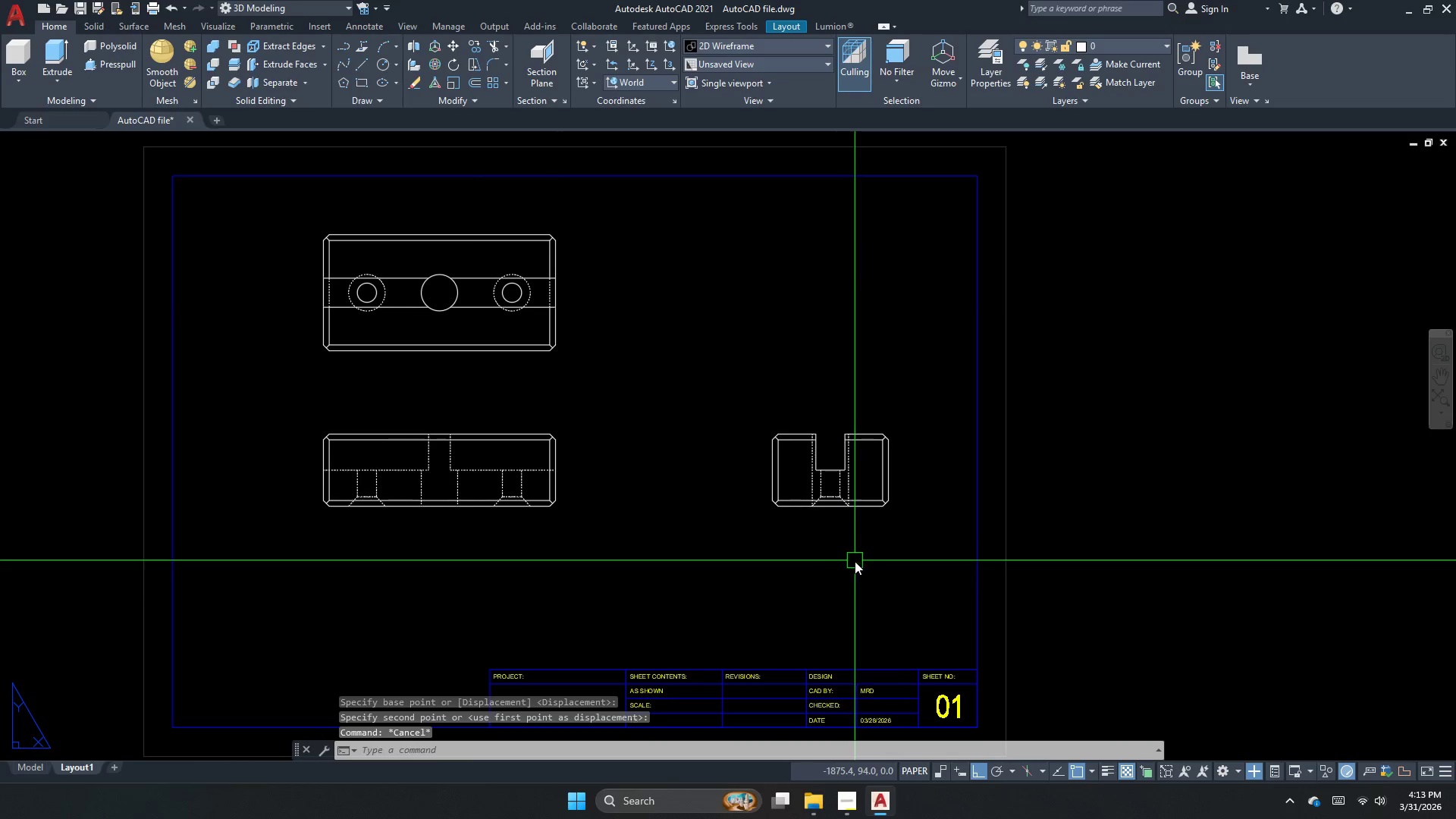 
left_click_drag(start_coordinate=[855, 562], to_coordinate=[780, 497])
 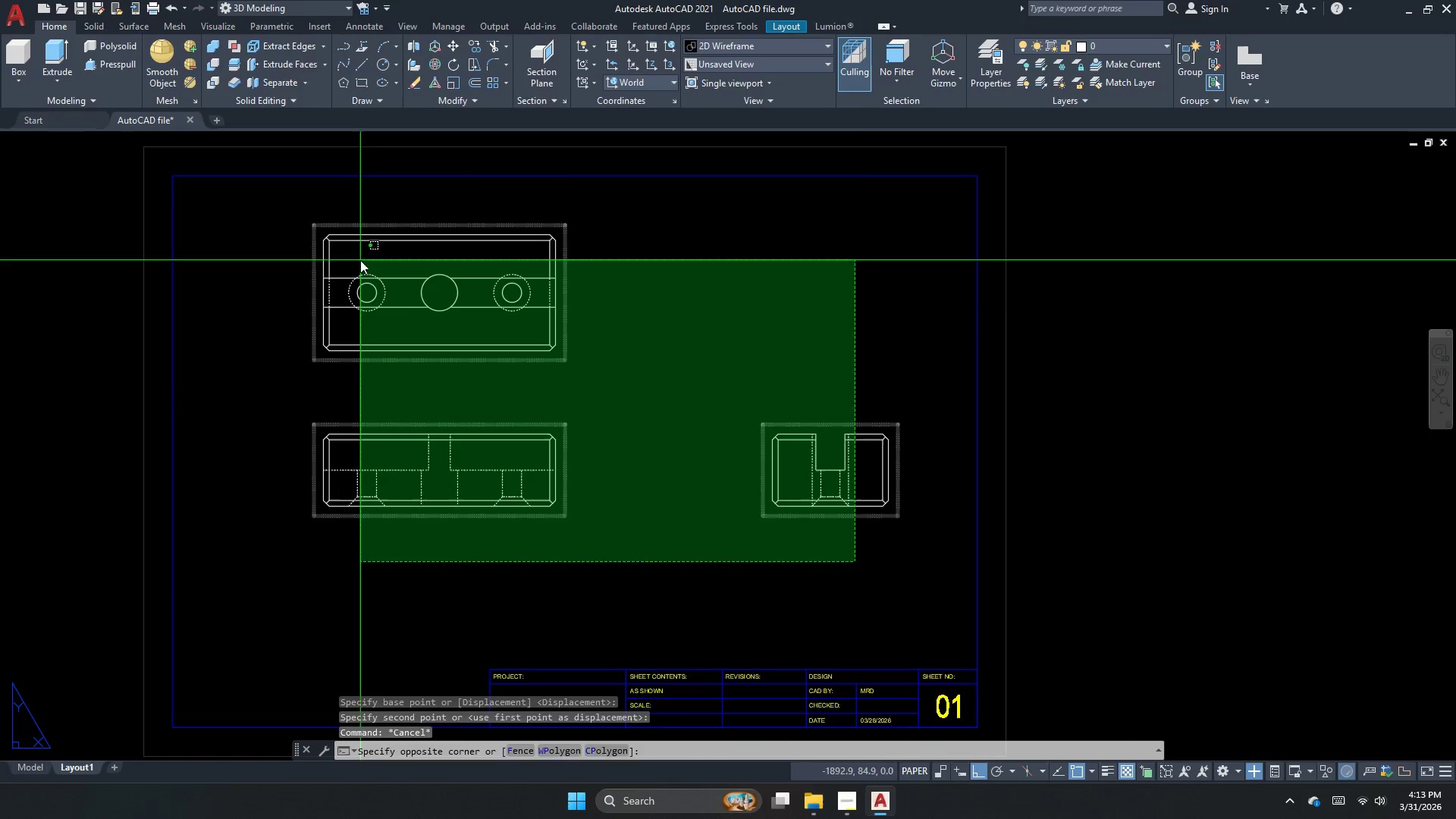 
left_click_drag(start_coordinate=[353, 265], to_coordinate=[397, 290])
 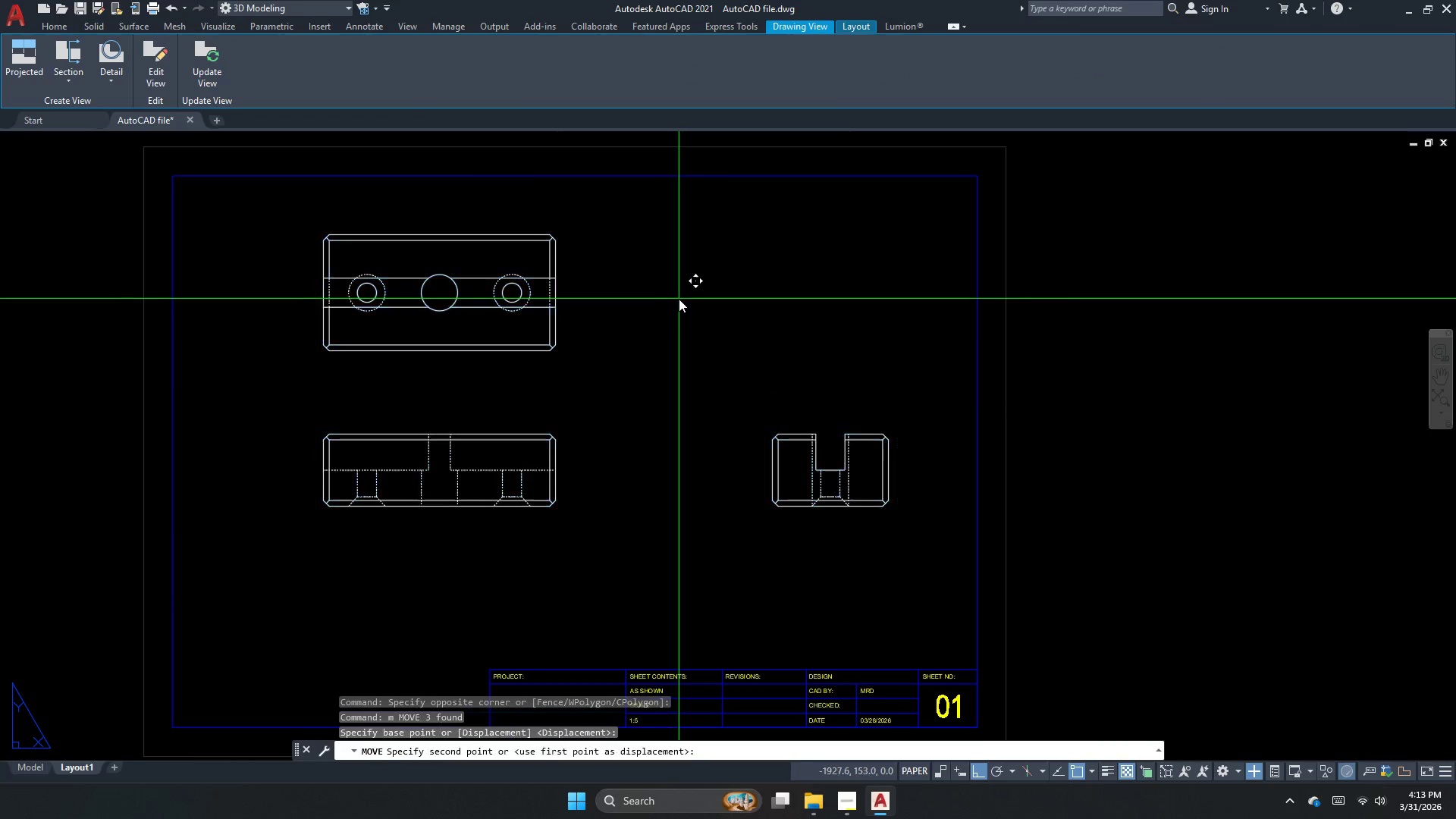 
key(M)
 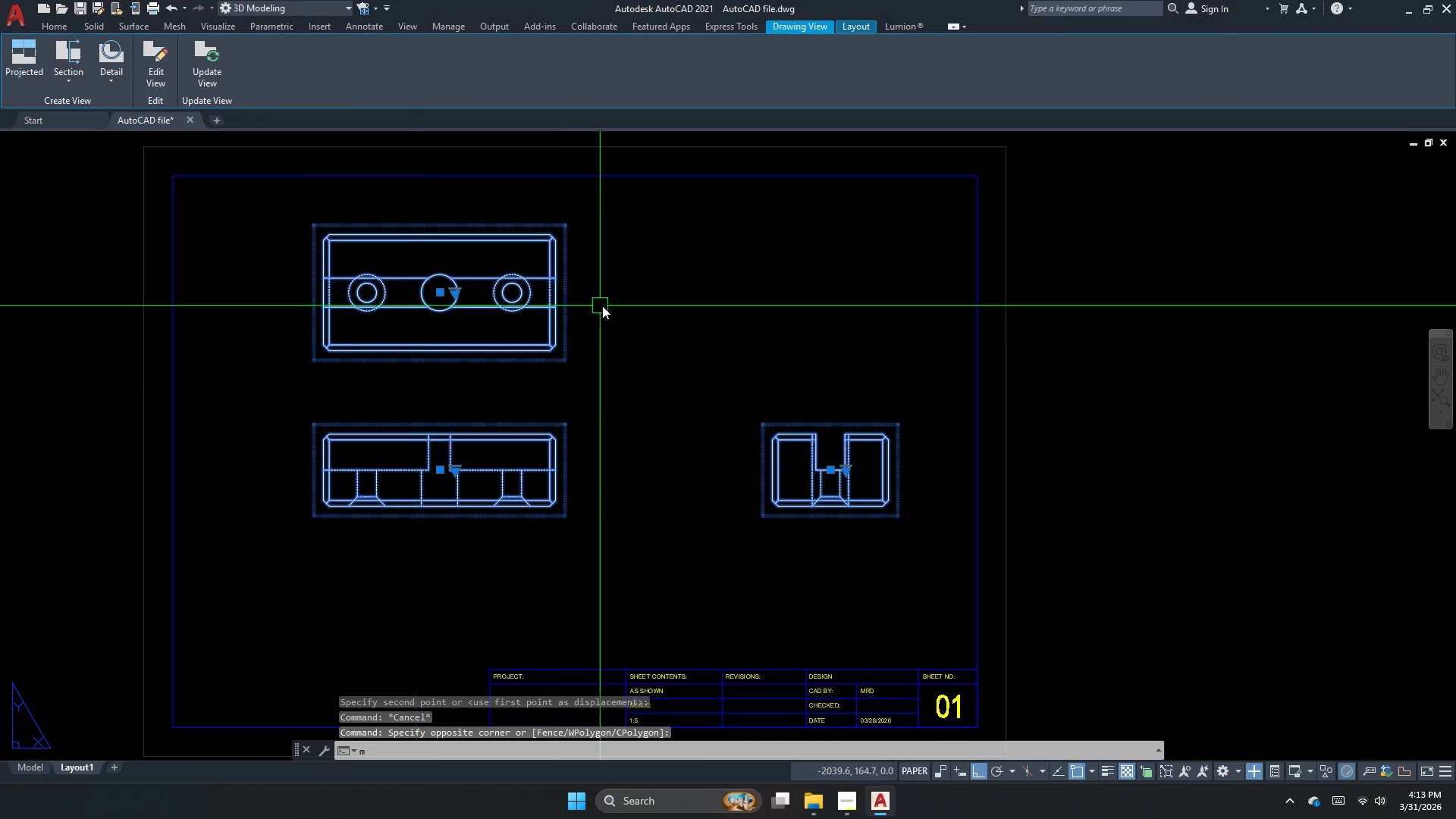 
key(Space)
 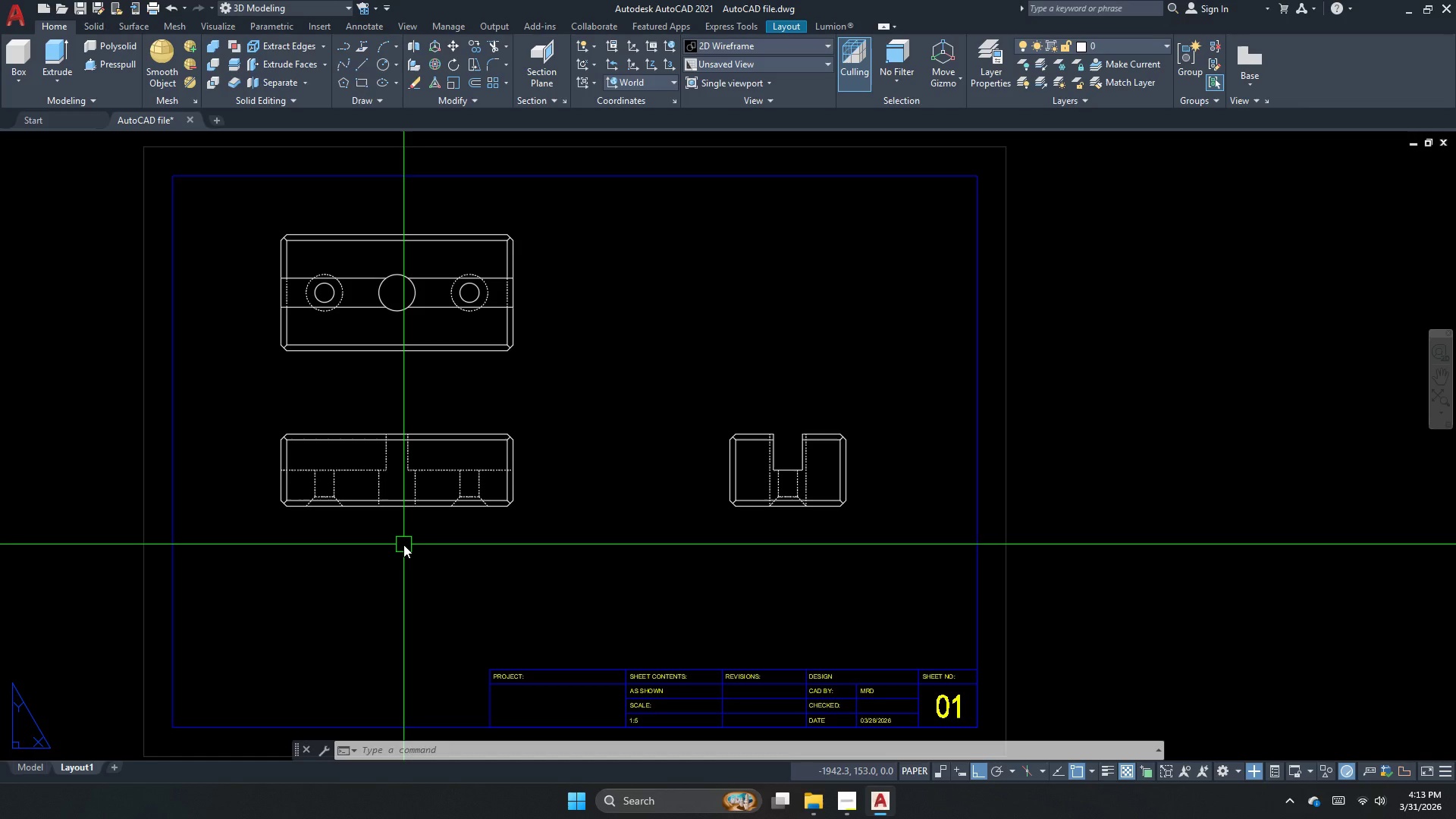 
wait(19.97)
 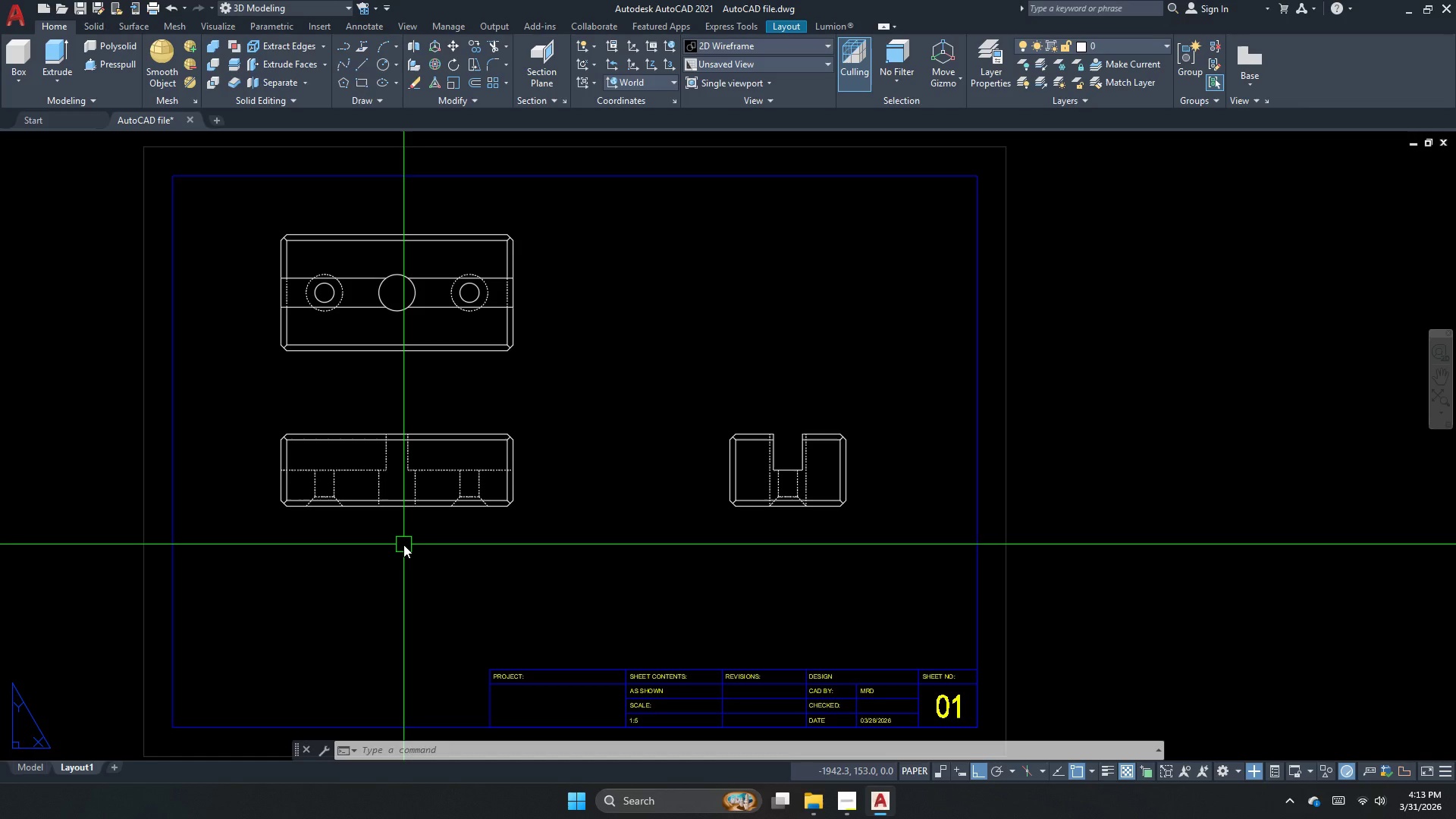 
left_click([24, 82])
 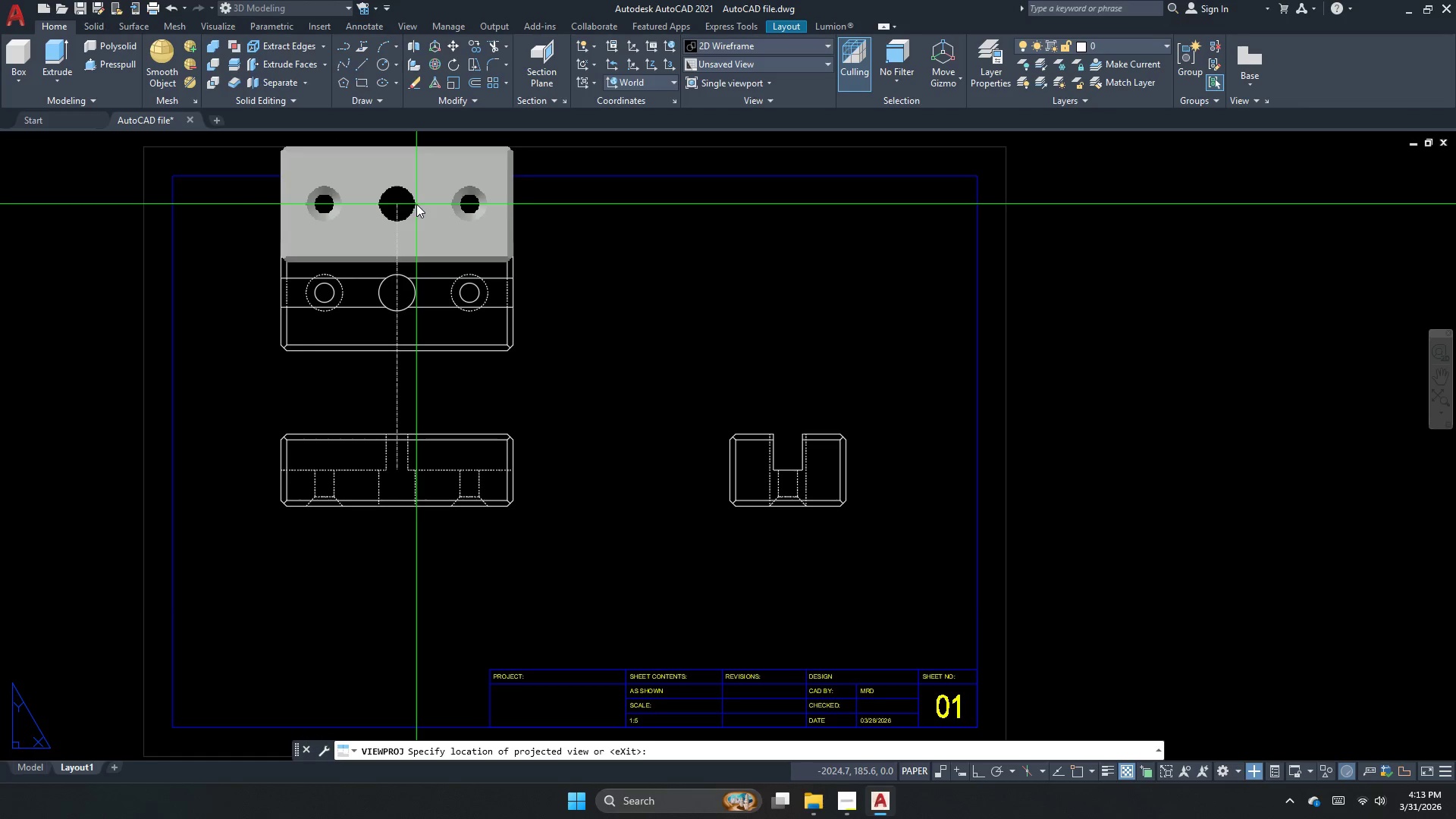 
scroll: coordinate [405, 291], scroll_direction: down, amount: 1.0
 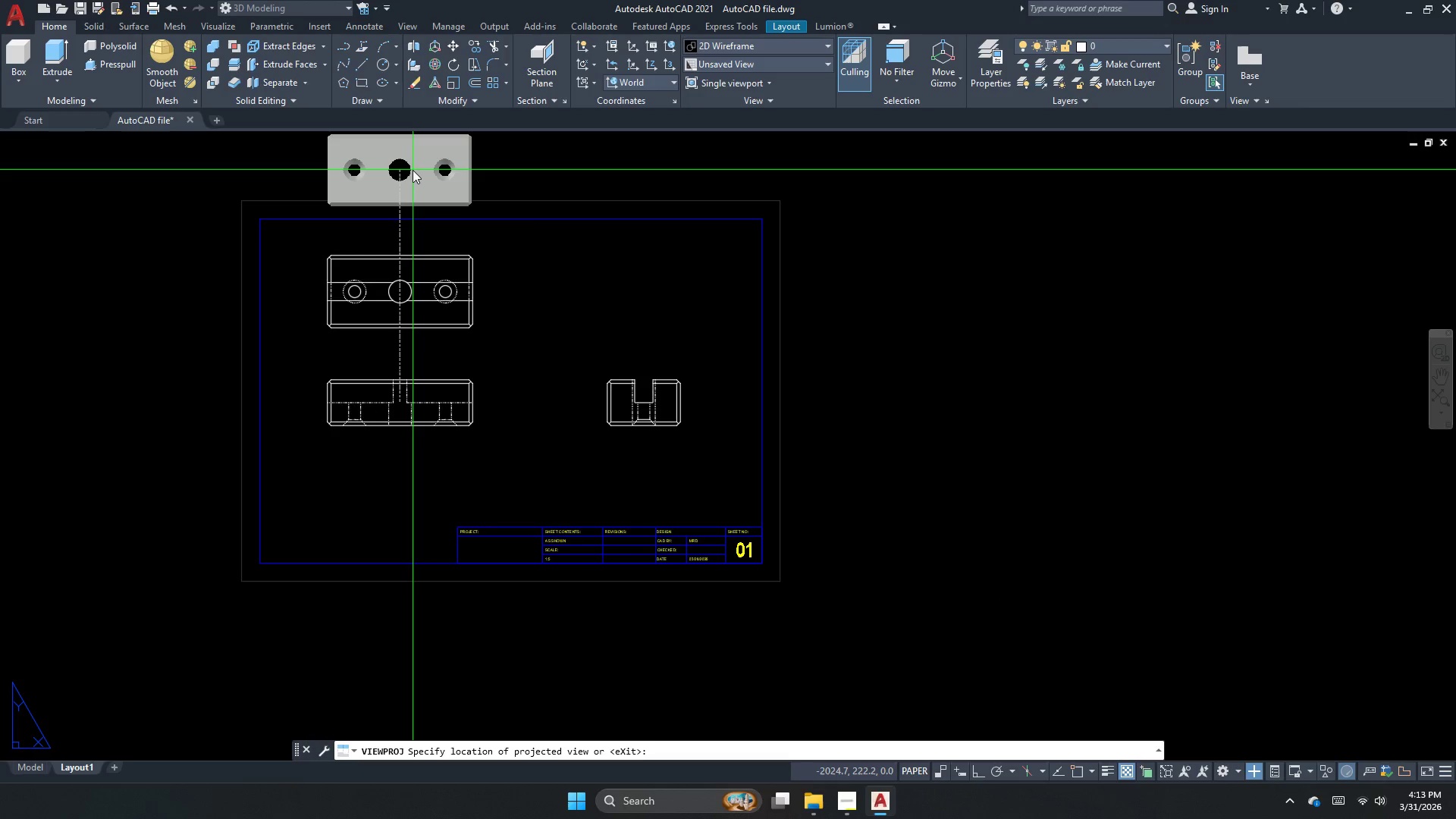 
left_click([413, 169])
 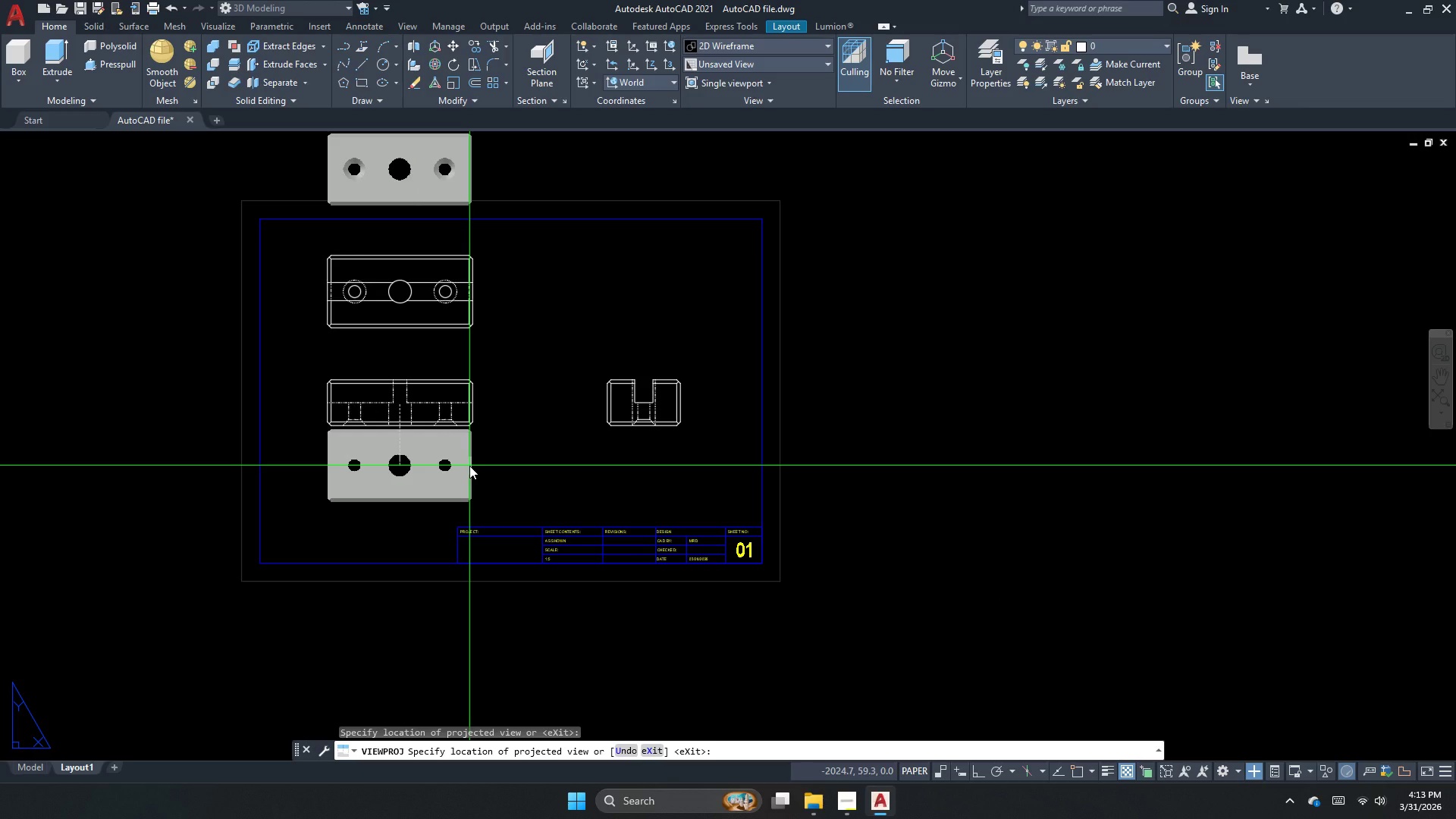 
key(Escape)
 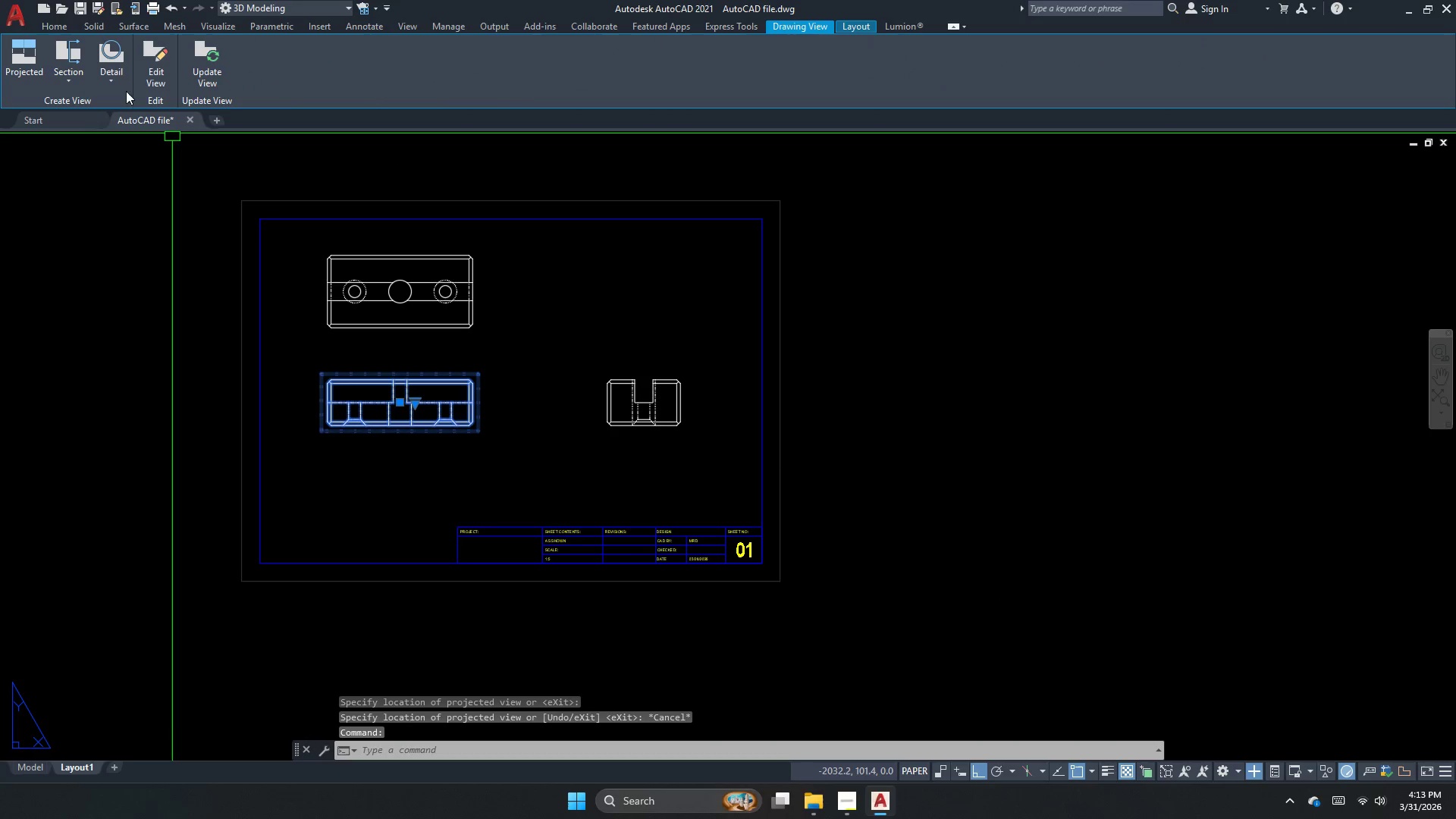 
left_click([29, 70])
 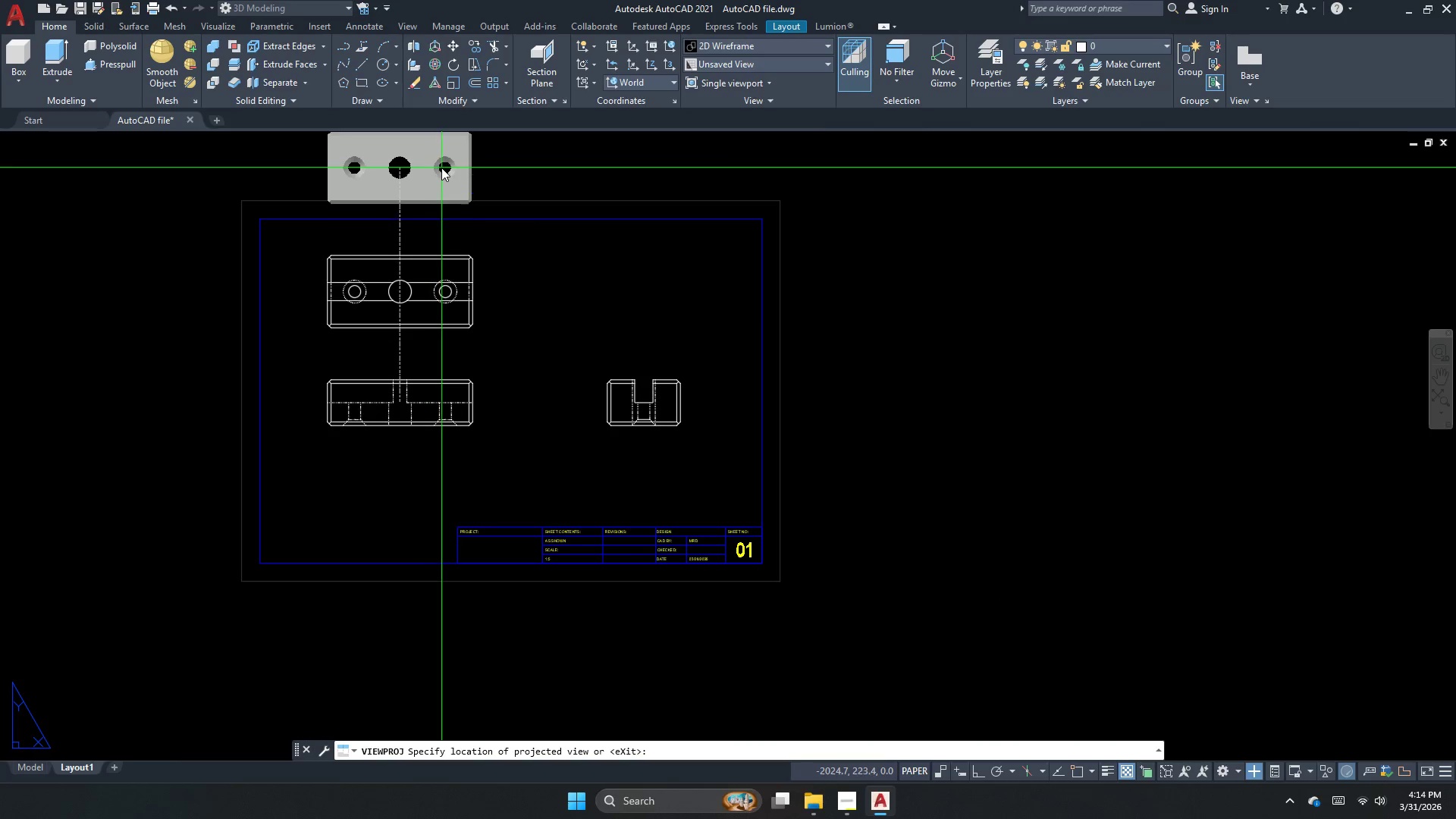 
left_click([441, 168])
 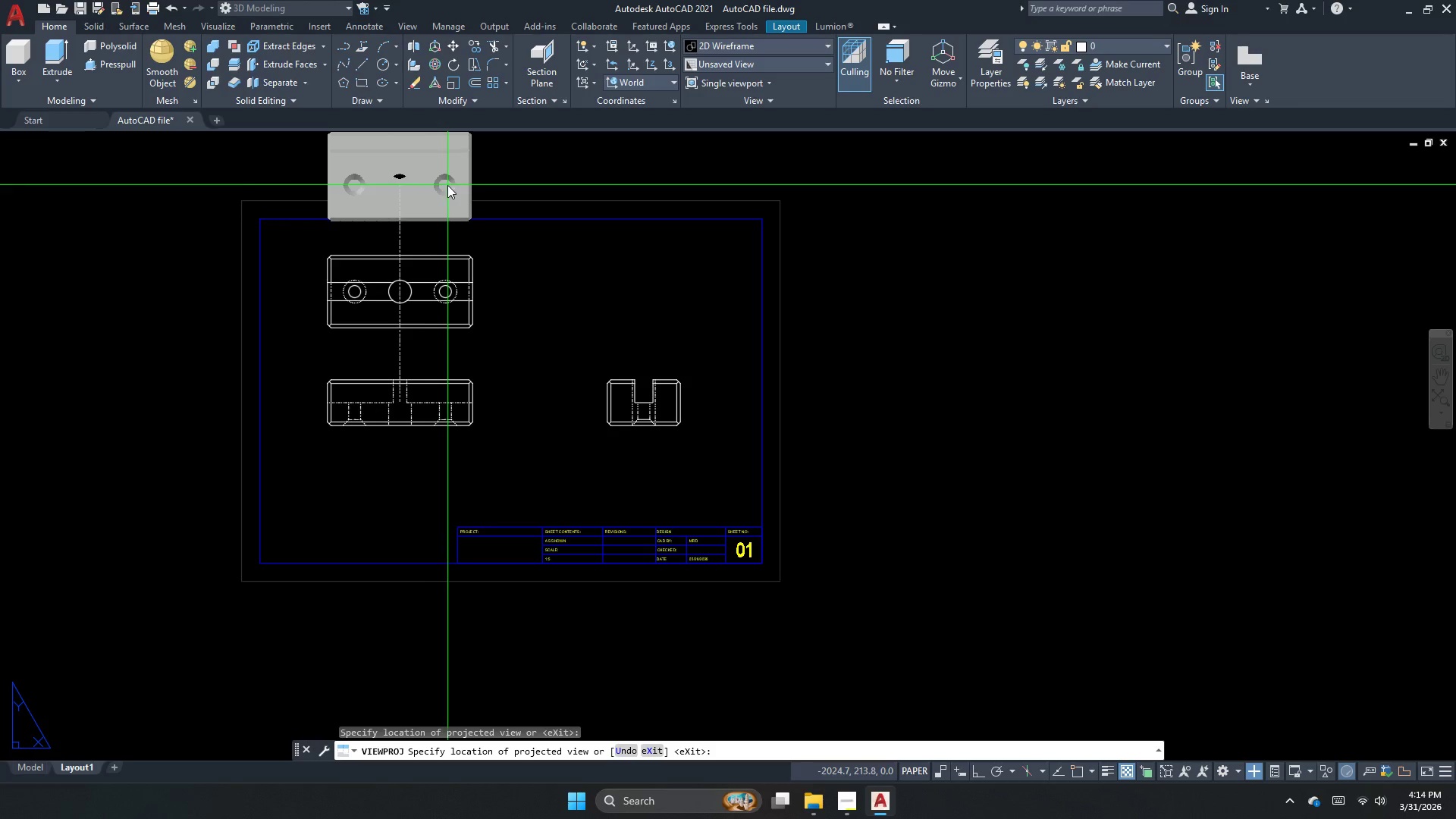 
key(Space)
 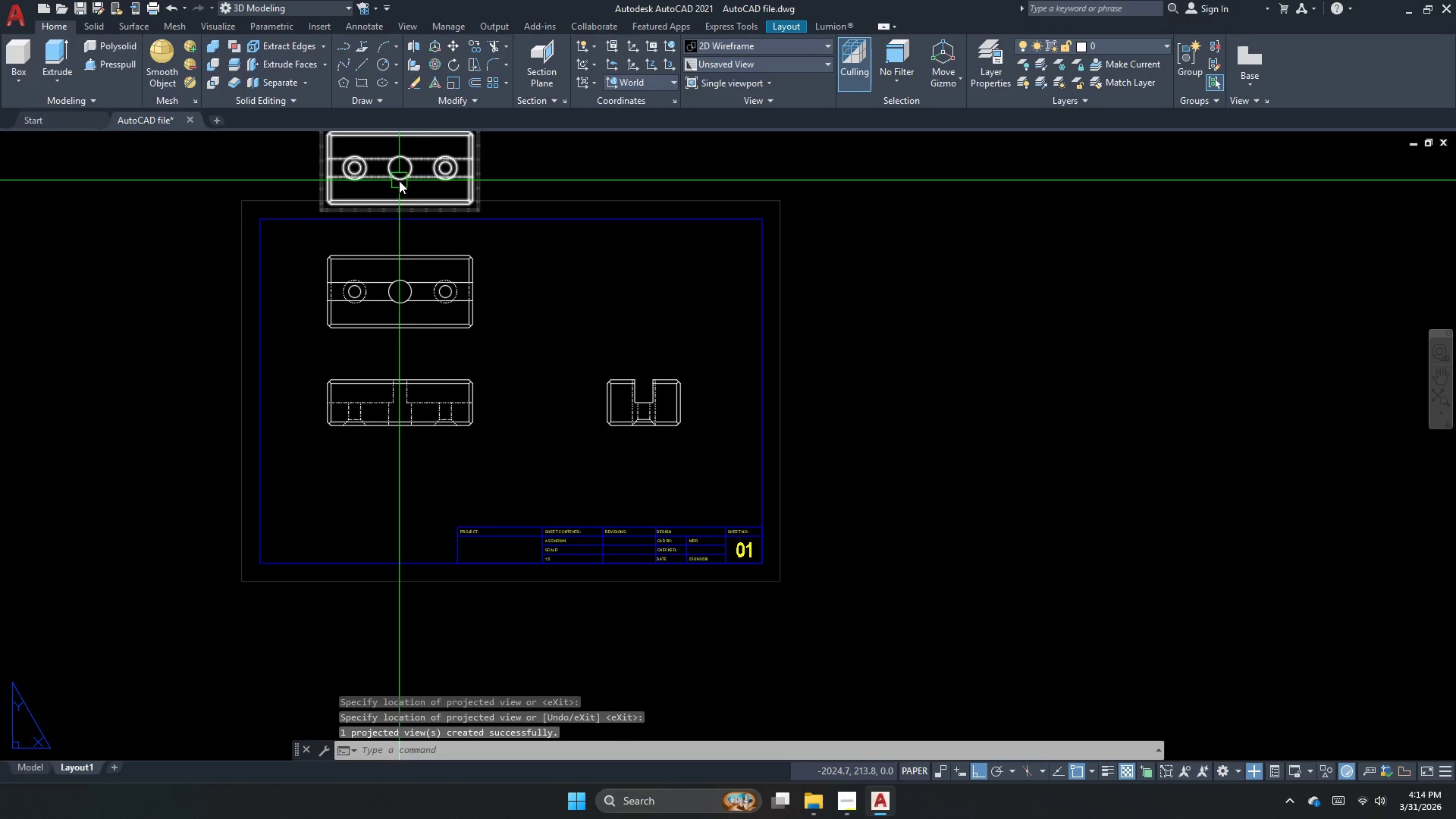 
left_click([399, 180])
 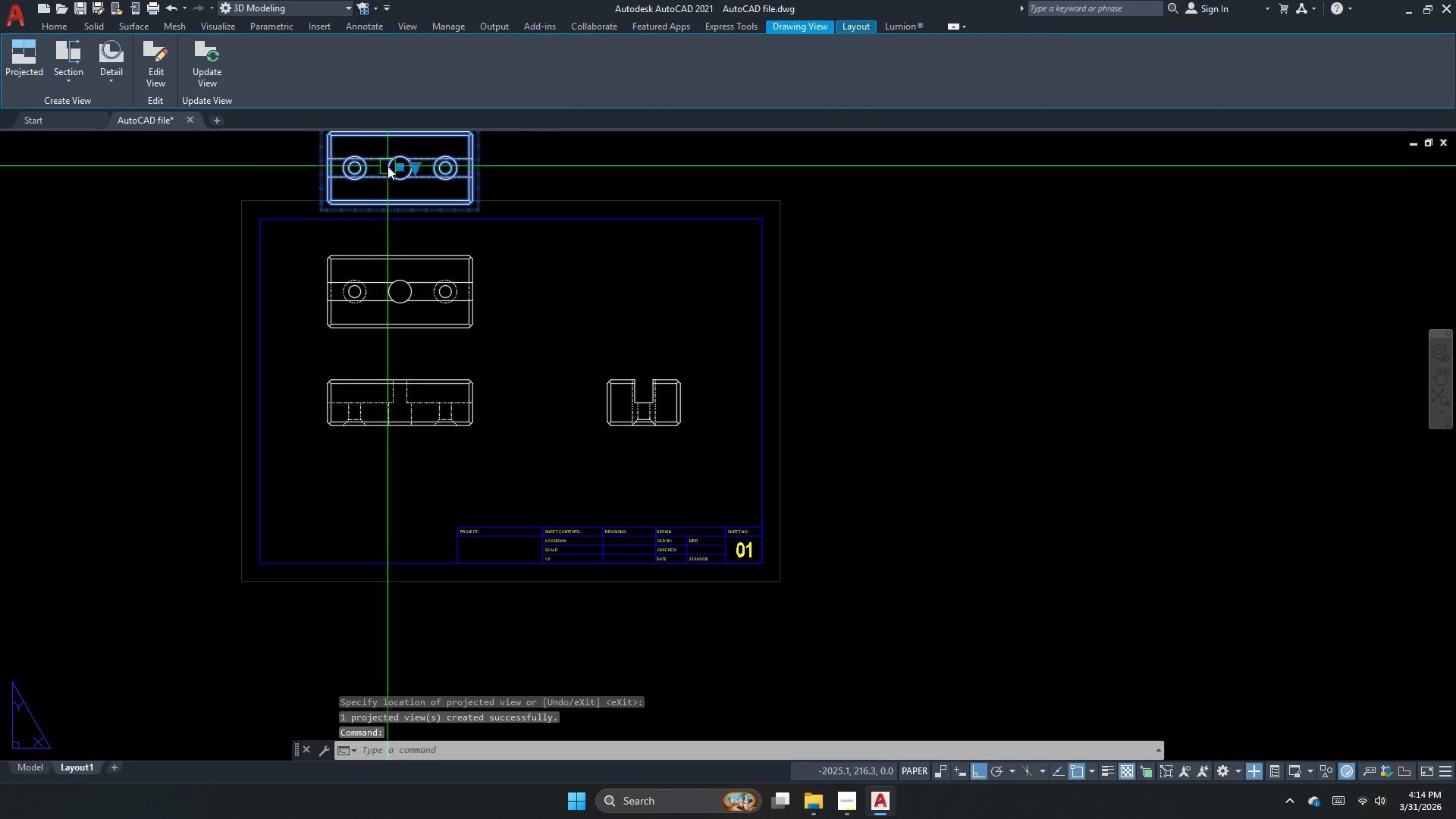 
scroll: coordinate [373, 140], scroll_direction: up, amount: 3.0
 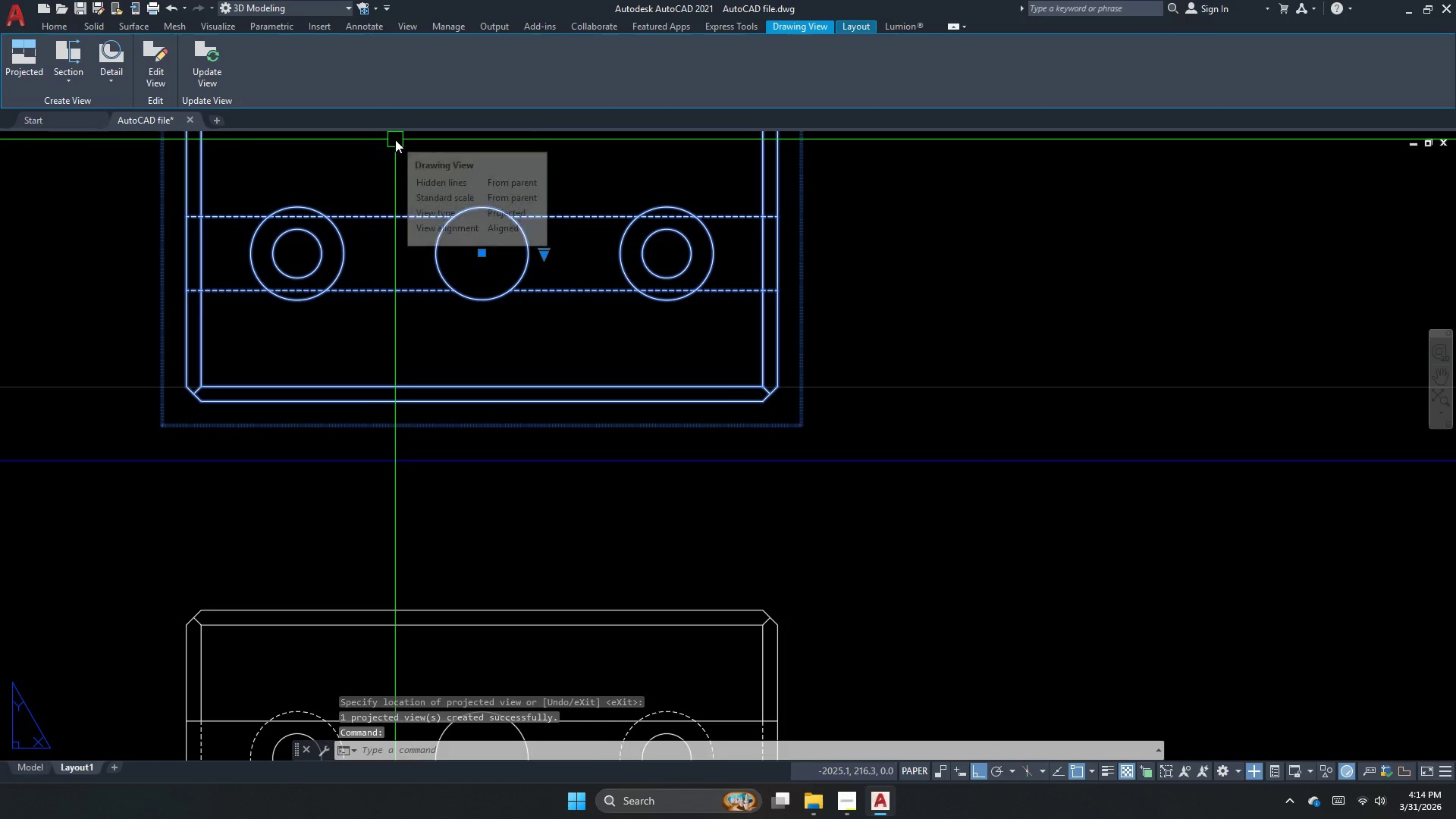 
key(M)
 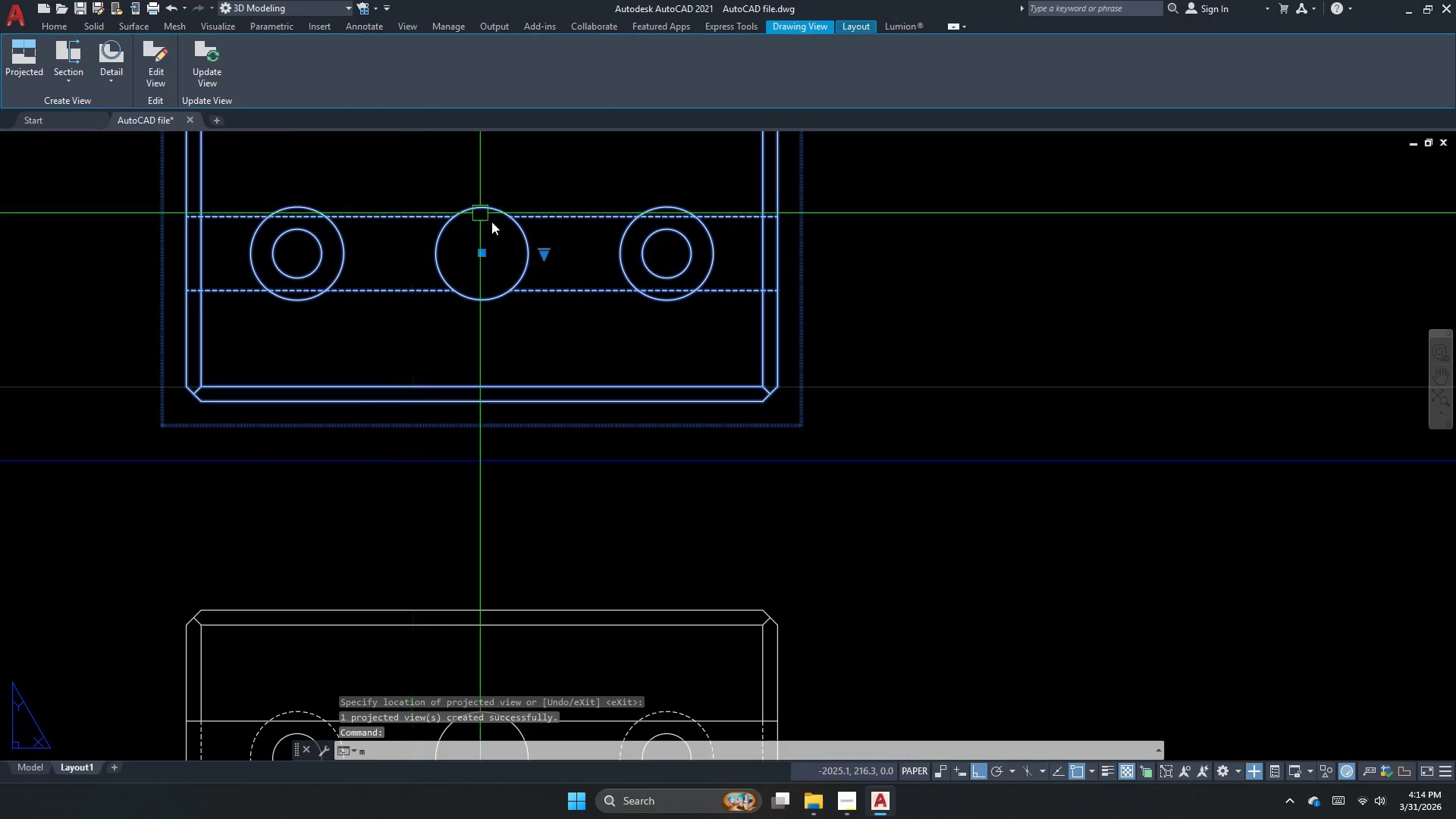 
key(Space)
 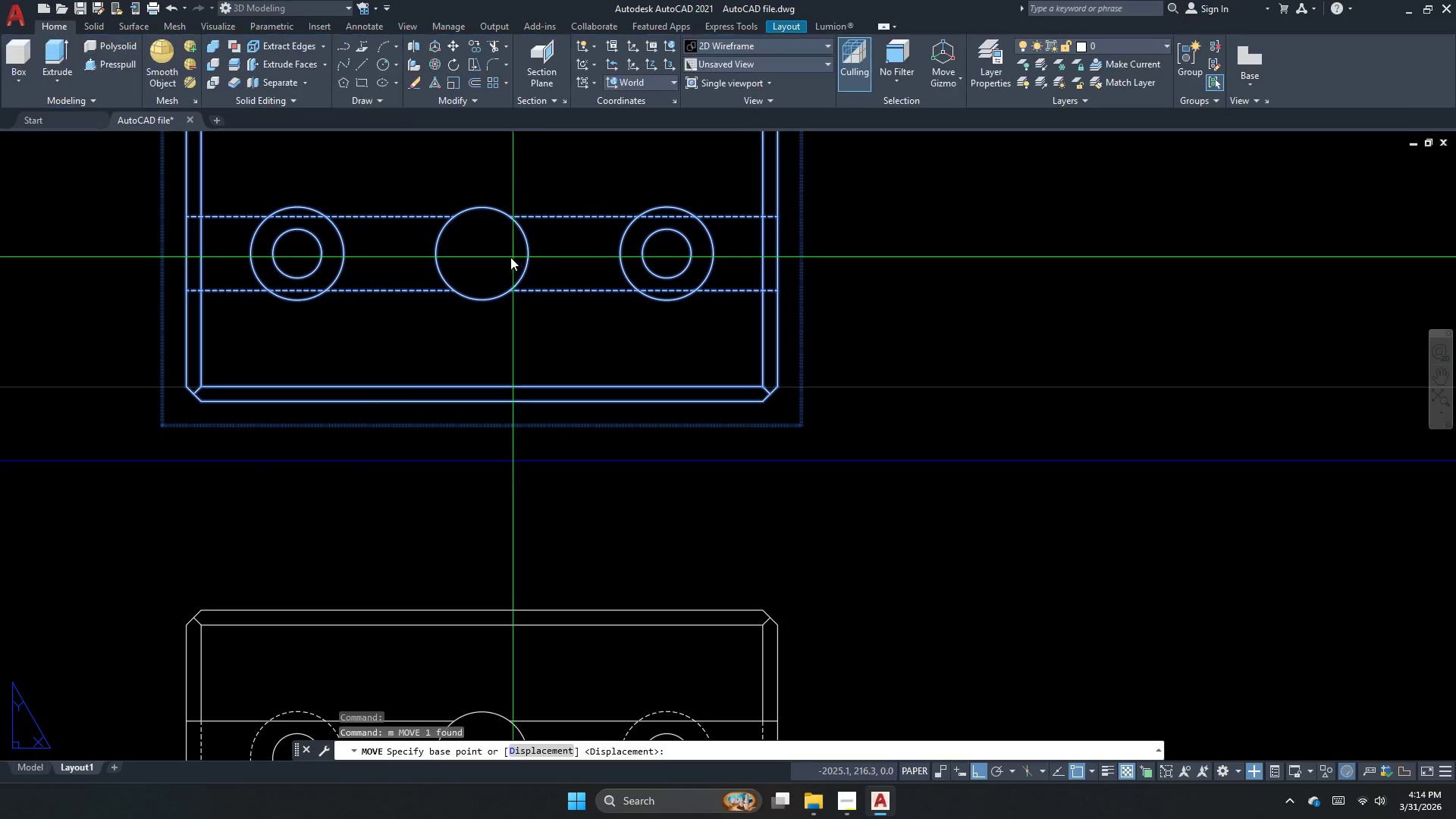 
left_click_drag(start_coordinate=[617, 255], to_coordinate=[617, 323])
 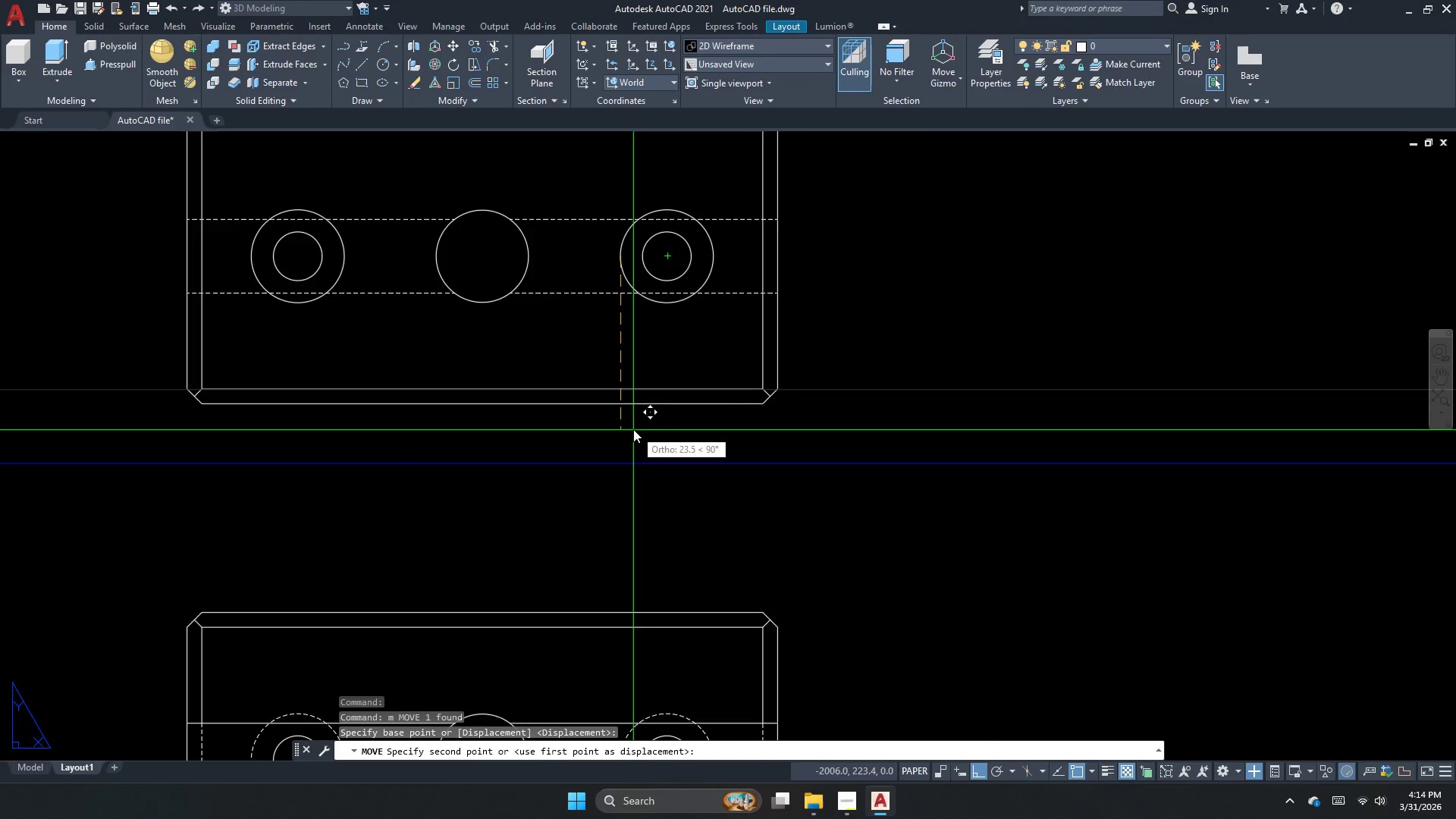 
scroll: coordinate [502, 243], scroll_direction: none, amount: 0.0
 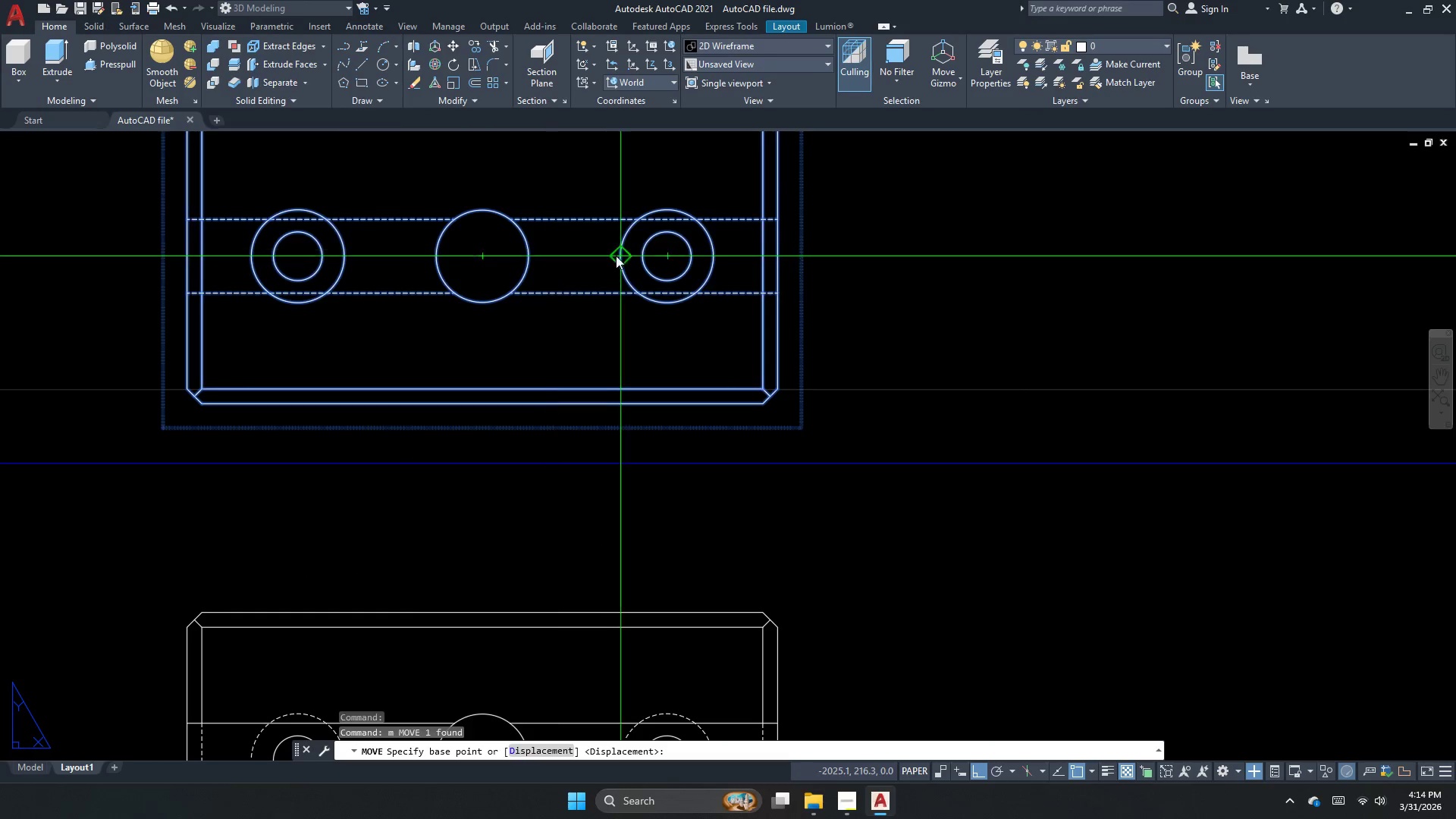 
scroll: coordinate [460, 258], scroll_direction: down, amount: 3.0
 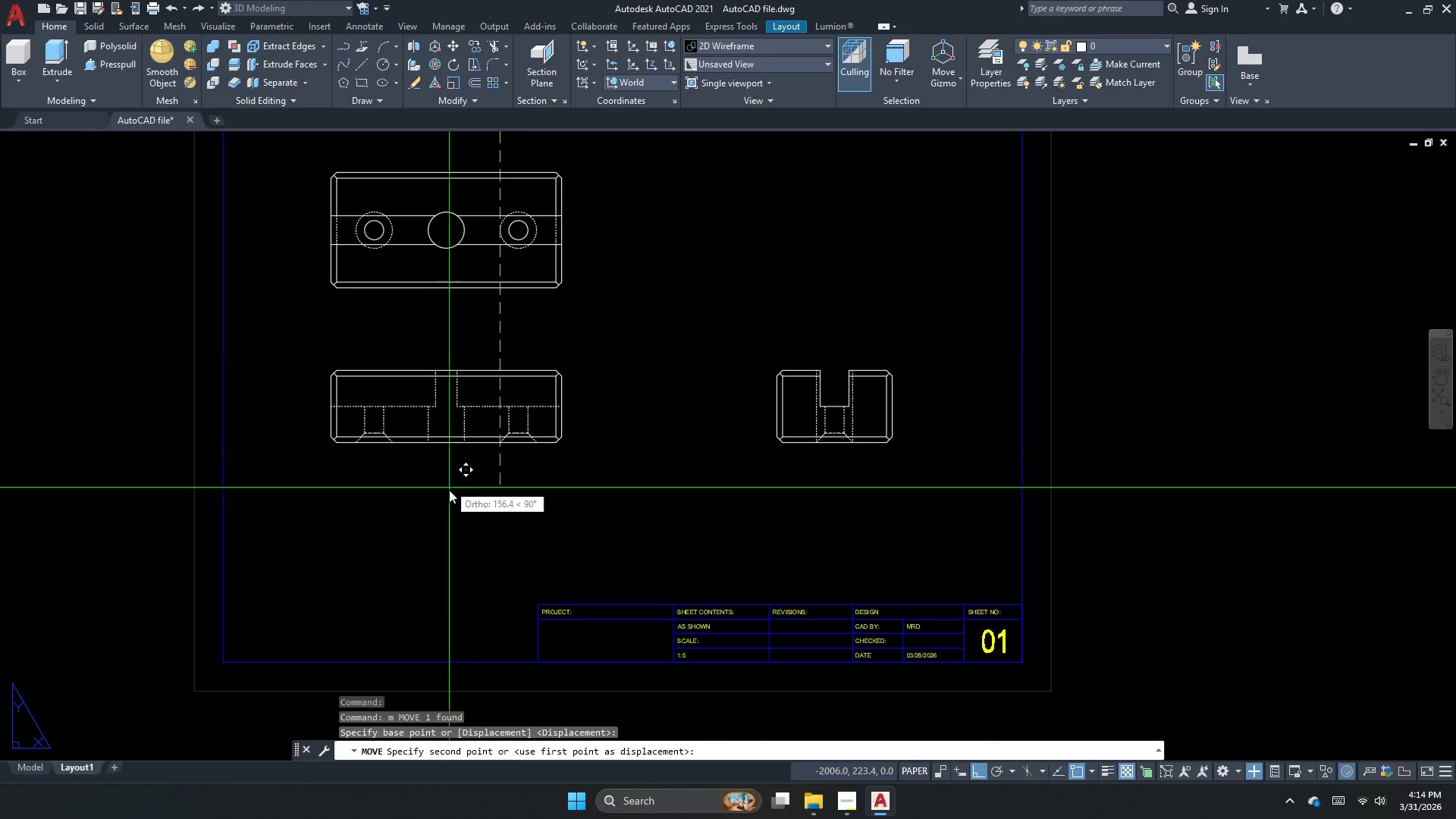 
scroll: coordinate [448, 512], scroll_direction: up, amount: 1.0
 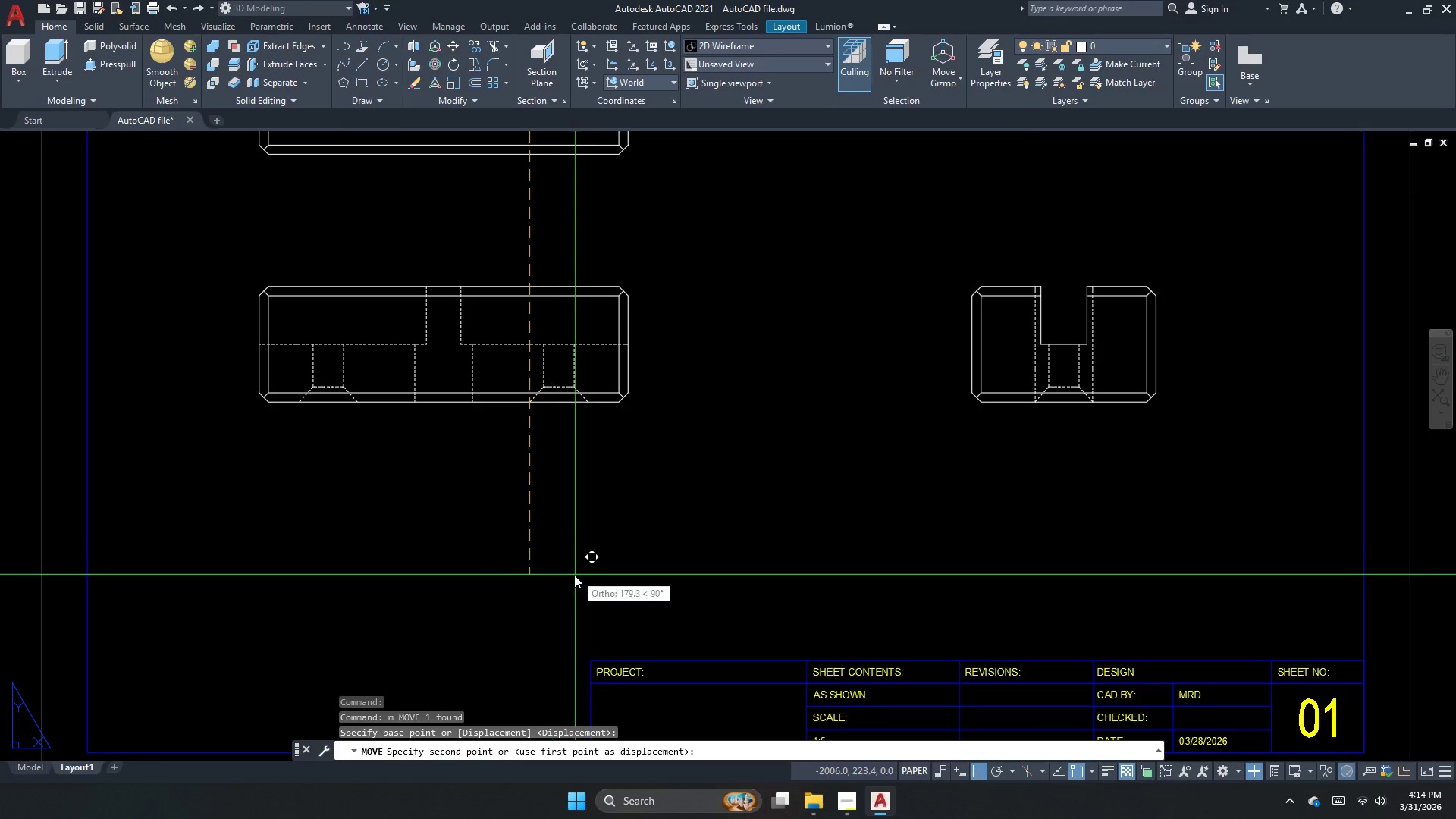 
left_click([573, 576])
 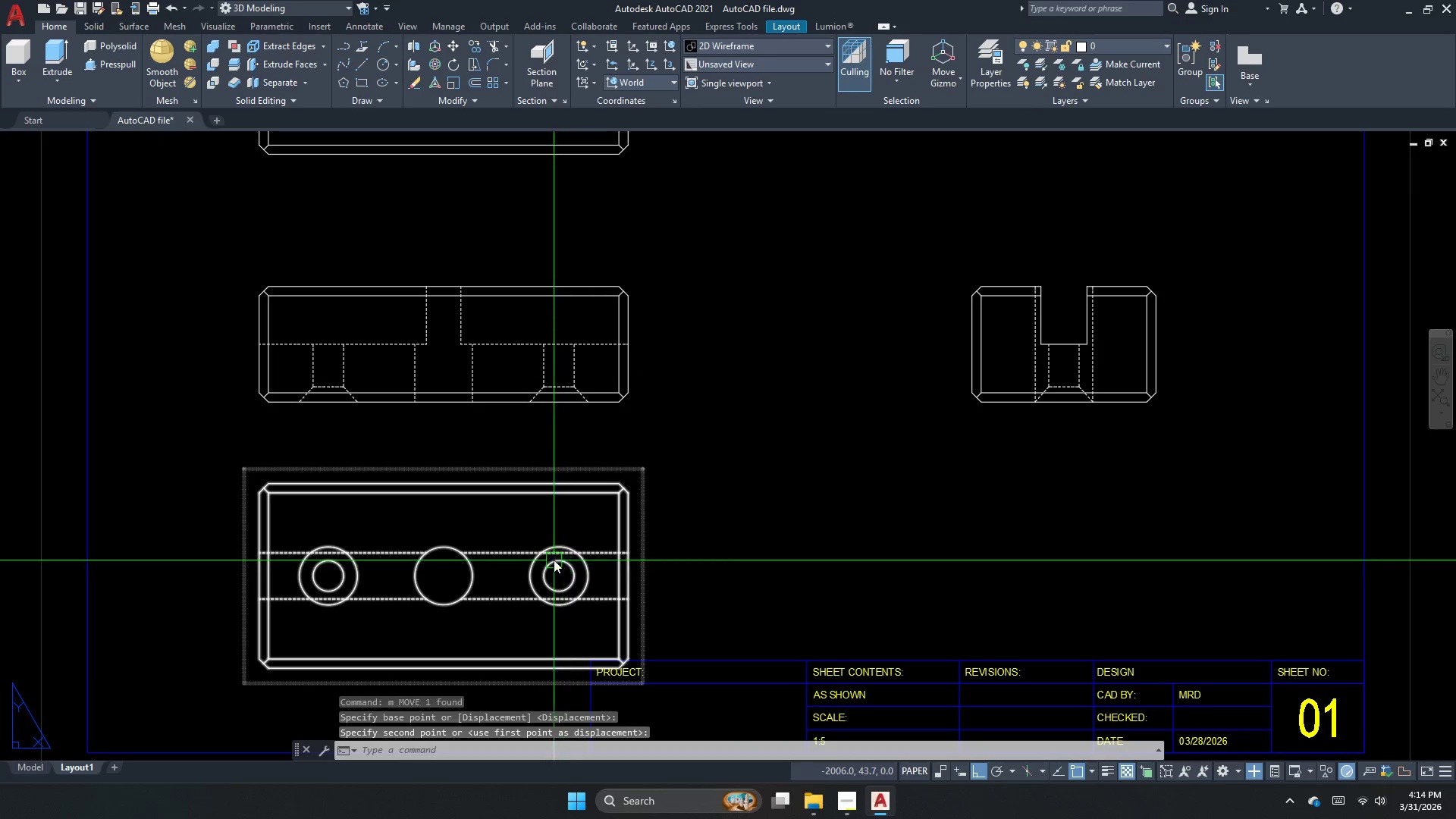 
scroll: coordinate [464, 508], scroll_direction: down, amount: 2.0
 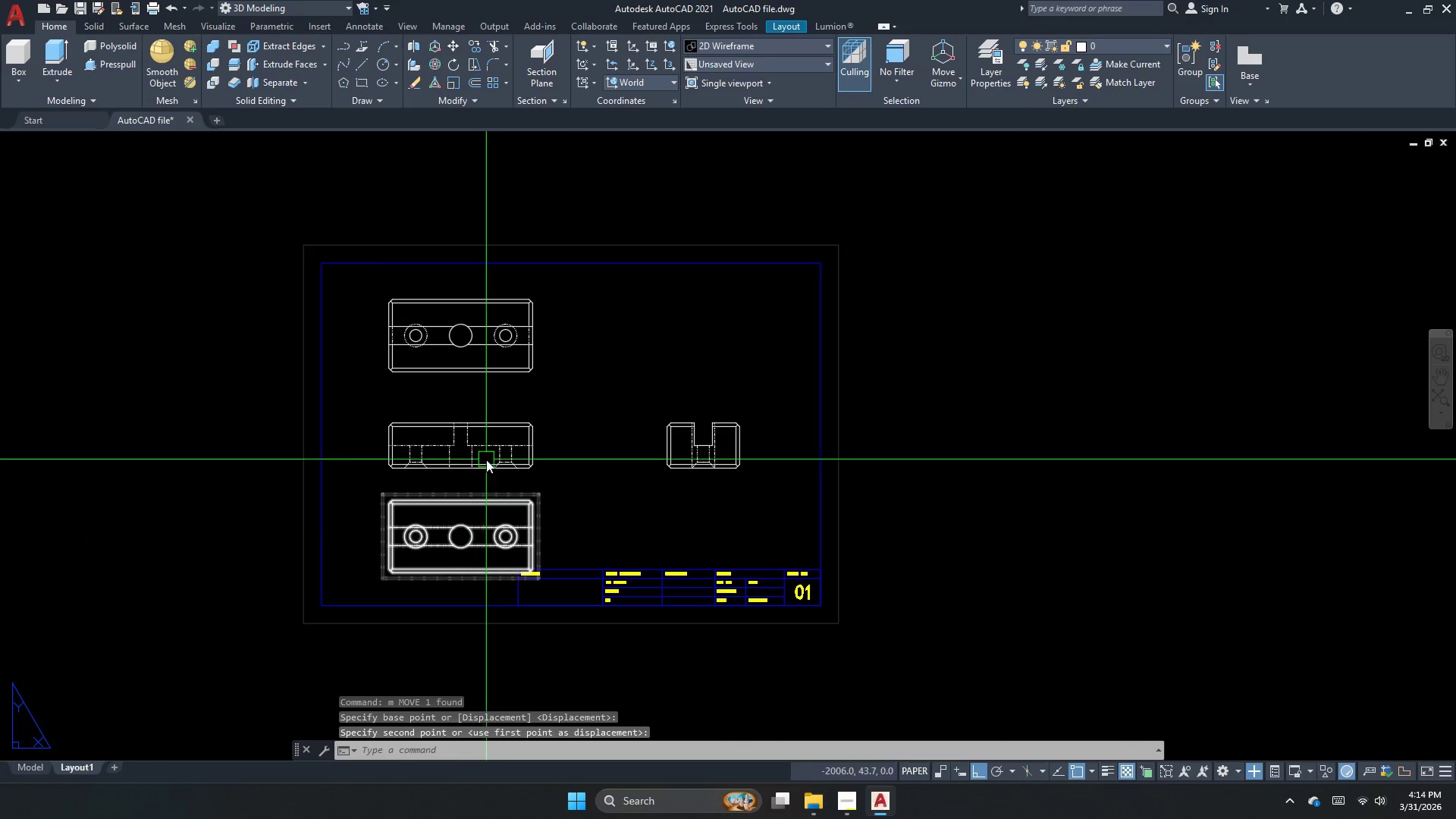 
key(Escape)
 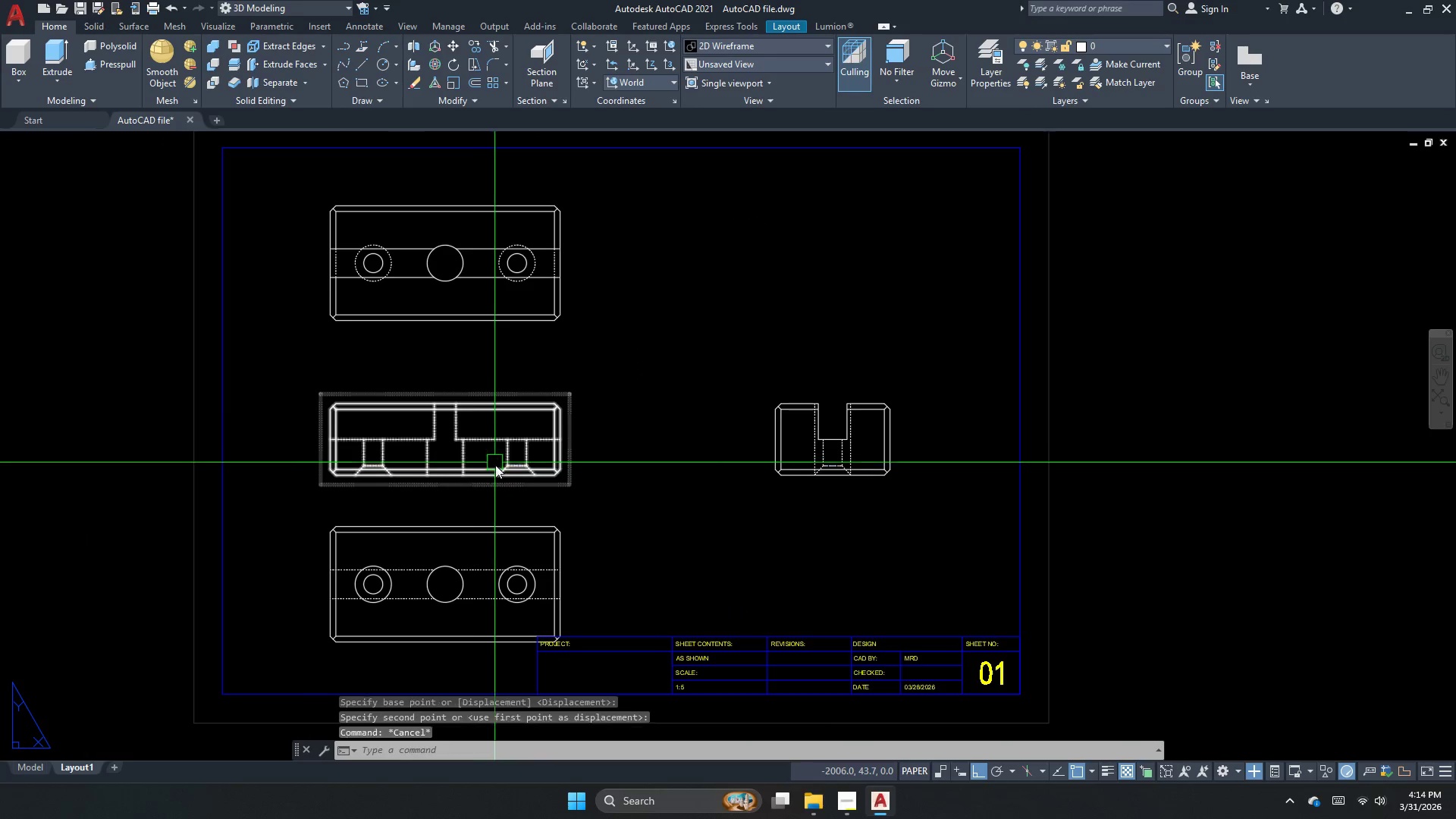 
key(Escape)
 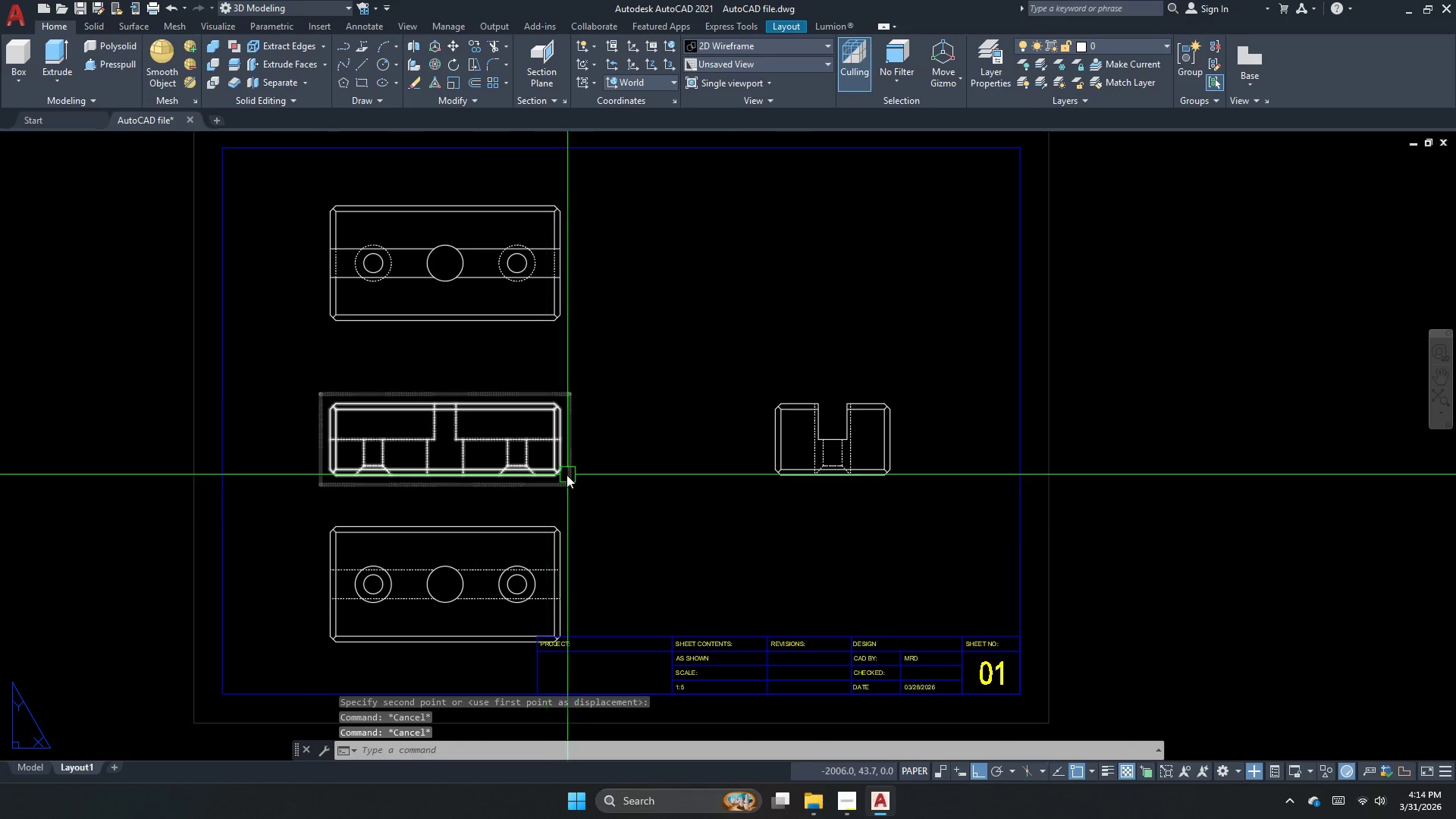 
scroll: coordinate [486, 458], scroll_direction: up, amount: 1.0
 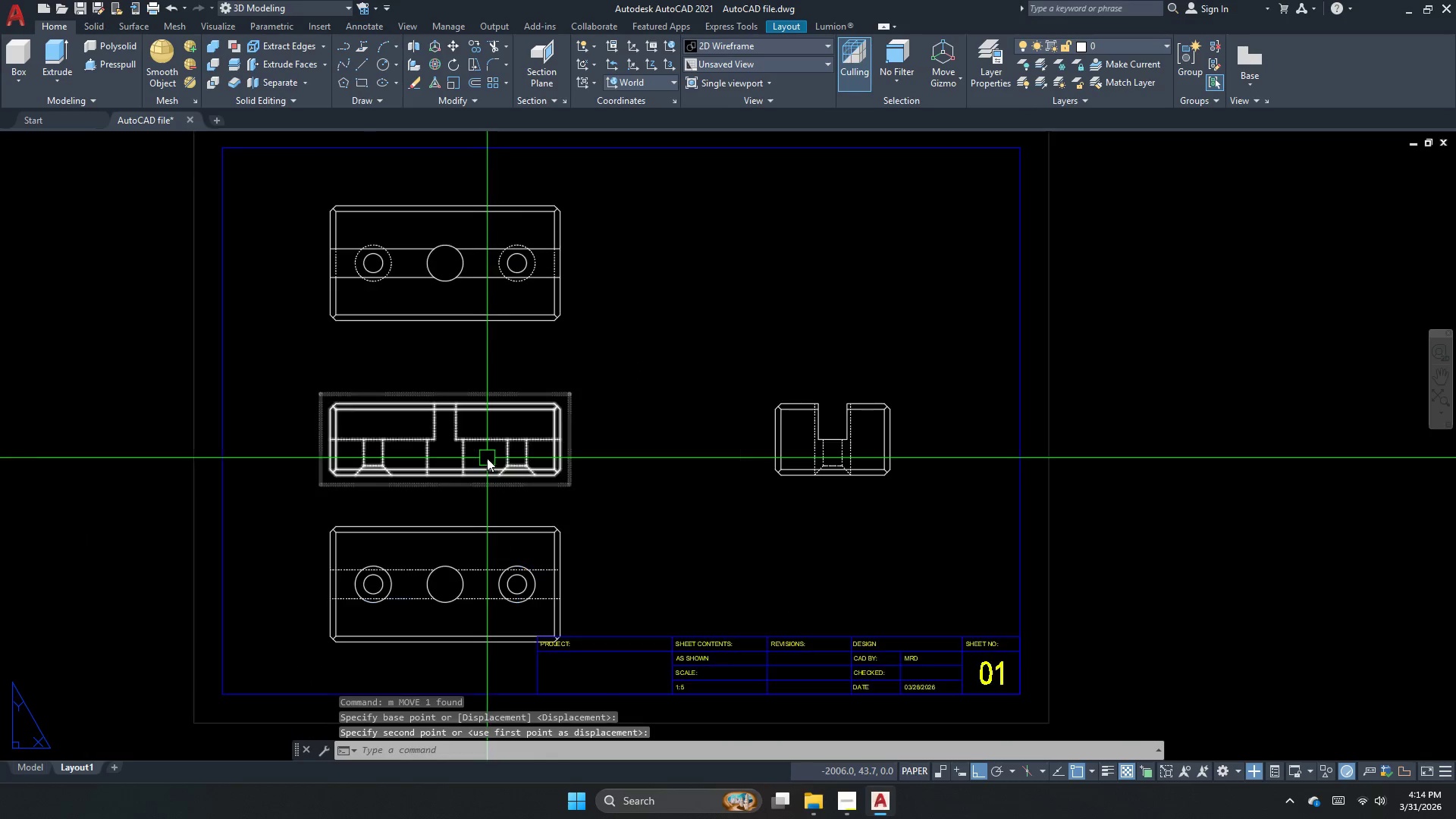 
left_click_drag(start_coordinate=[566, 475], to_coordinate=[558, 472])
 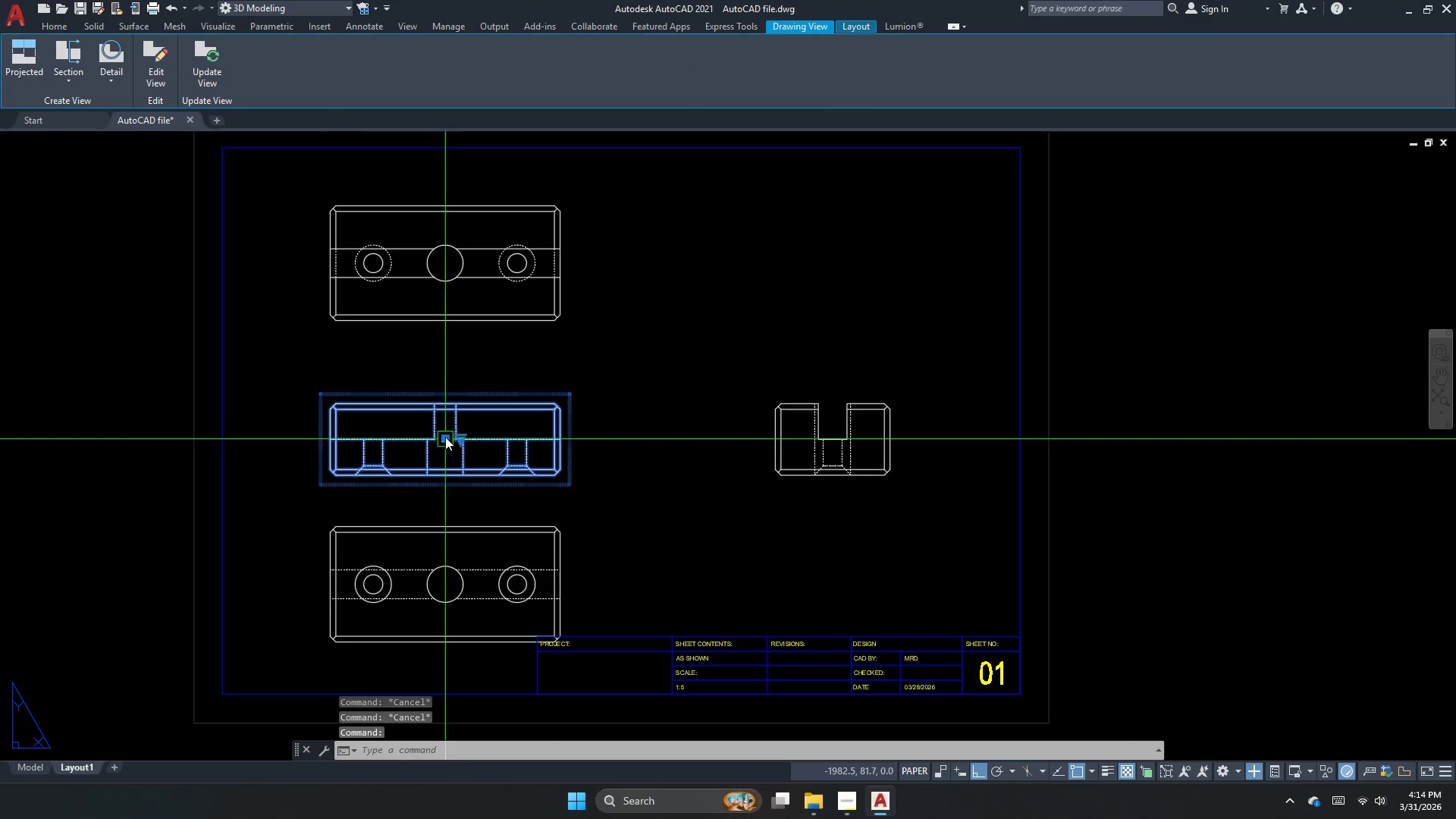 
left_click_drag(start_coordinate=[442, 438], to_coordinate=[442, 426])
 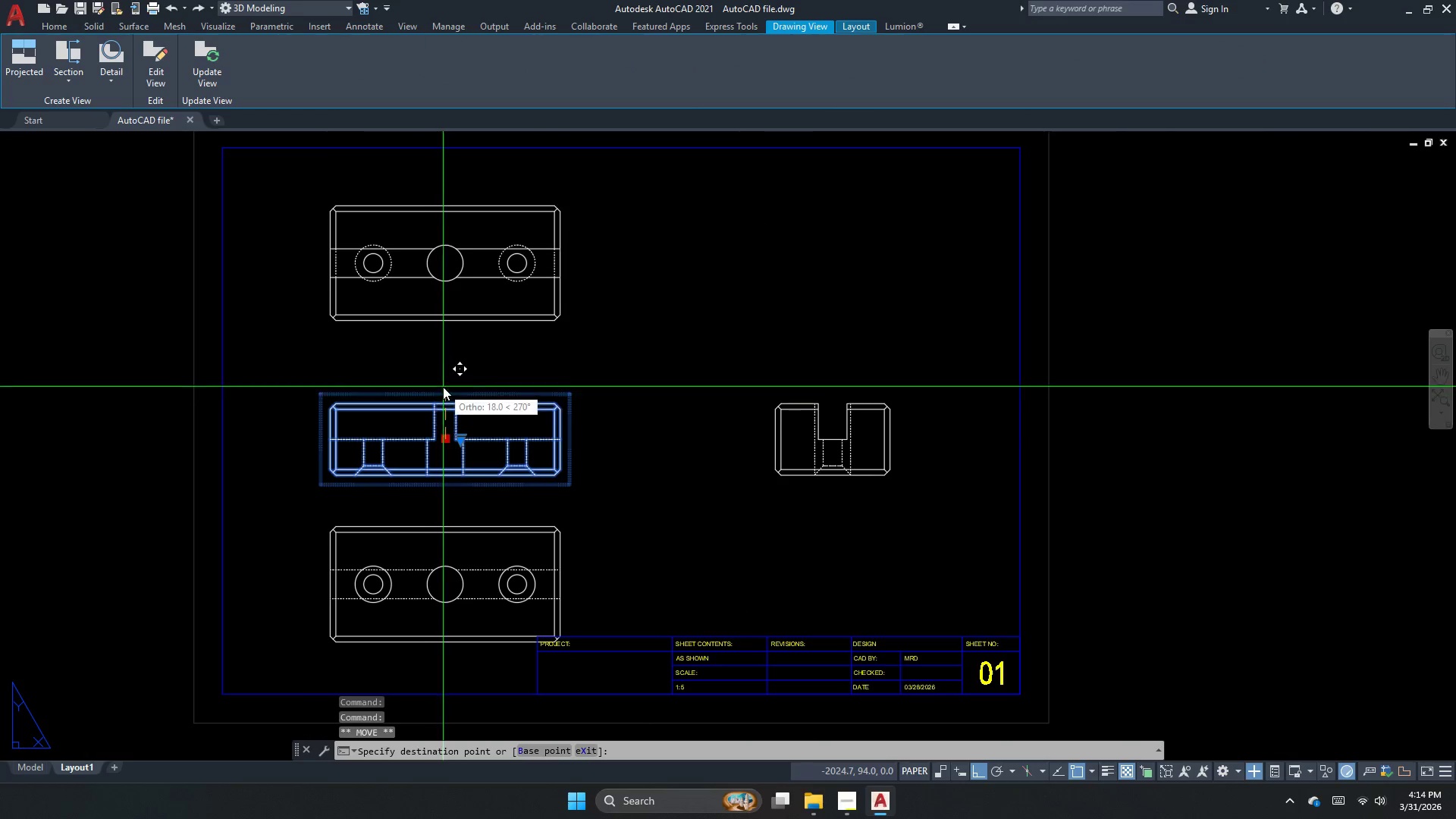 
double_click([443, 387])
 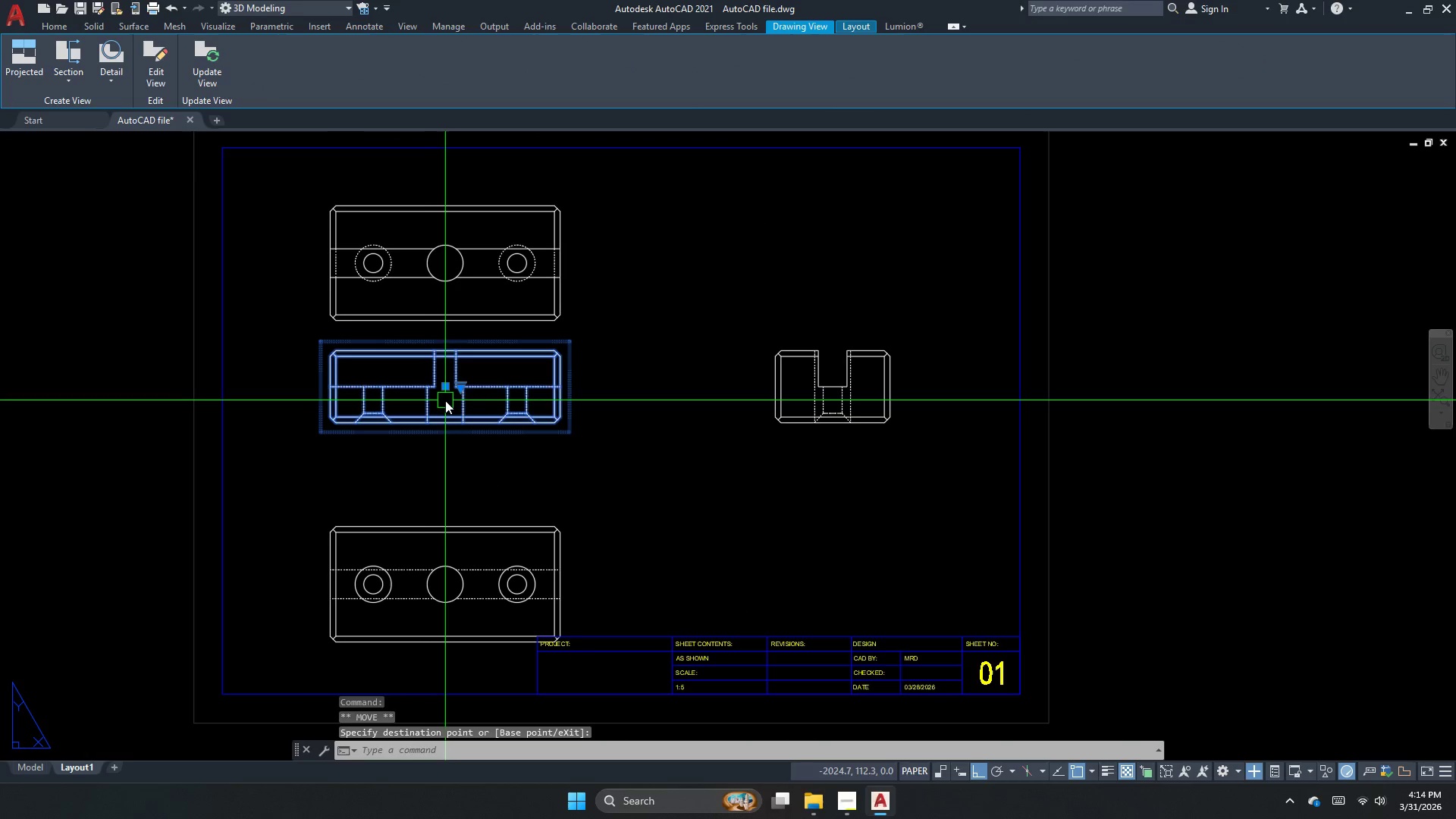 
left_click([447, 401])
 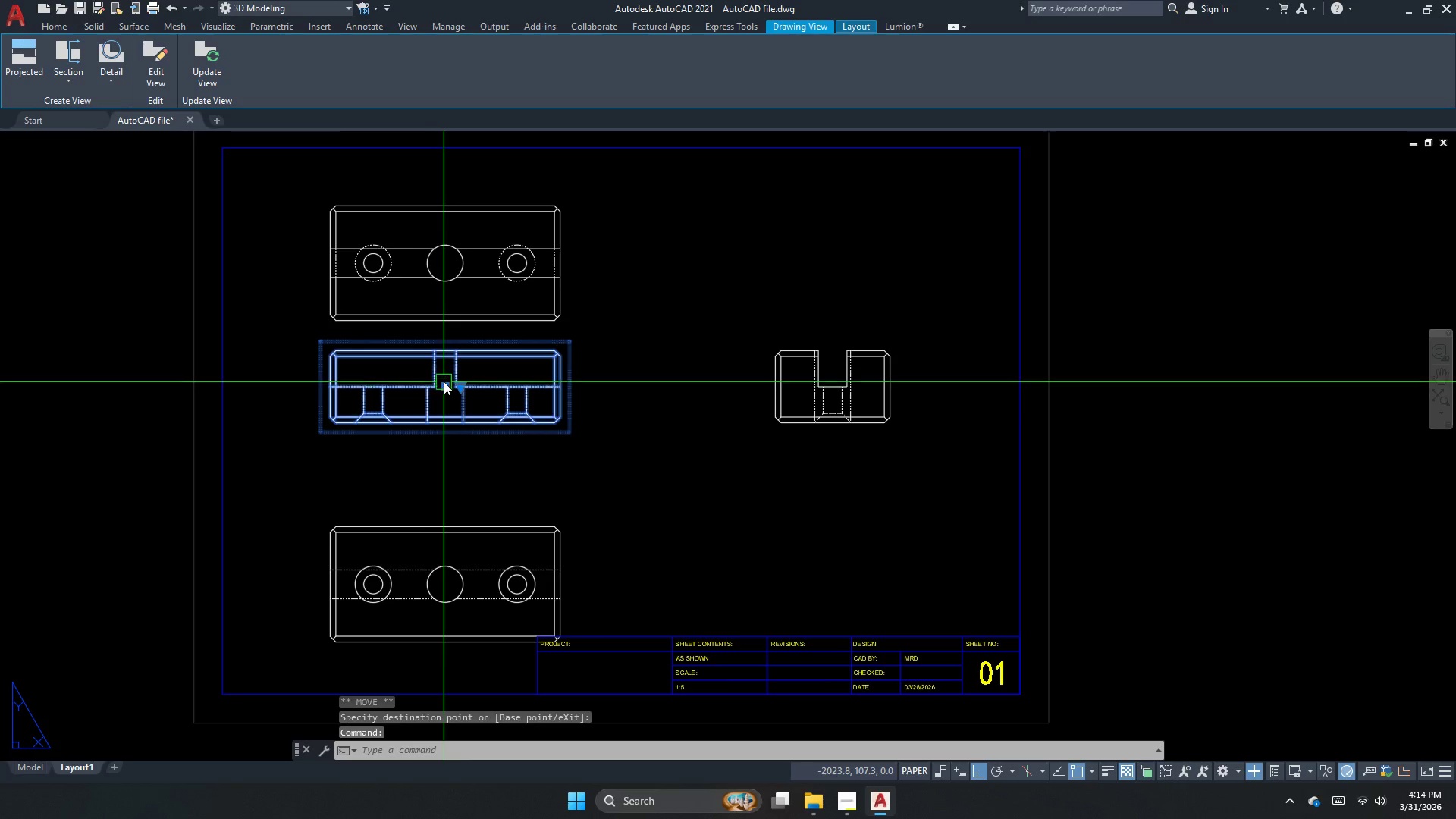 
left_click_drag(start_coordinate=[444, 381], to_coordinate=[444, 388])
 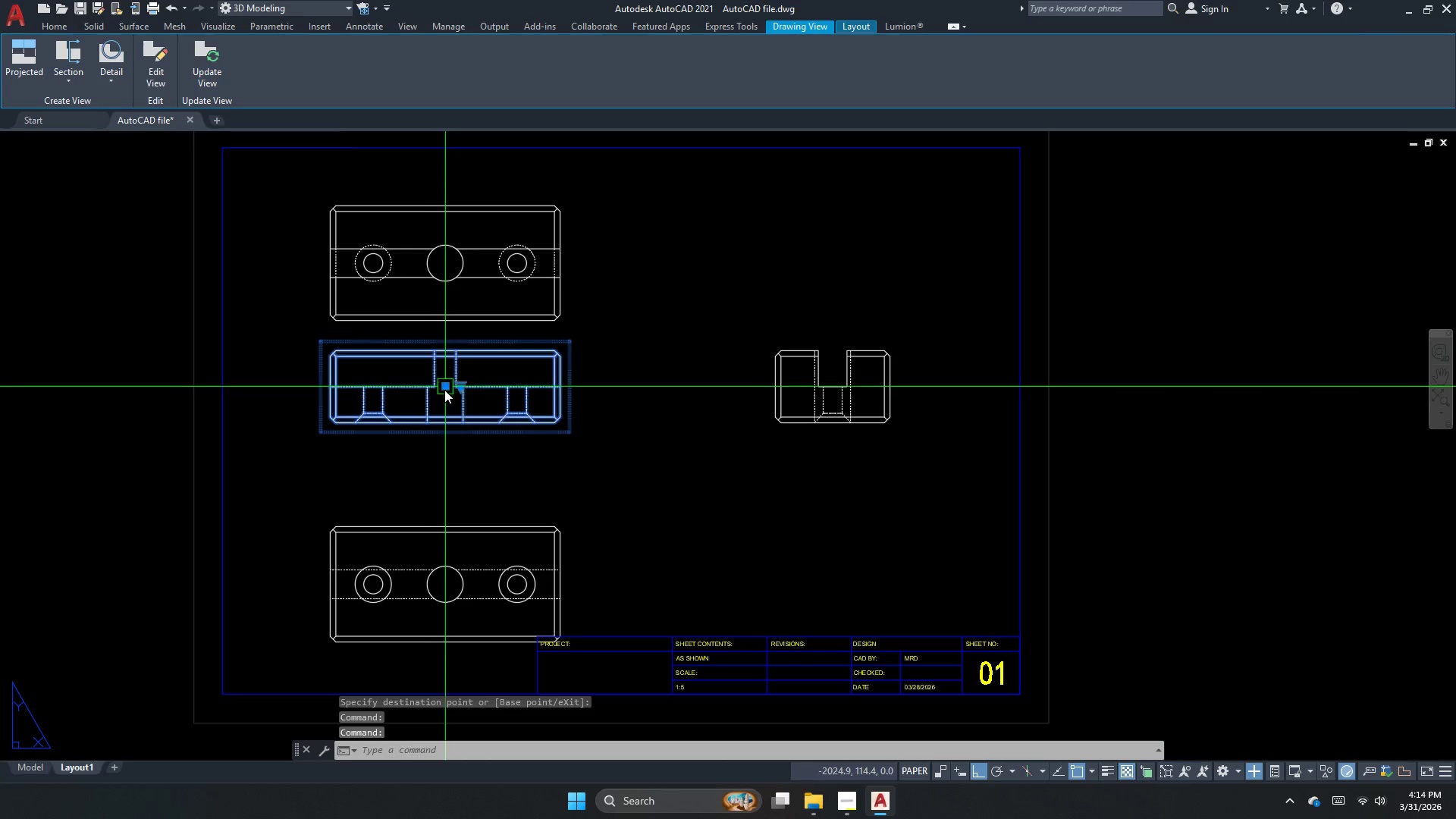 
left_click_drag(start_coordinate=[446, 387], to_coordinate=[442, 398])
 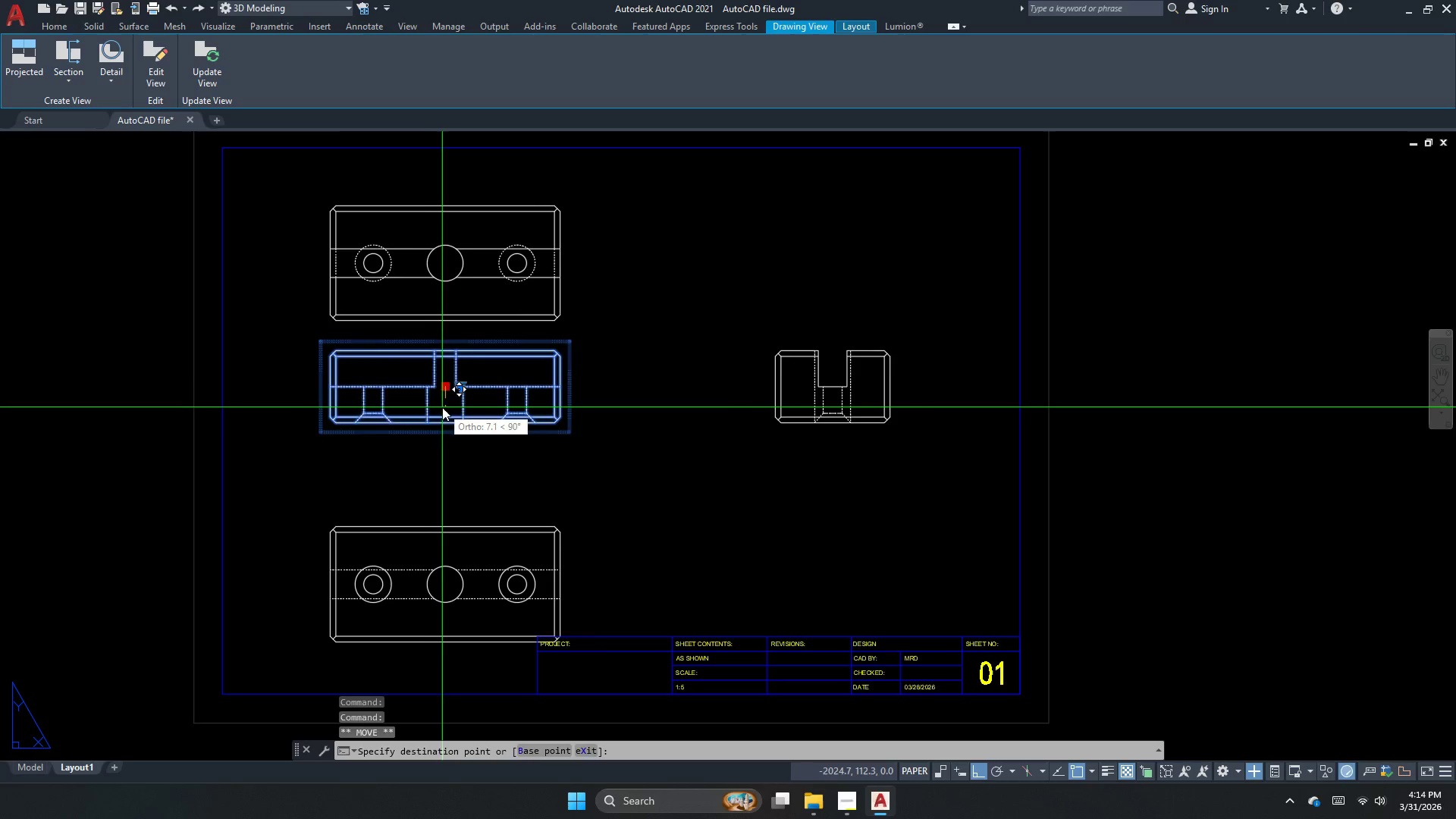 
double_click([441, 407])
 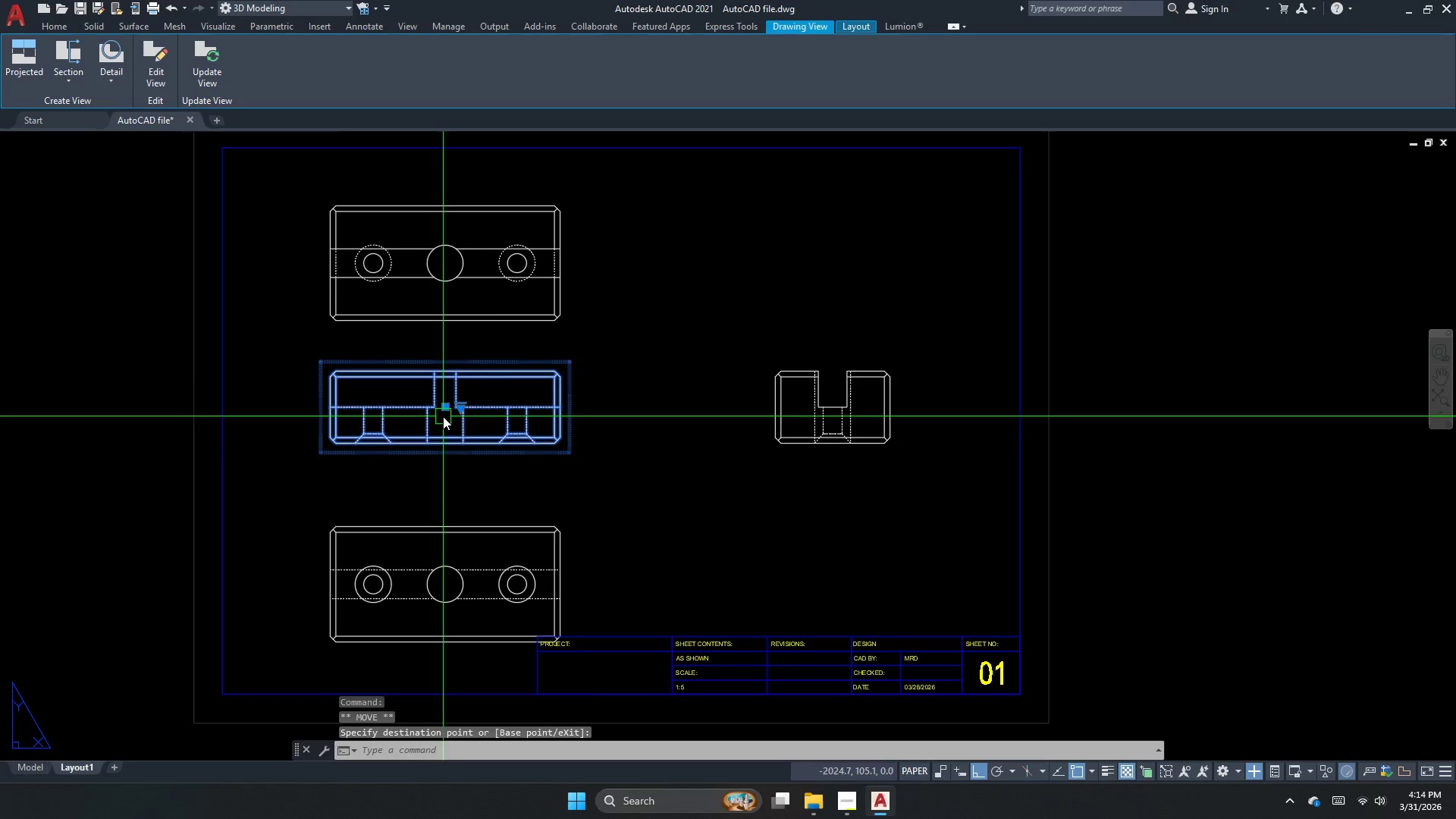 
triple_click([443, 426])
 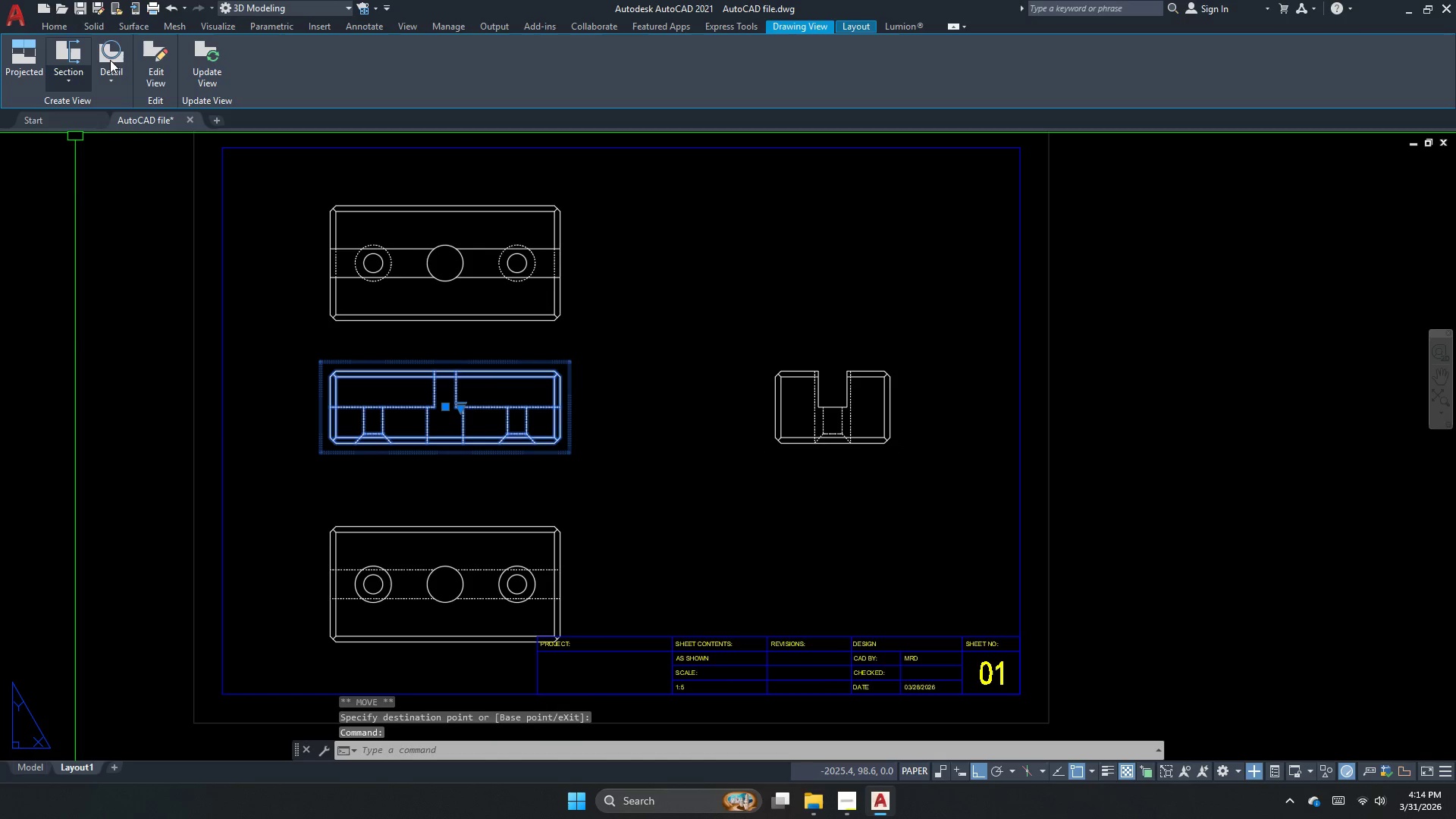 
left_click([162, 69])
 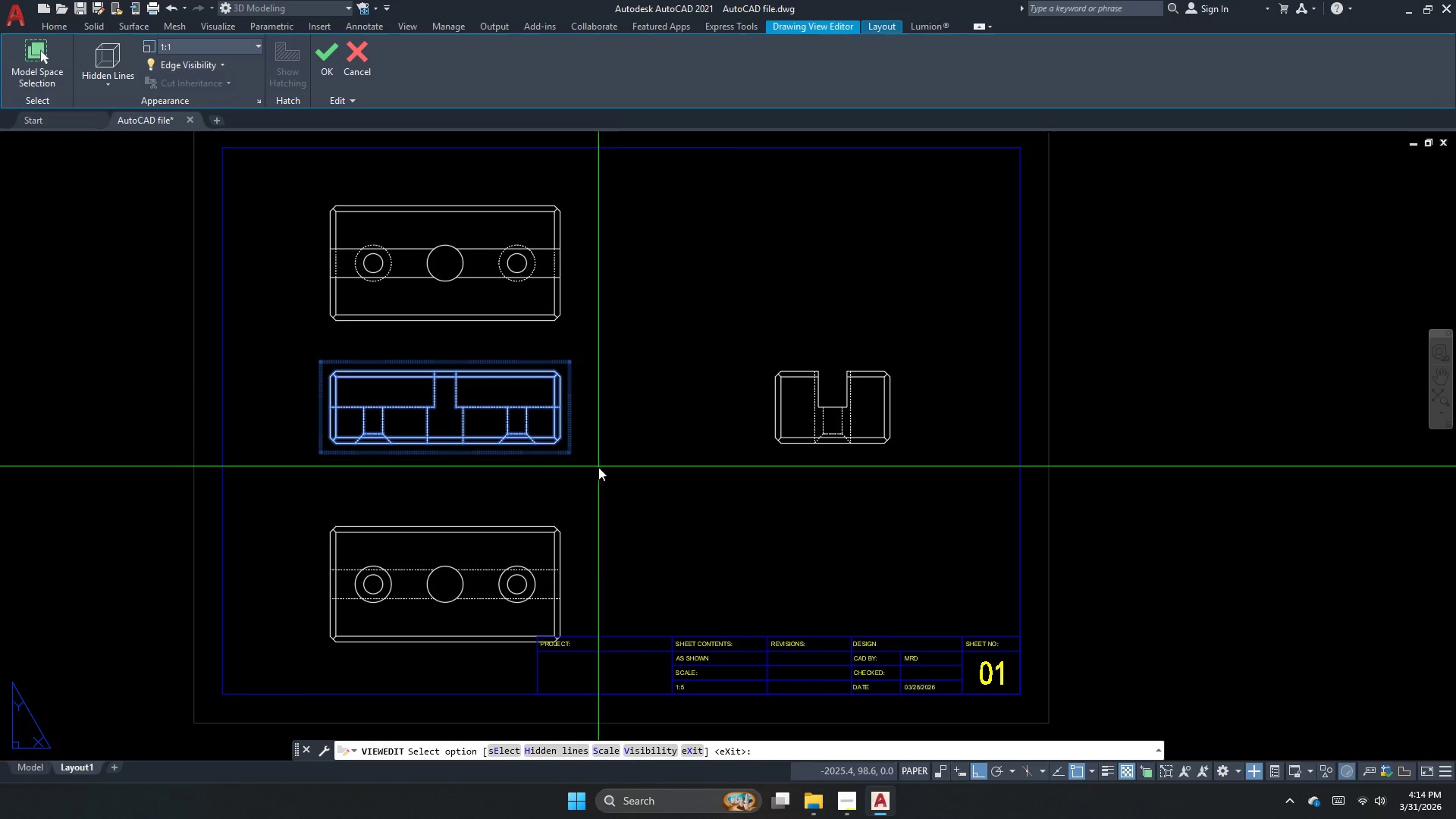 
key(Escape)
 